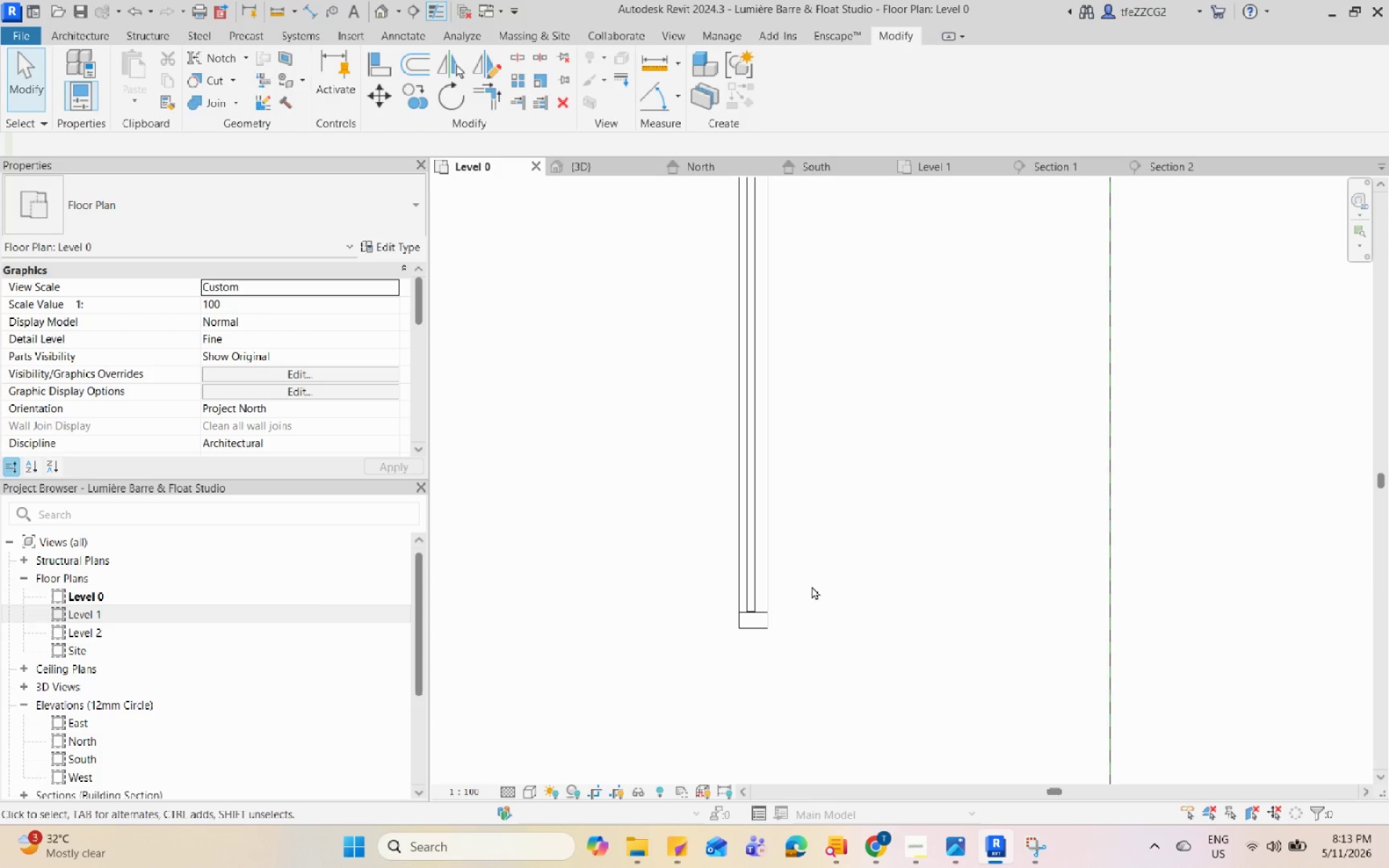 
scroll: coordinate [801, 336], scroll_direction: down, amount: 5.0
 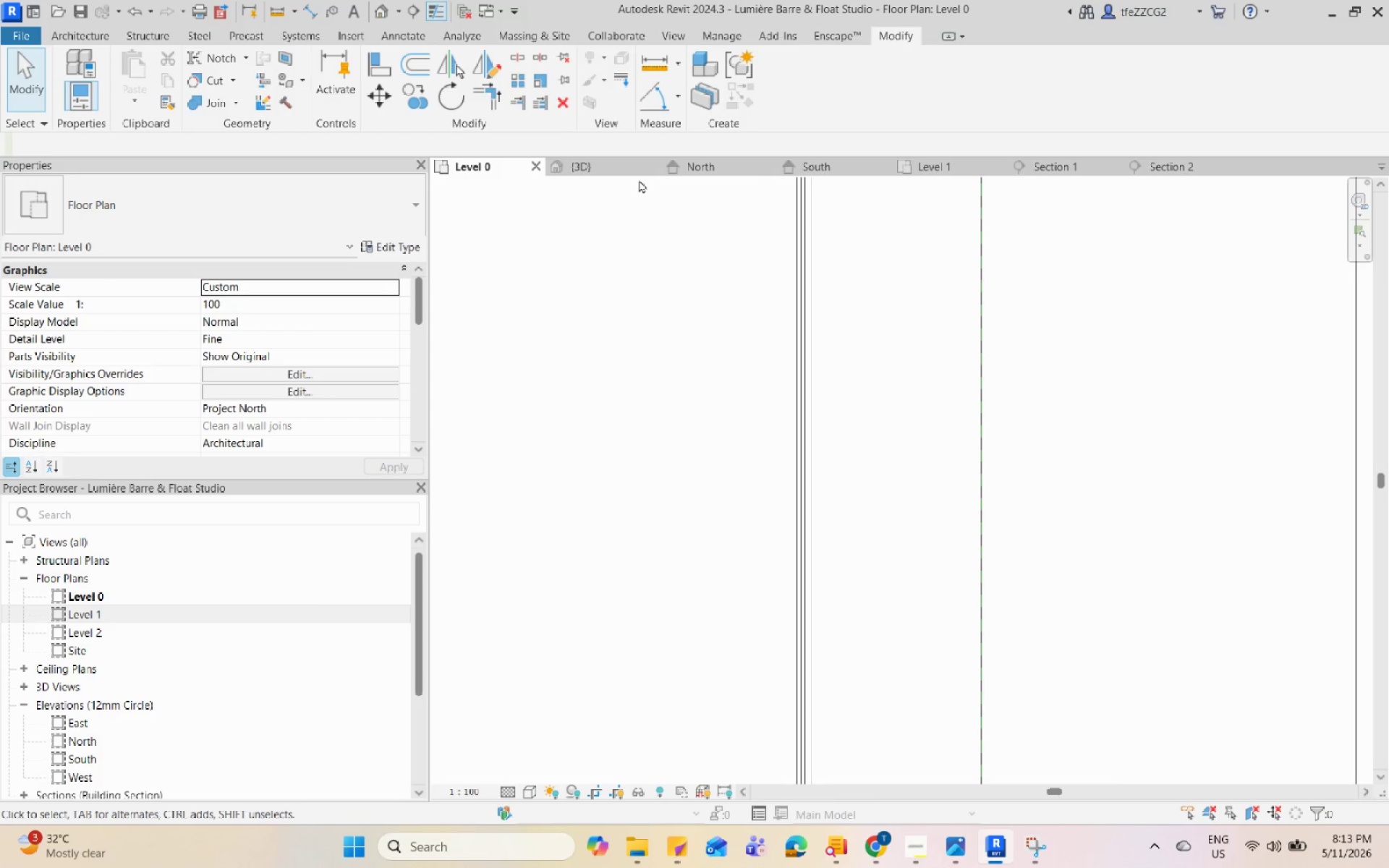 
left_click([608, 171])
 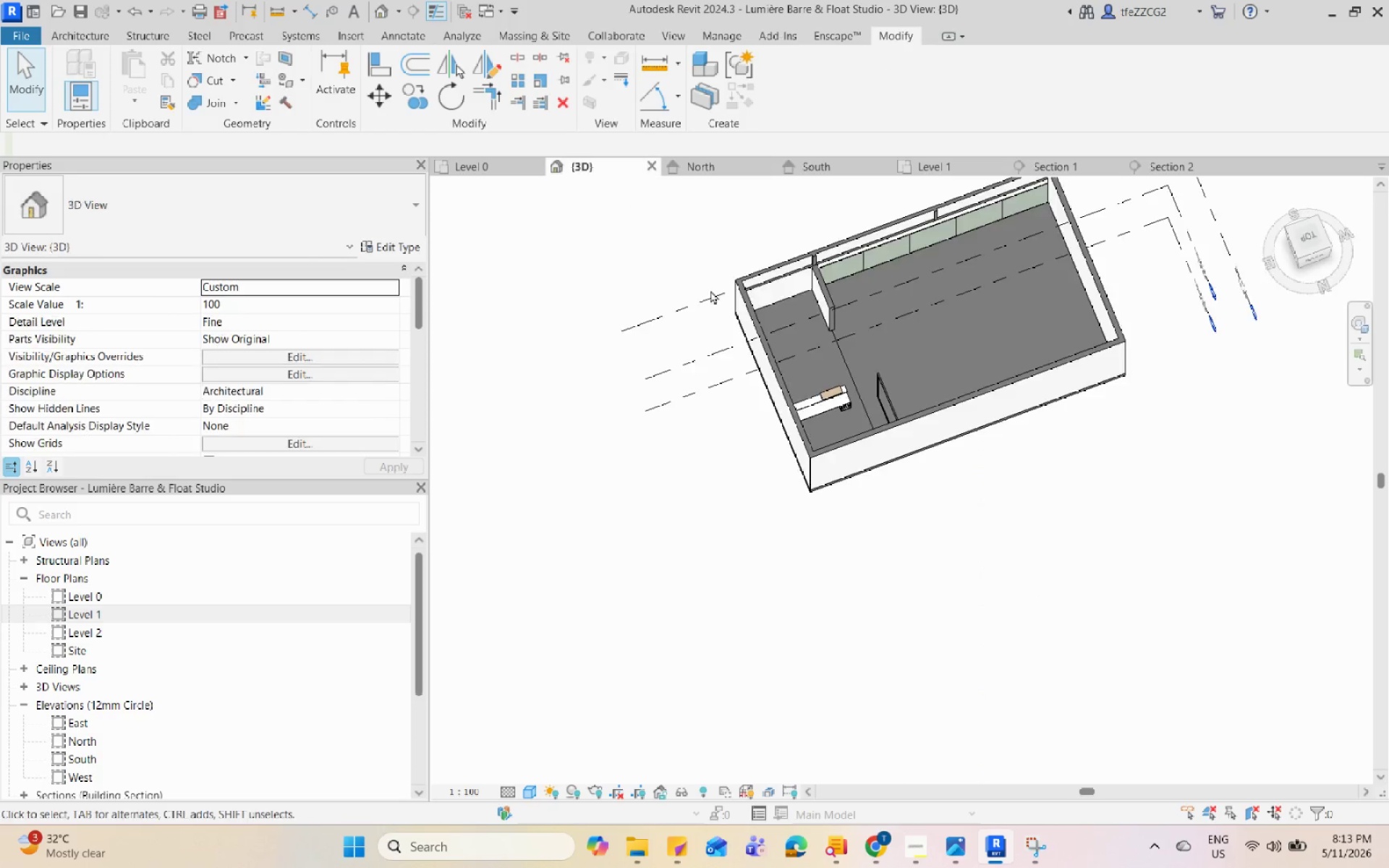 
hold_key(key=ShiftLeft, duration=0.83)
 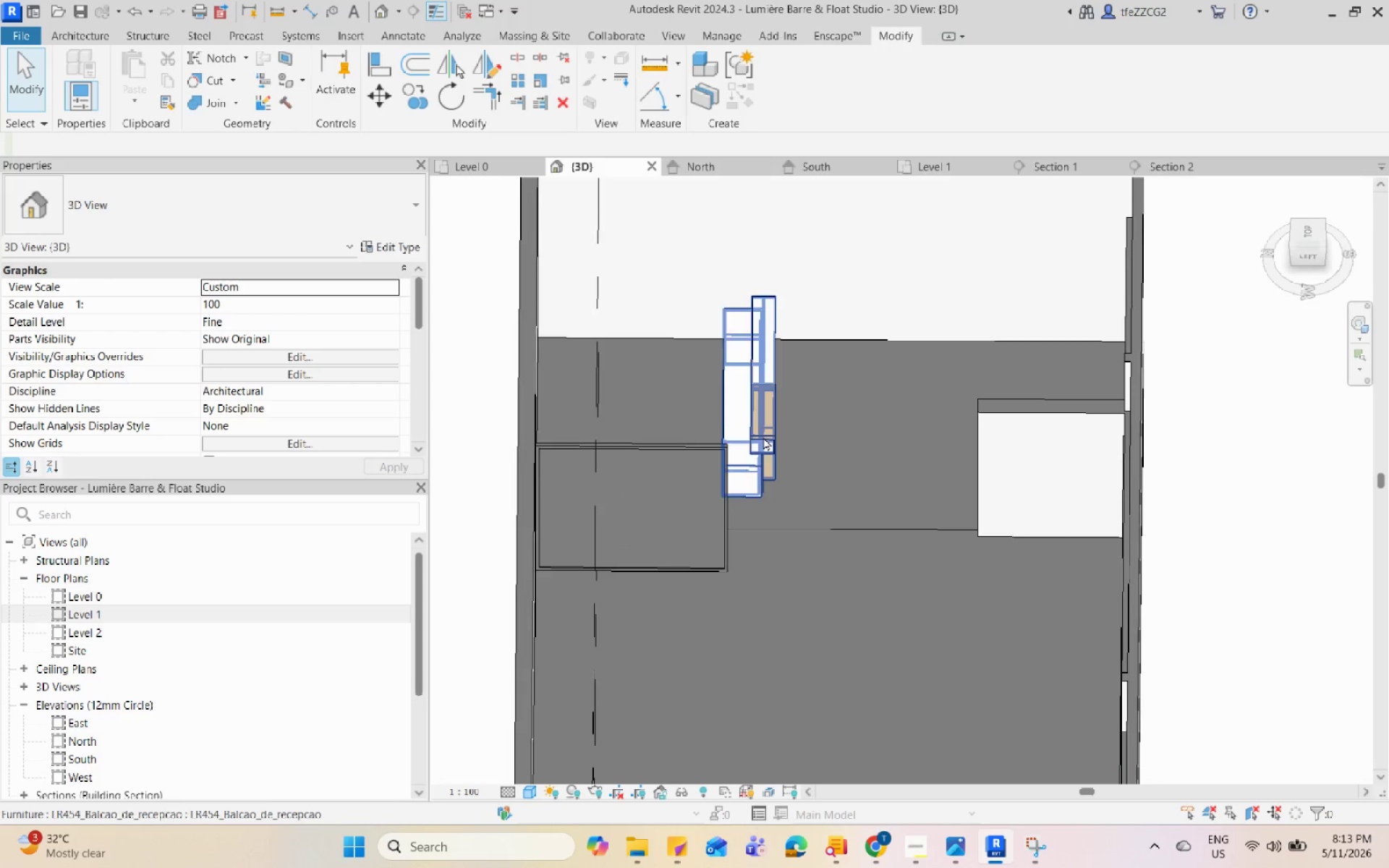 
scroll: coordinate [738, 366], scroll_direction: down, amount: 1.0
 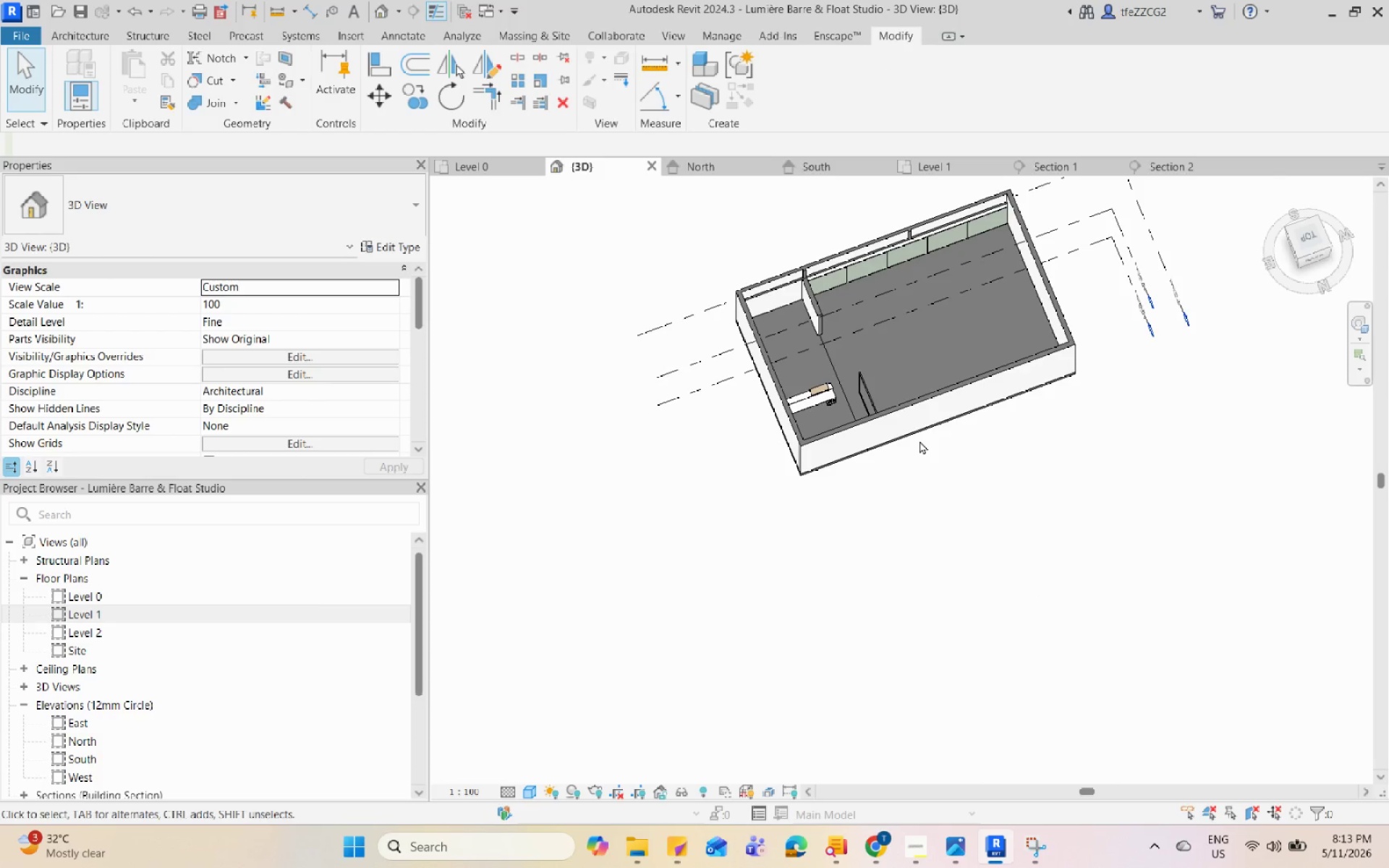 
hold_key(key=ShiftLeft, duration=0.81)
scroll: coordinate [687, 498], scroll_direction: up, amount: 19.0
 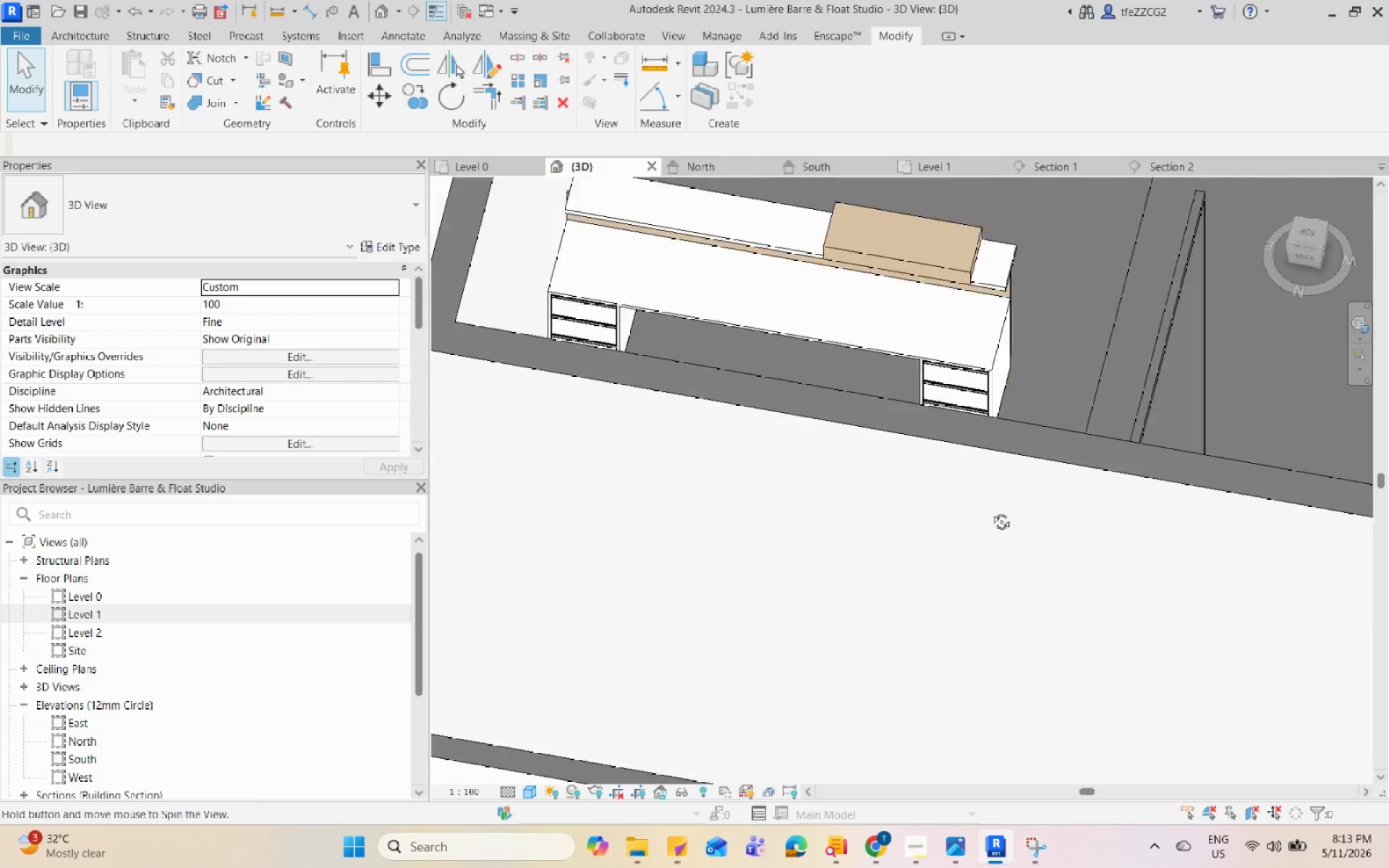 
hold_key(key=ShiftLeft, duration=0.55)
 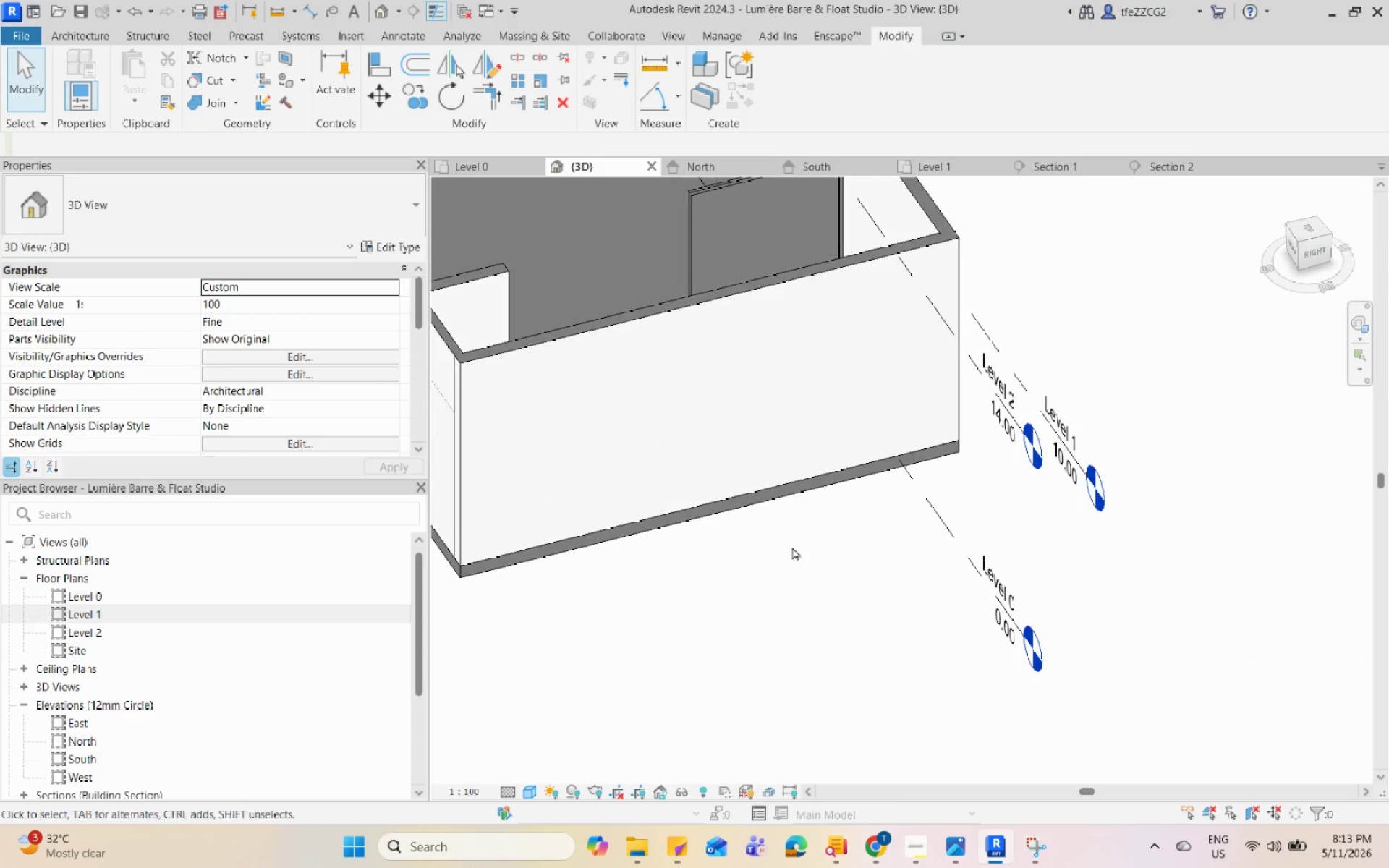 
scroll: coordinate [708, 467], scroll_direction: down, amount: 6.0
 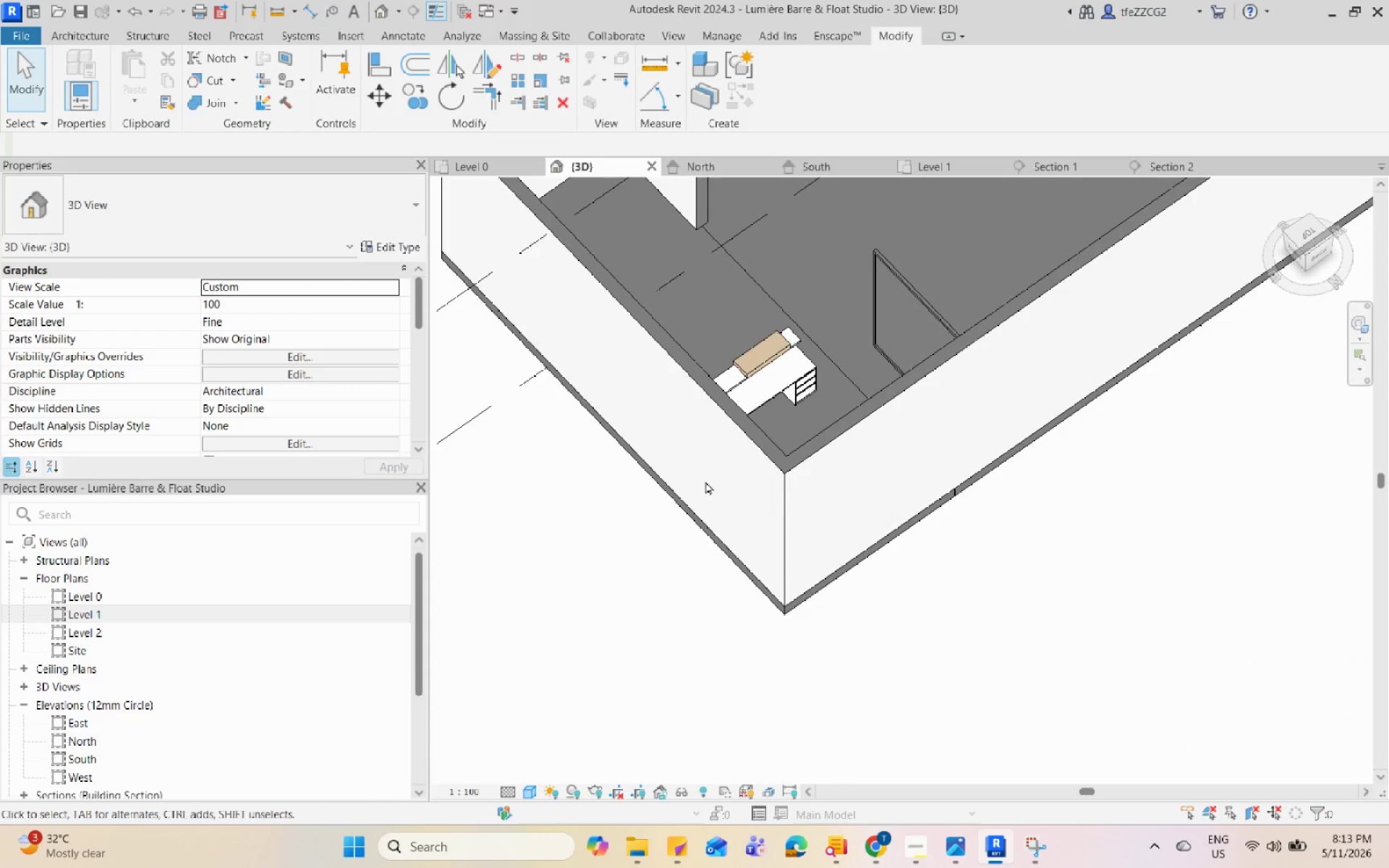 
scroll: coordinate [730, 414], scroll_direction: up, amount: 6.0
 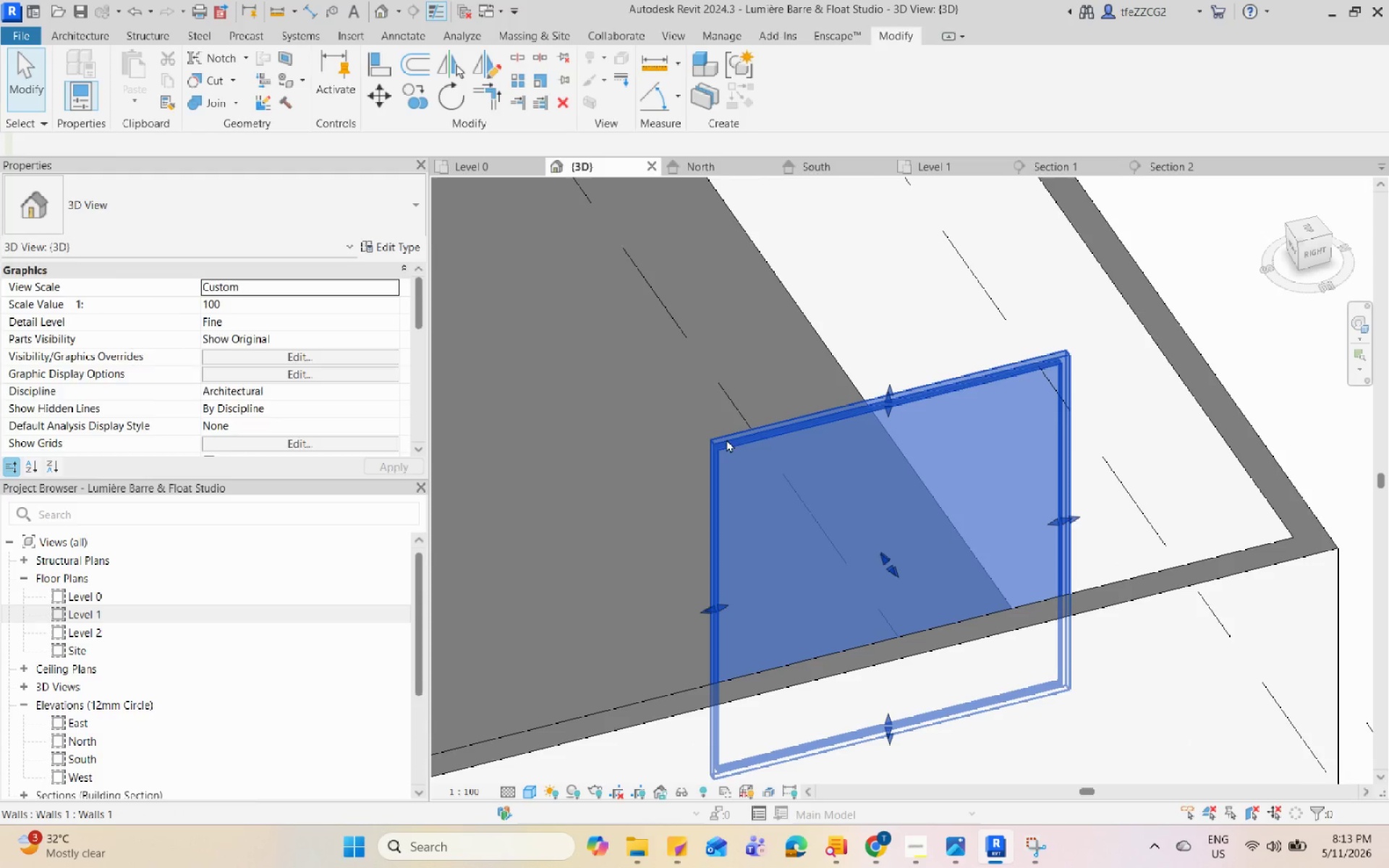 
key(Escape)
 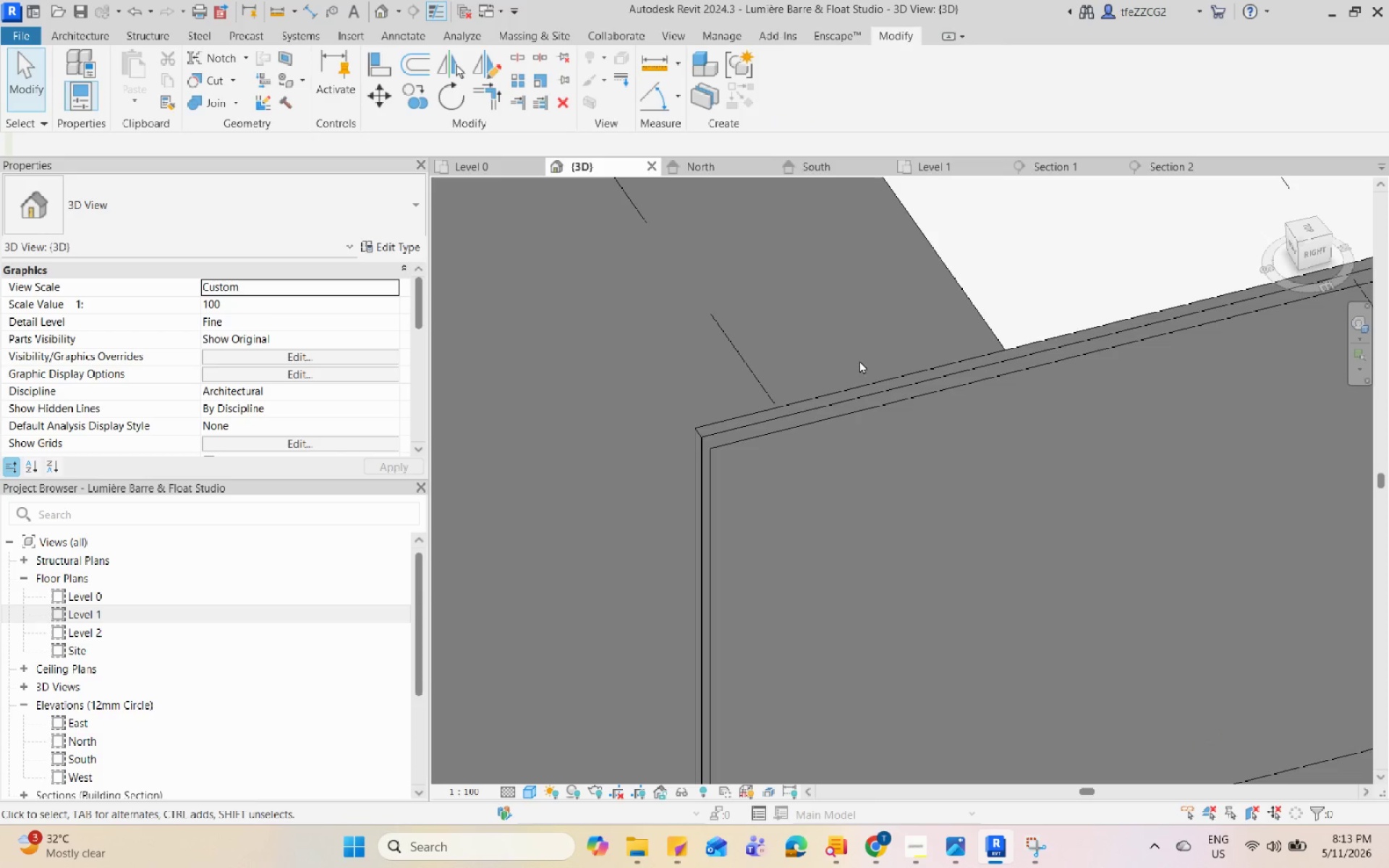 
scroll: coordinate [726, 451], scroll_direction: up, amount: 5.0
 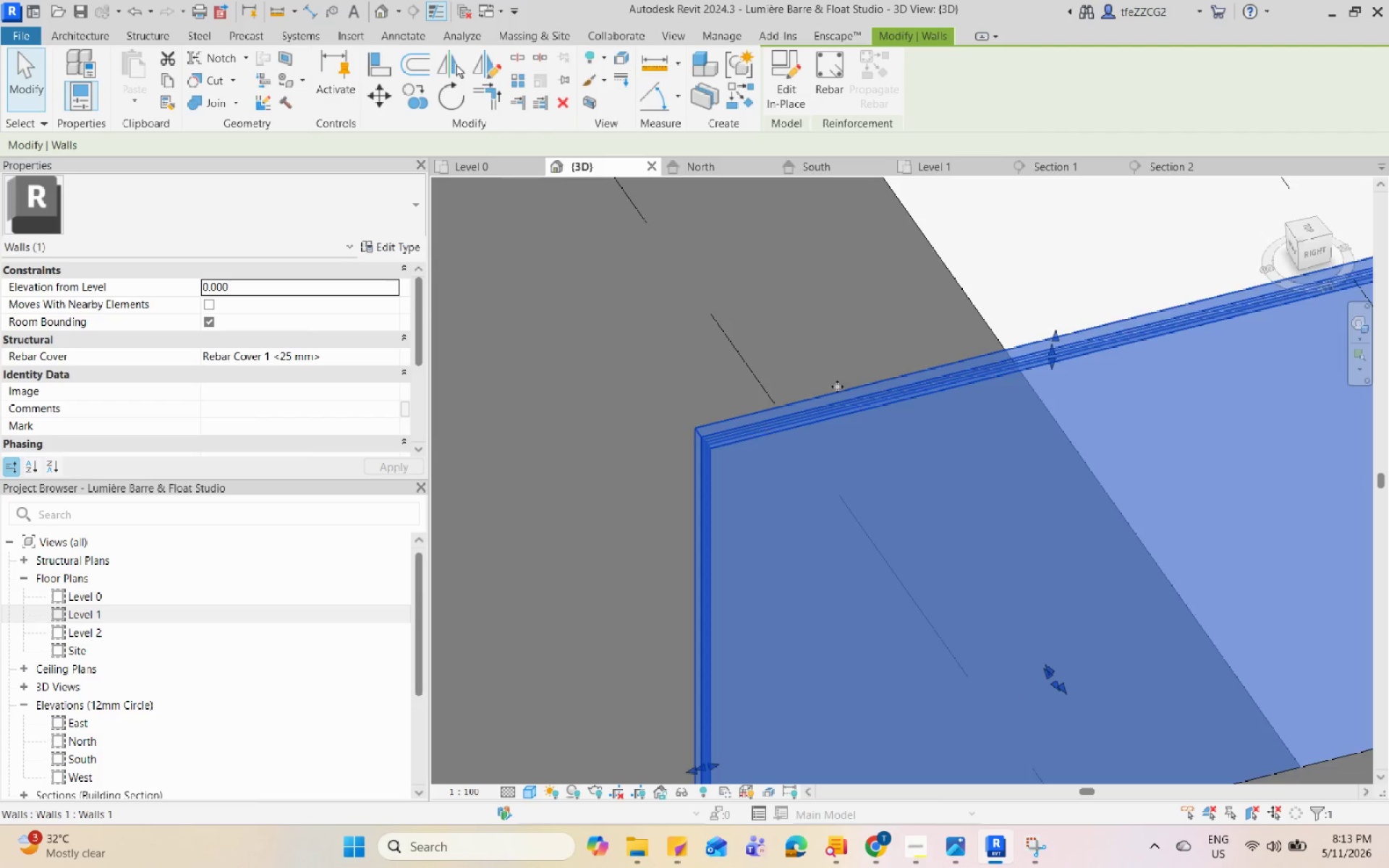 
hold_key(key=ShiftLeft, duration=0.64)
 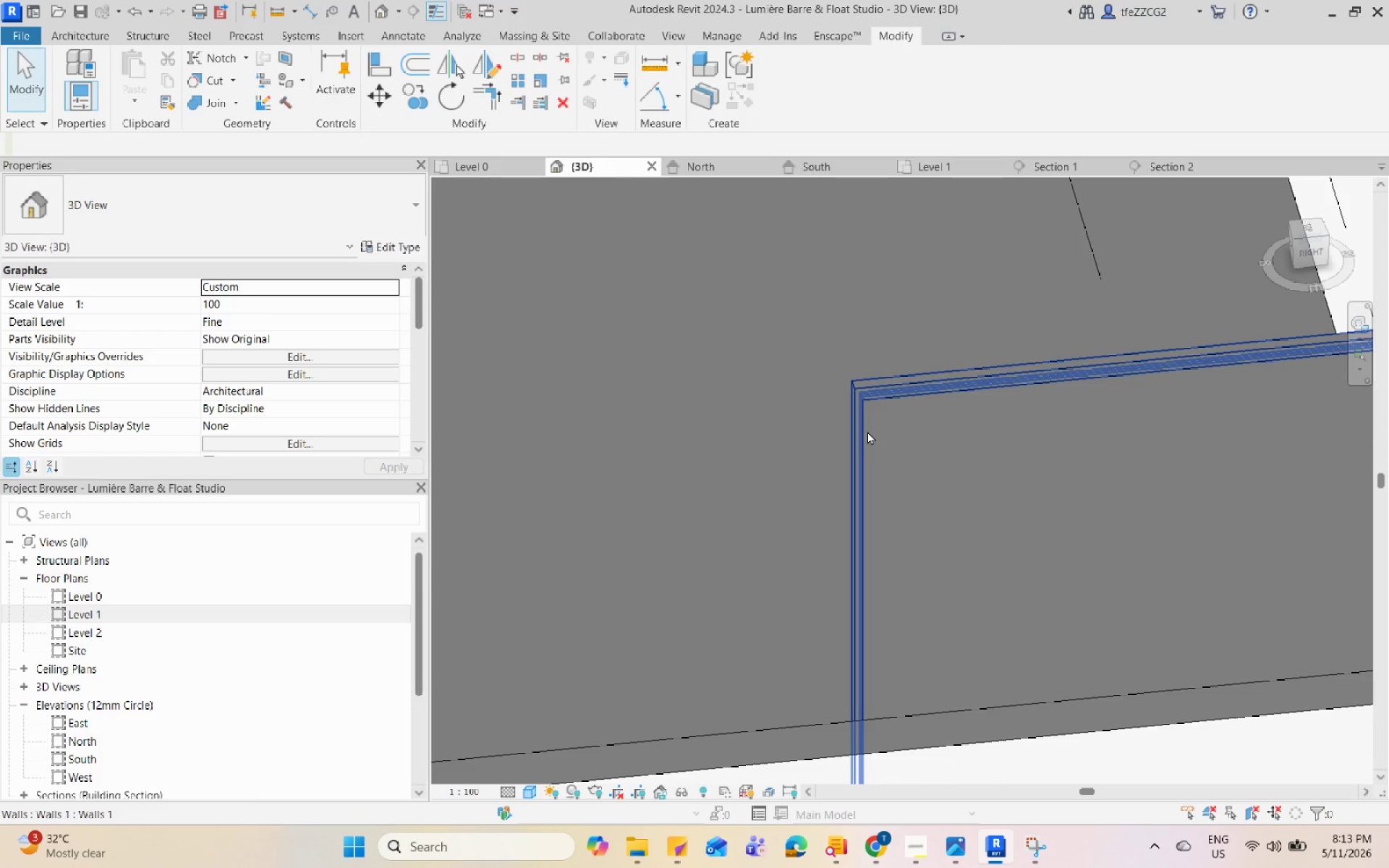 
scroll: coordinate [743, 381], scroll_direction: down, amount: 1.0
 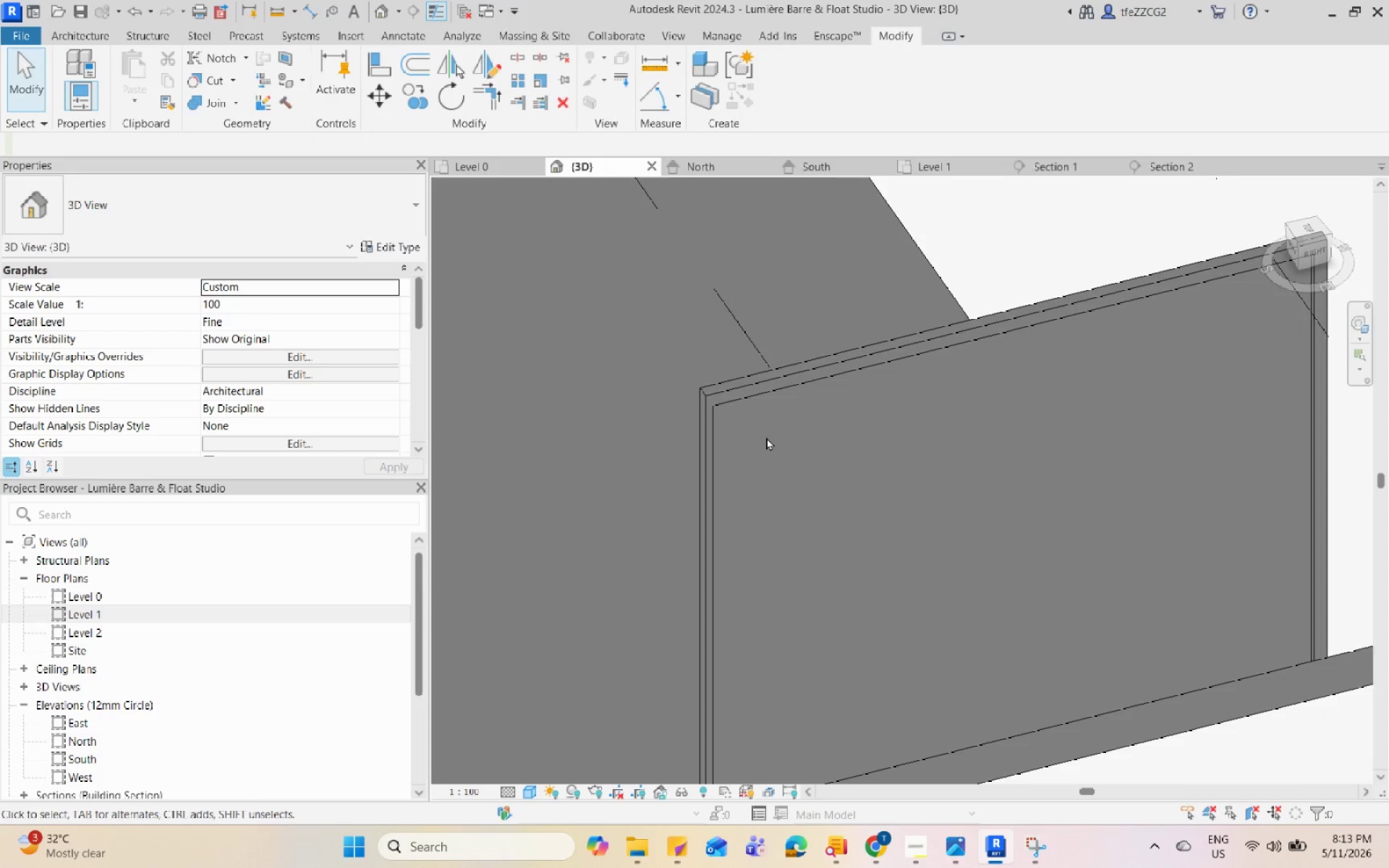 
left_click([867, 431])
 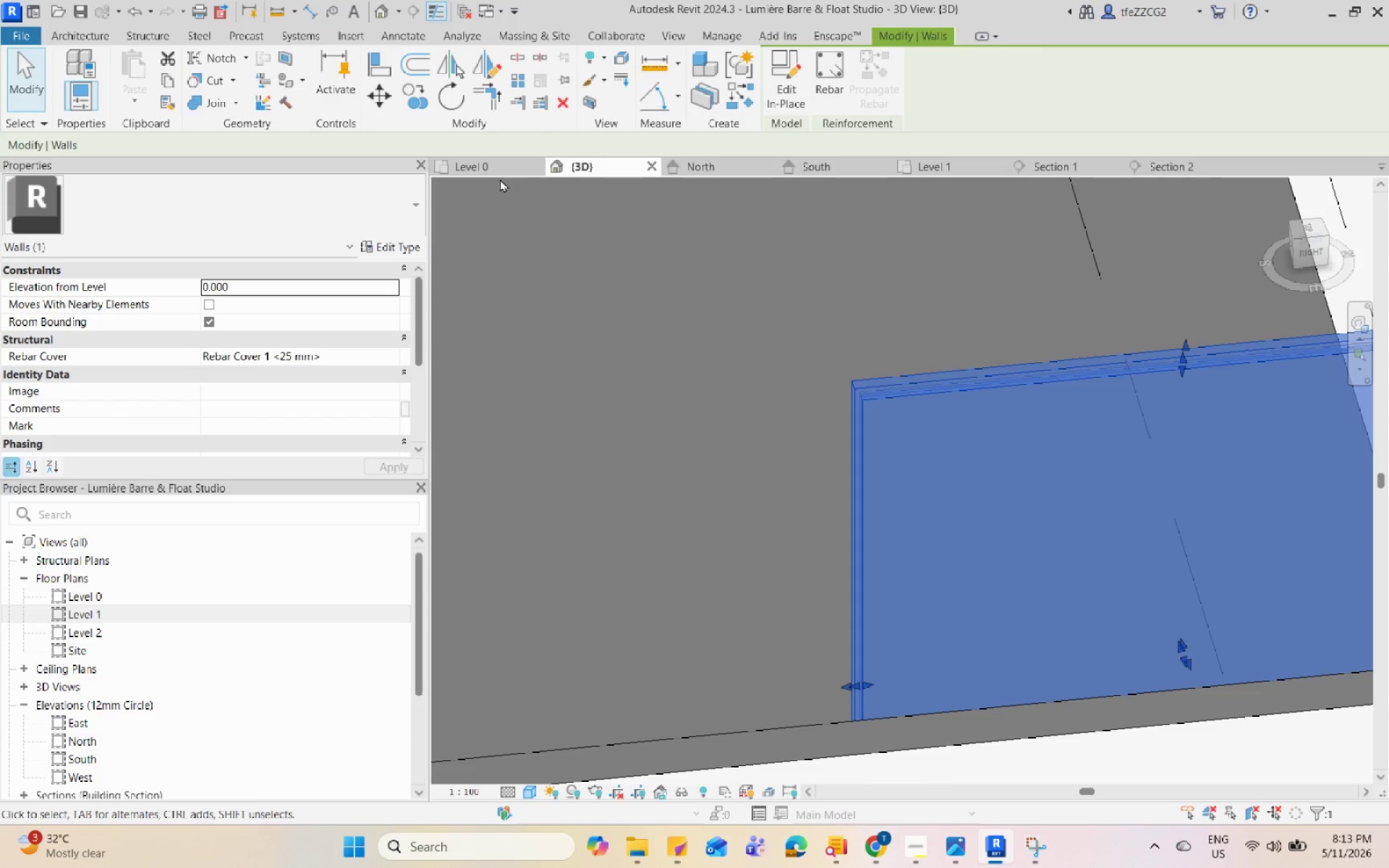 
left_click([498, 166])
 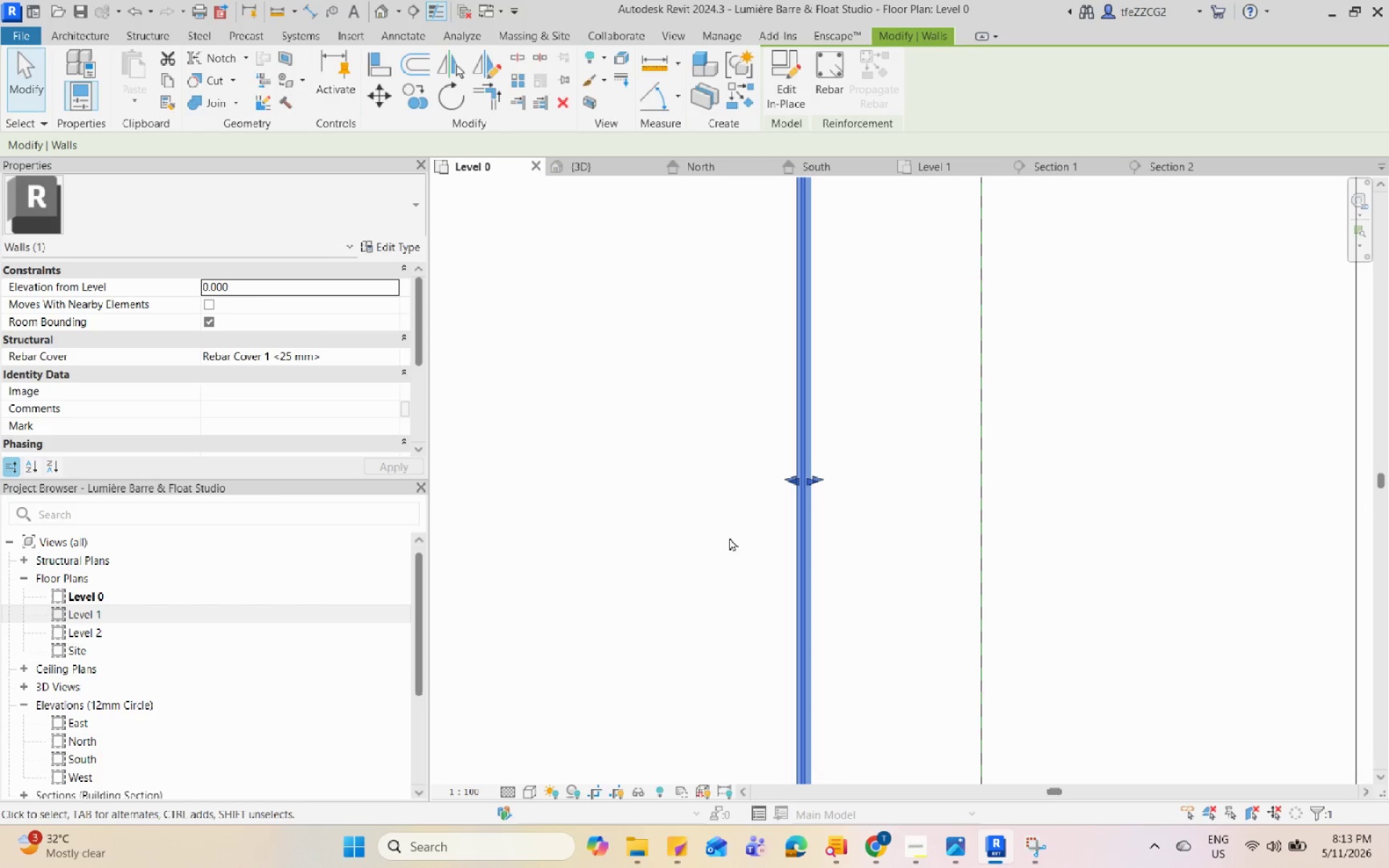 
scroll: coordinate [793, 599], scroll_direction: up, amount: 13.0
 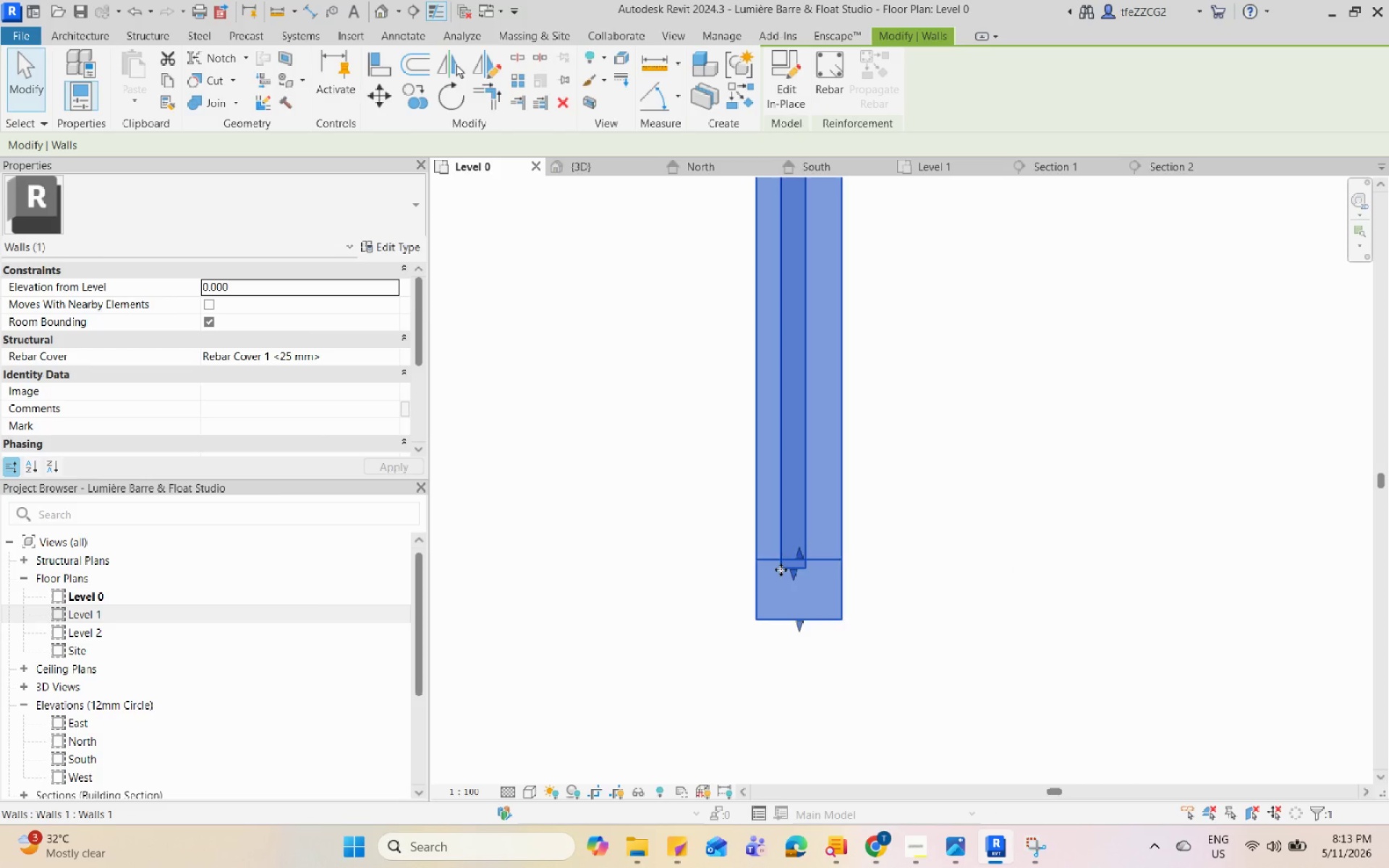 
left_click_drag(start_coordinate=[799, 553], to_coordinate=[803, 563])
 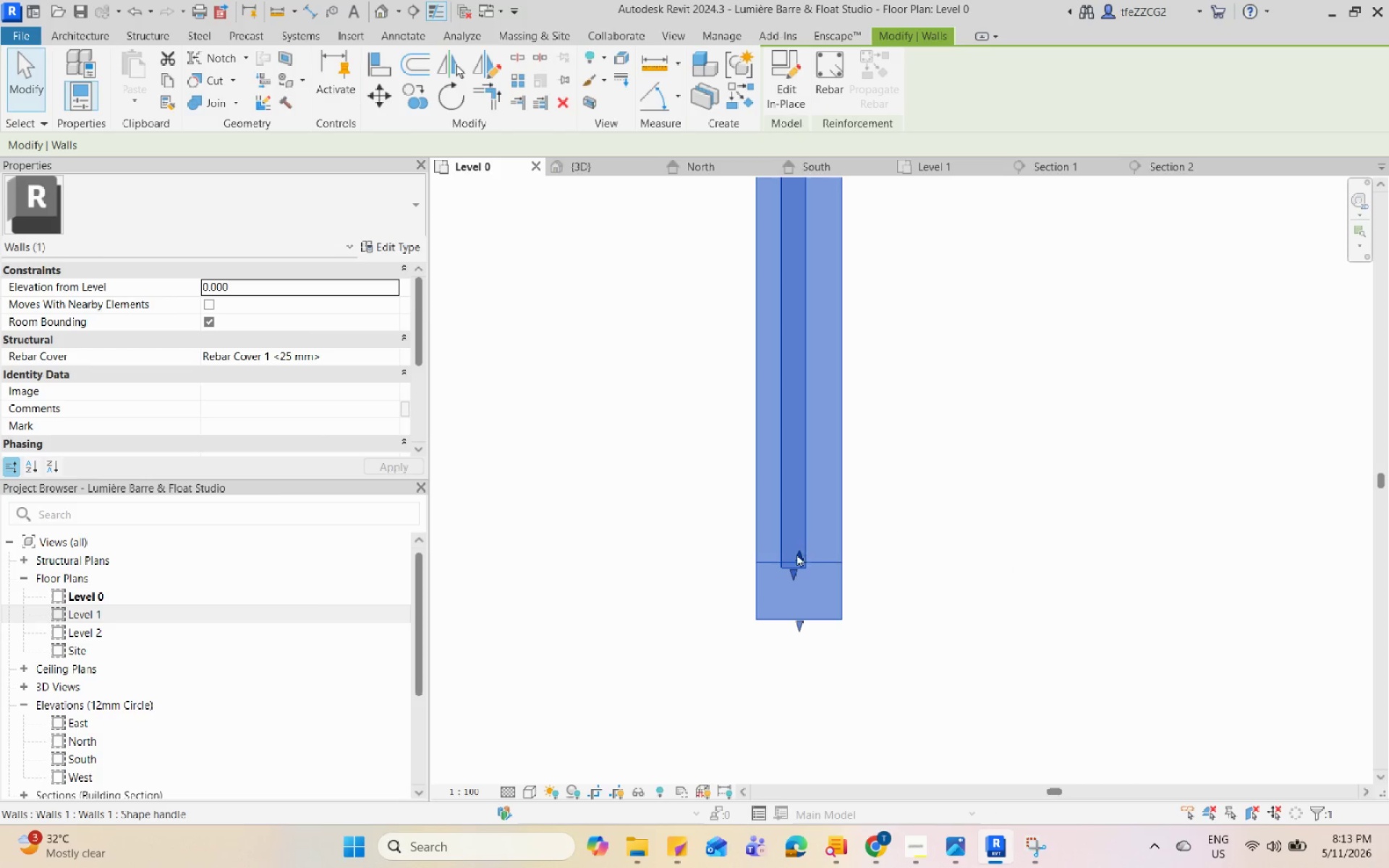 
left_click([798, 521])
 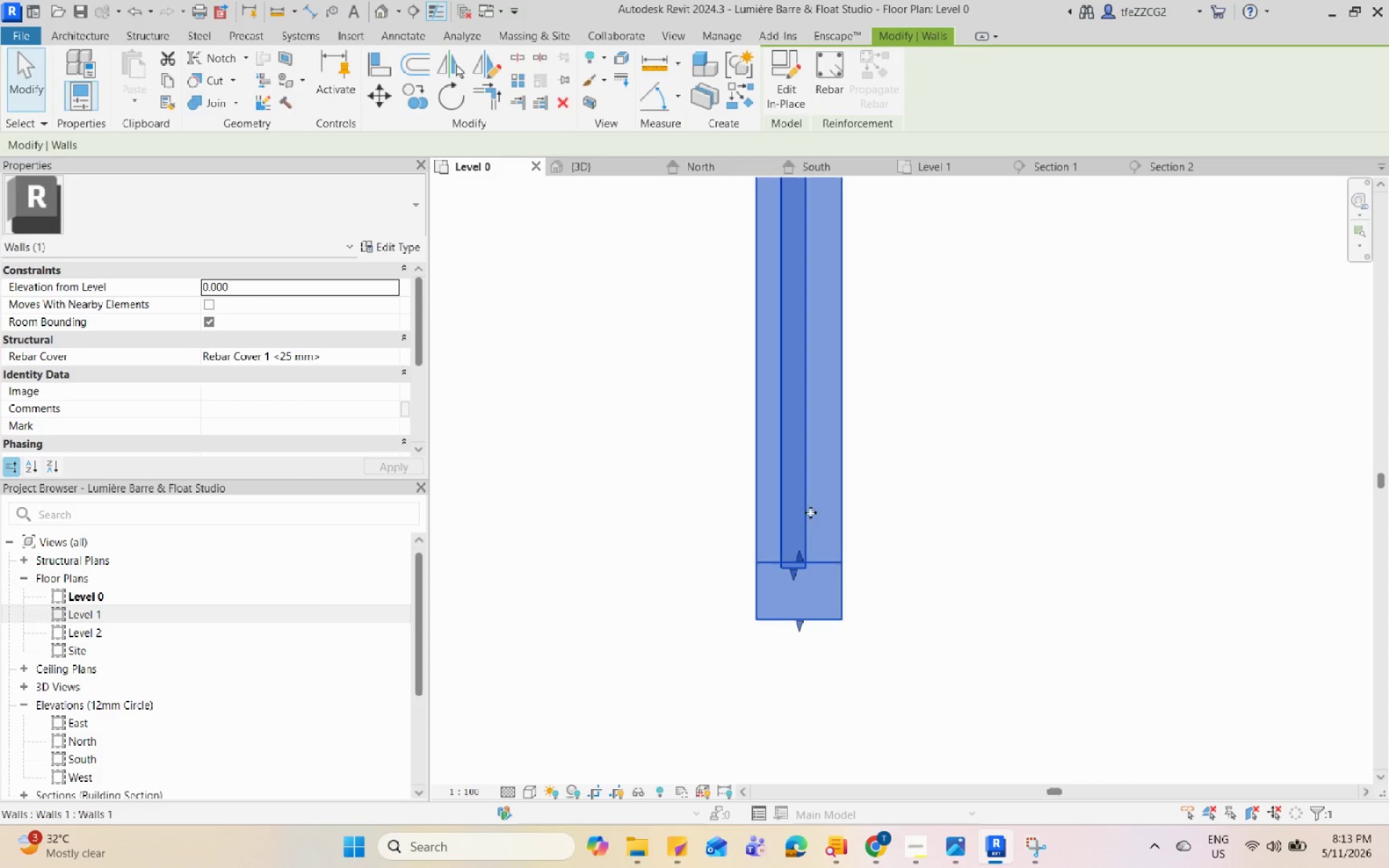 
key(Escape)
 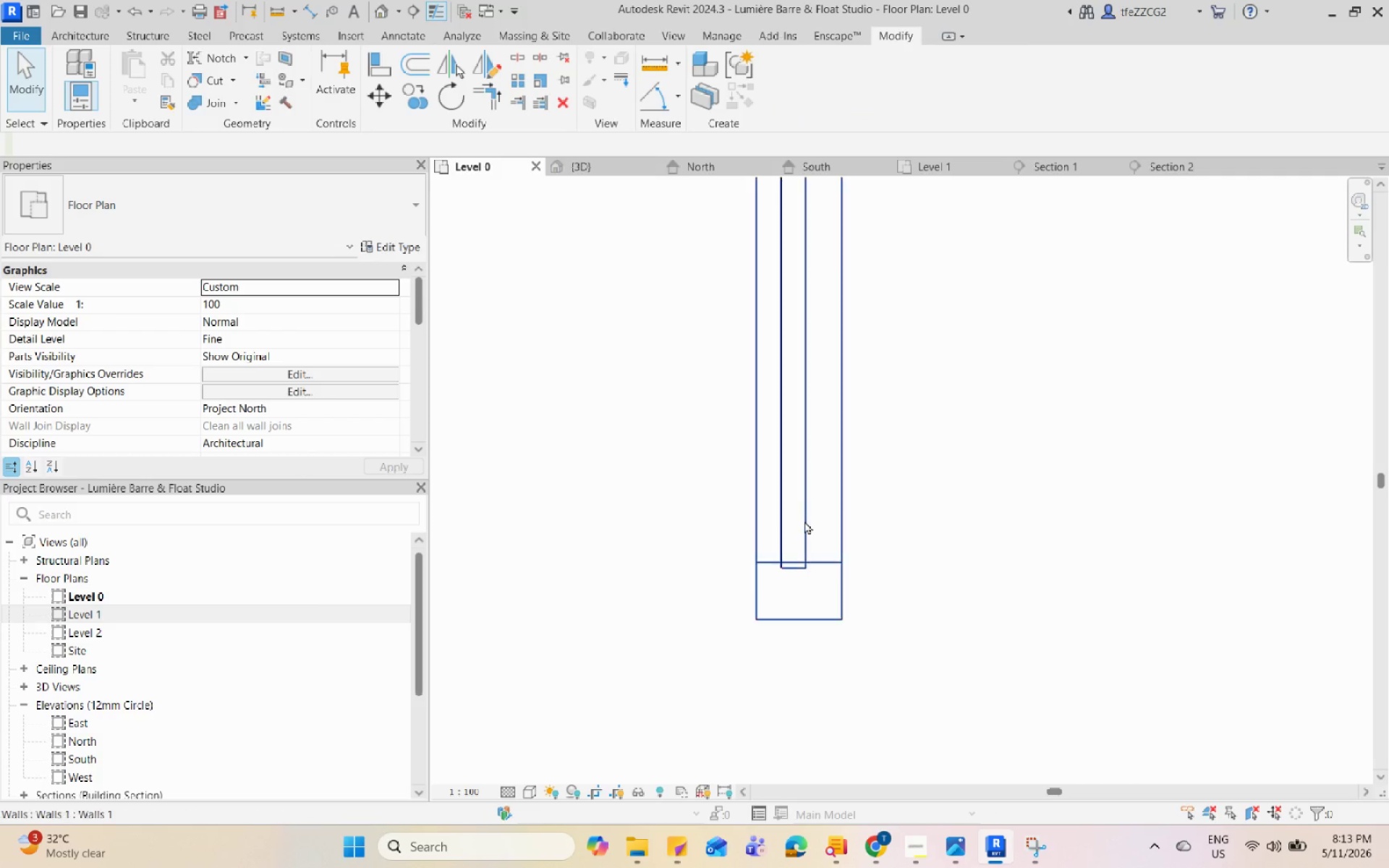 
left_click([804, 521])
 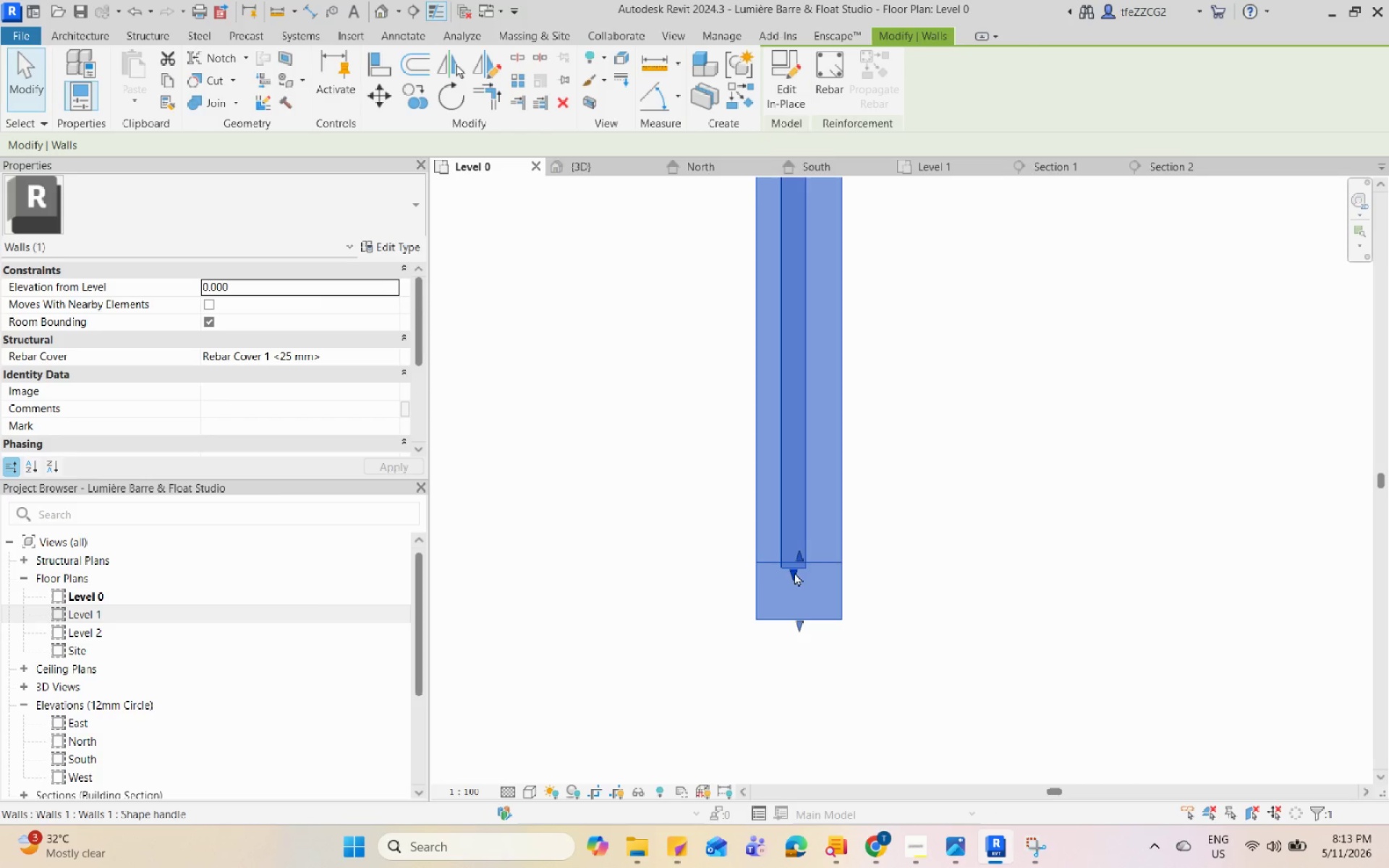 
left_click_drag(start_coordinate=[793, 572], to_coordinate=[797, 561])
 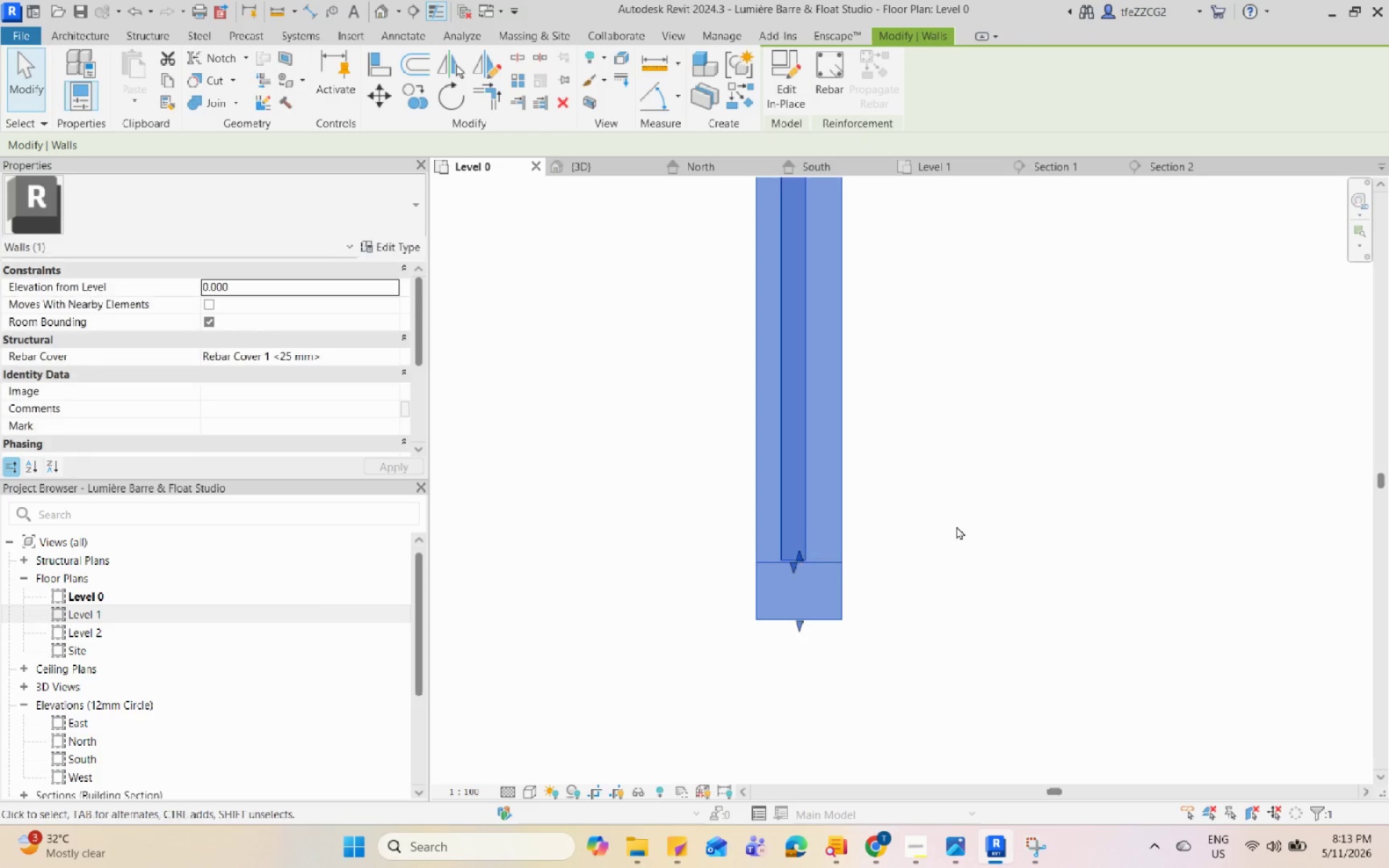 
left_click([984, 520])
 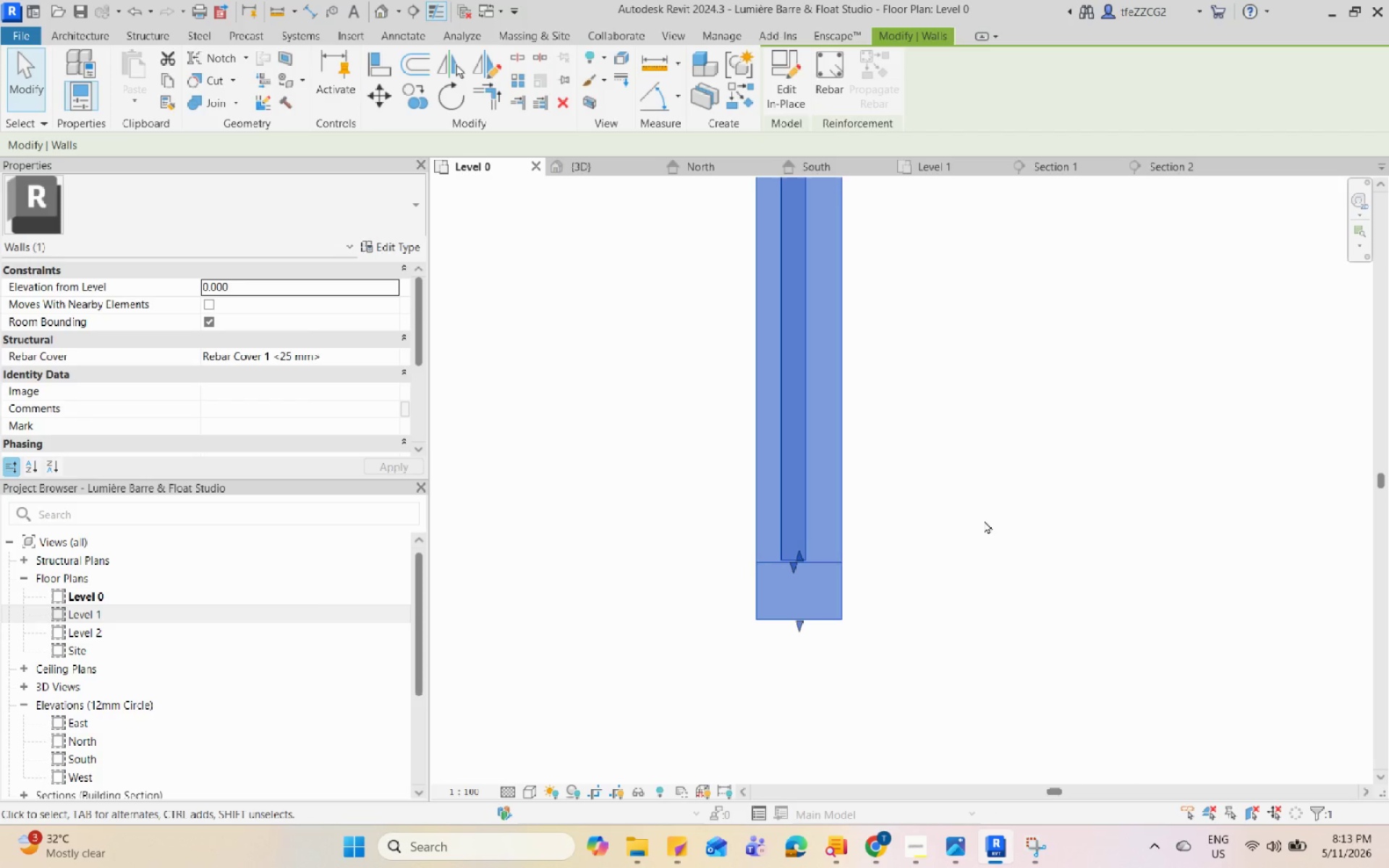 
key(Escape)
 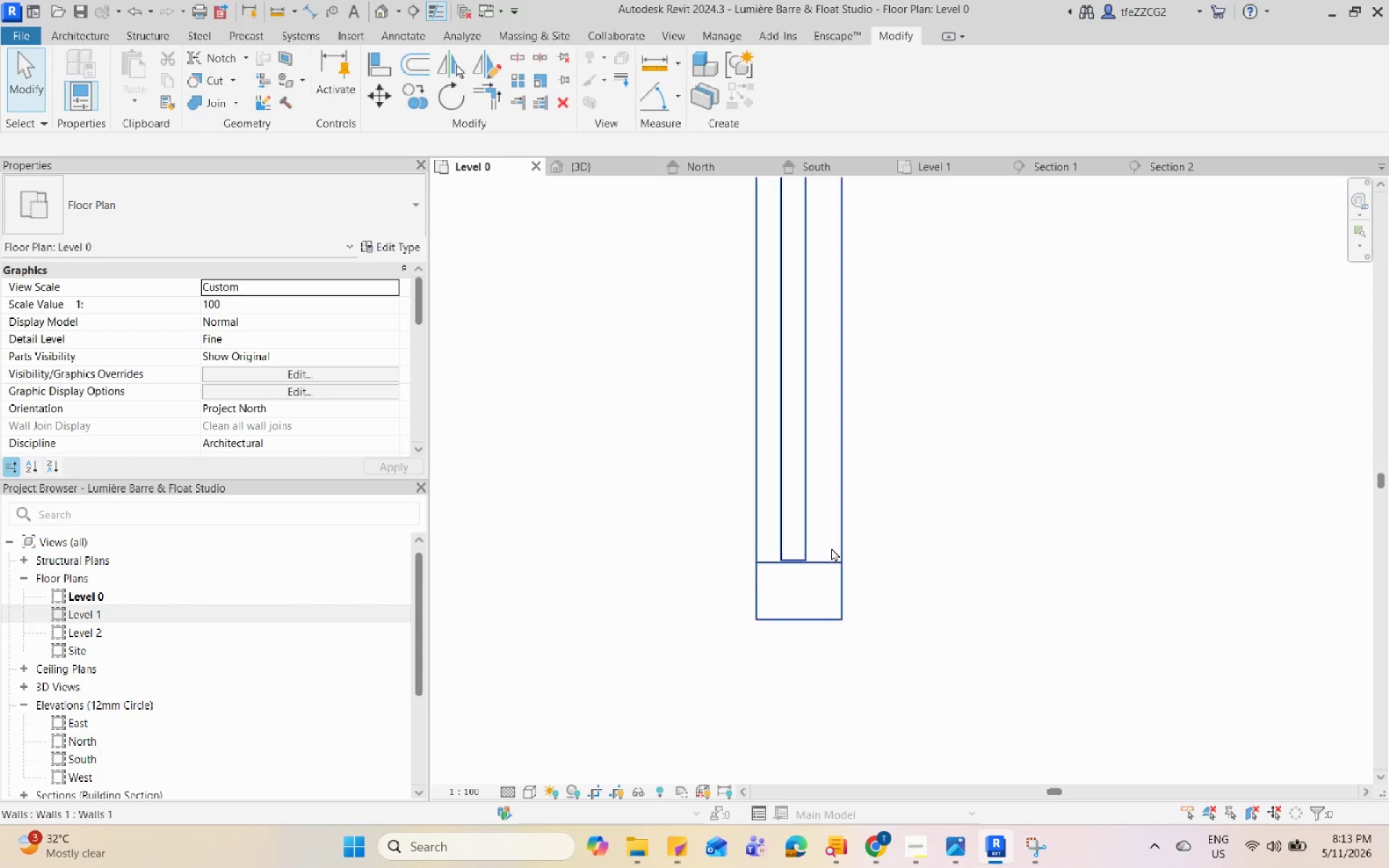 
scroll: coordinate [804, 563], scroll_direction: down, amount: 12.0
 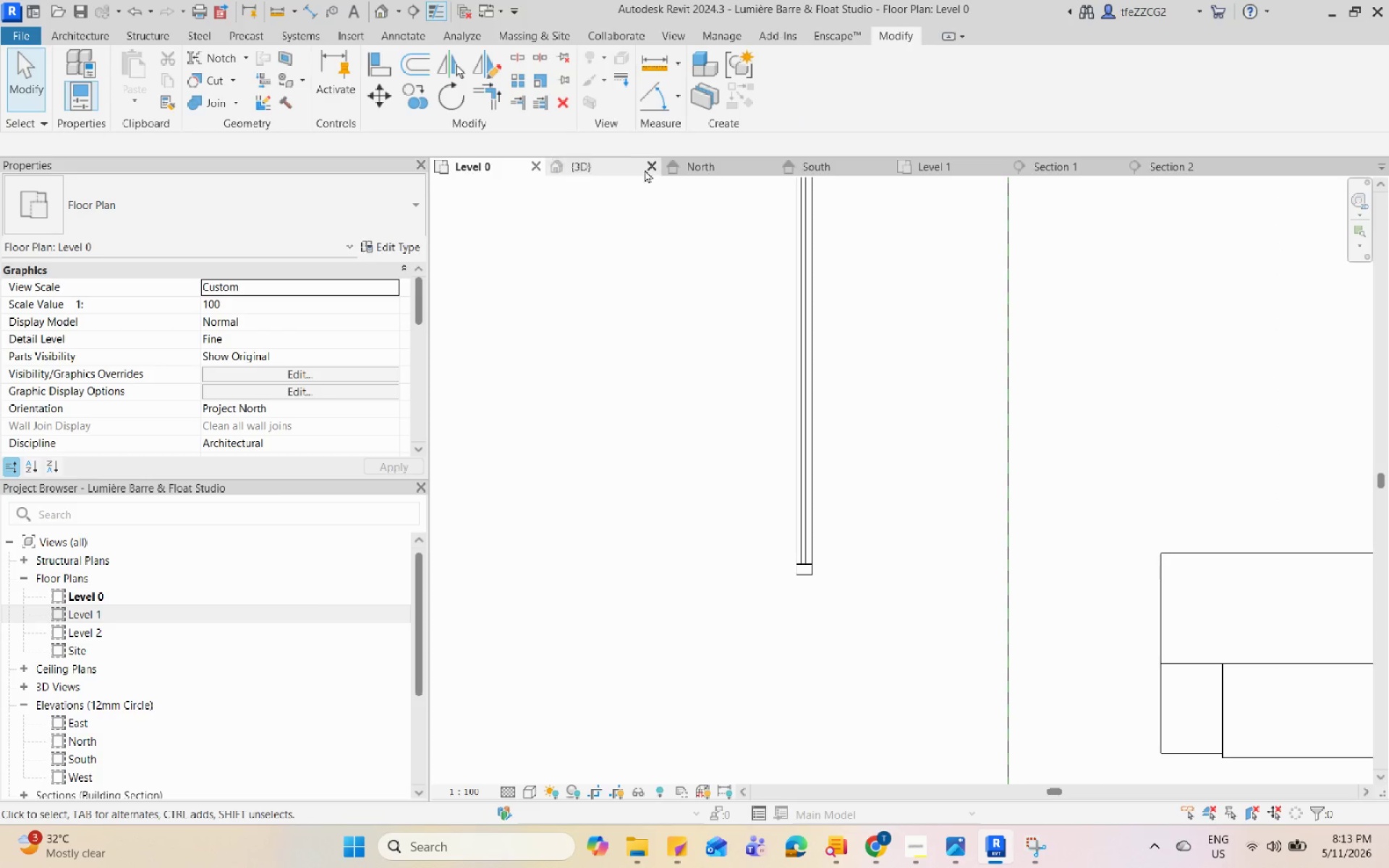 
left_click([635, 168])
 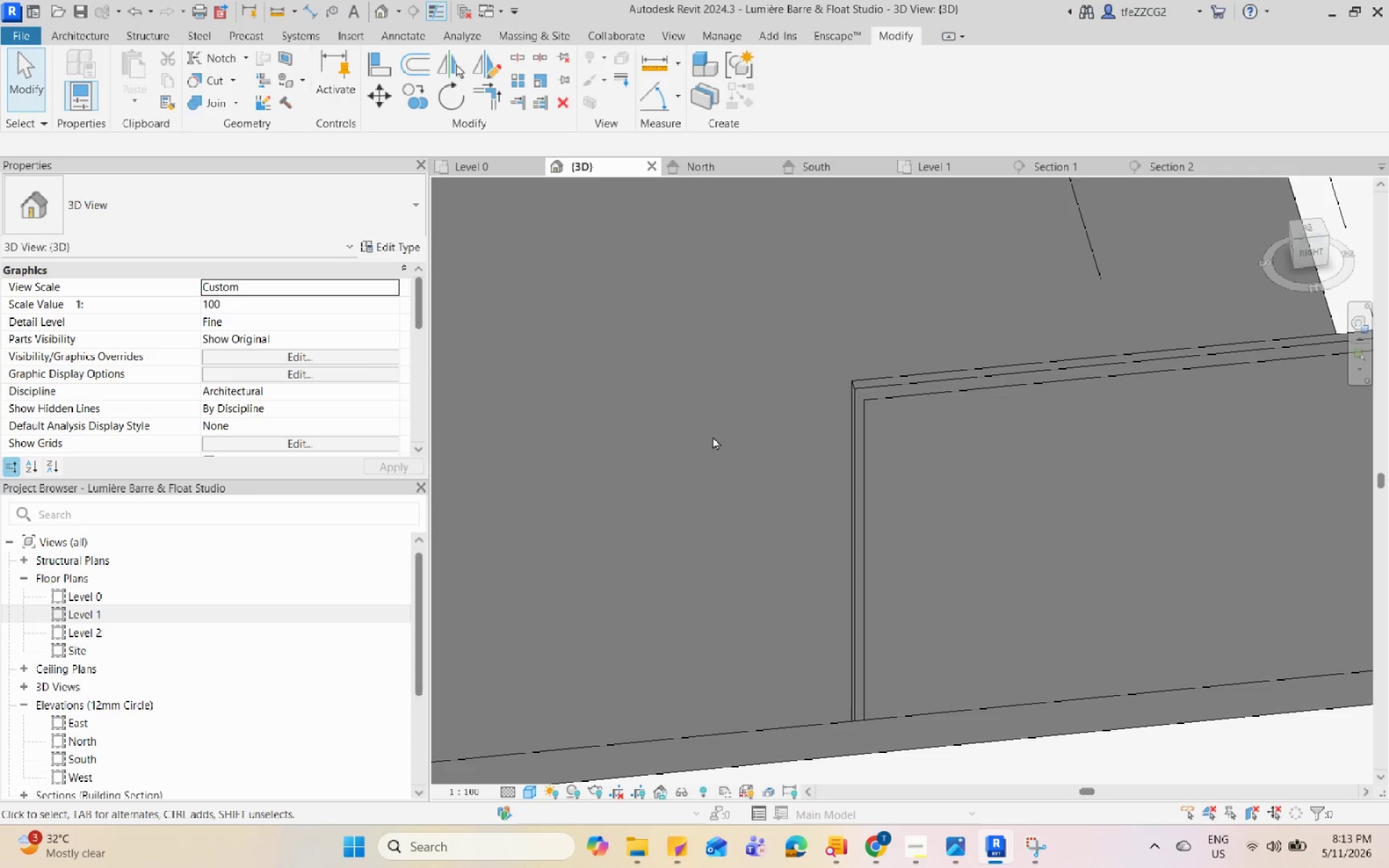 
hold_key(key=ShiftLeft, duration=0.62)
 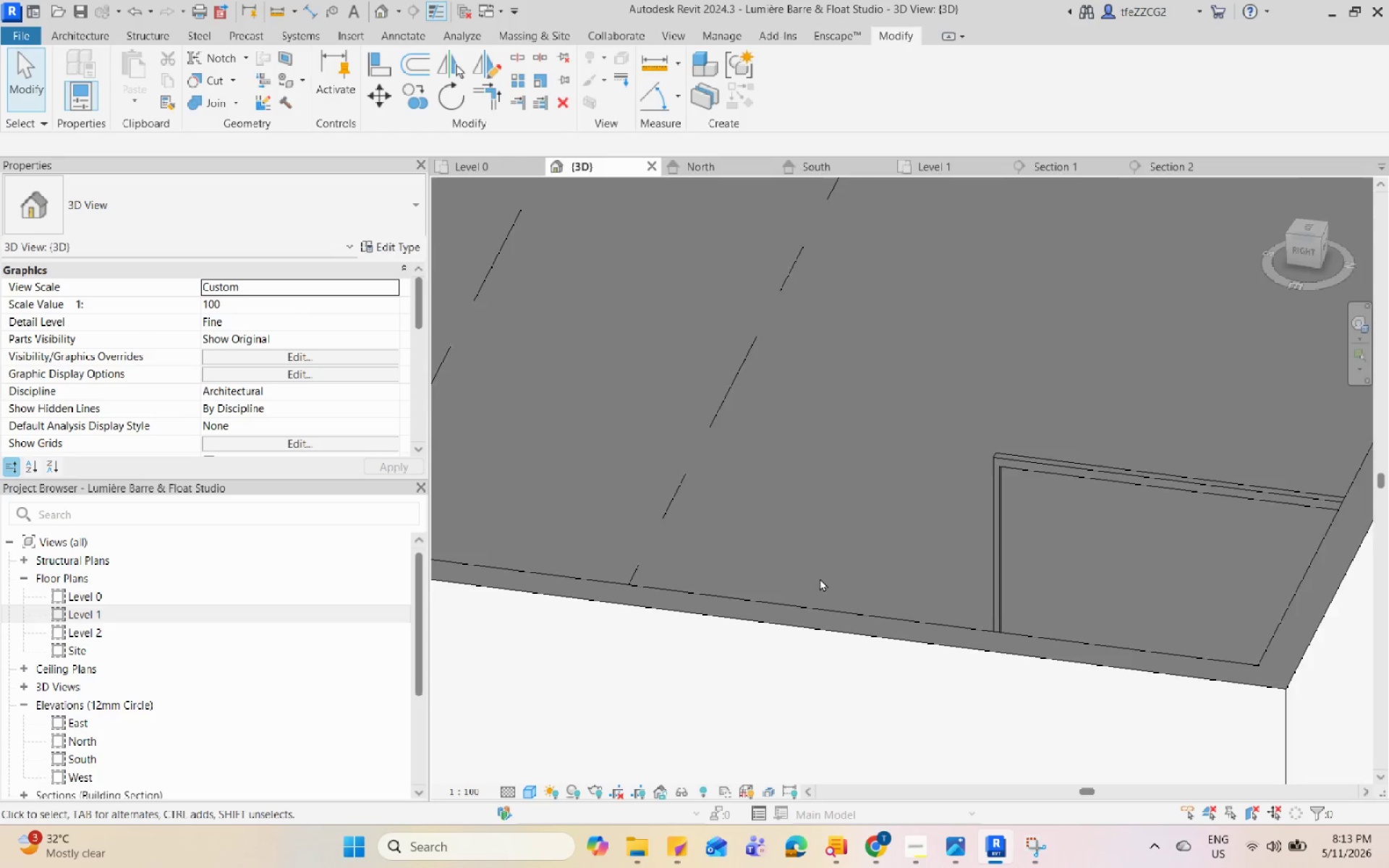 
scroll: coordinate [731, 514], scroll_direction: down, amount: 3.0
 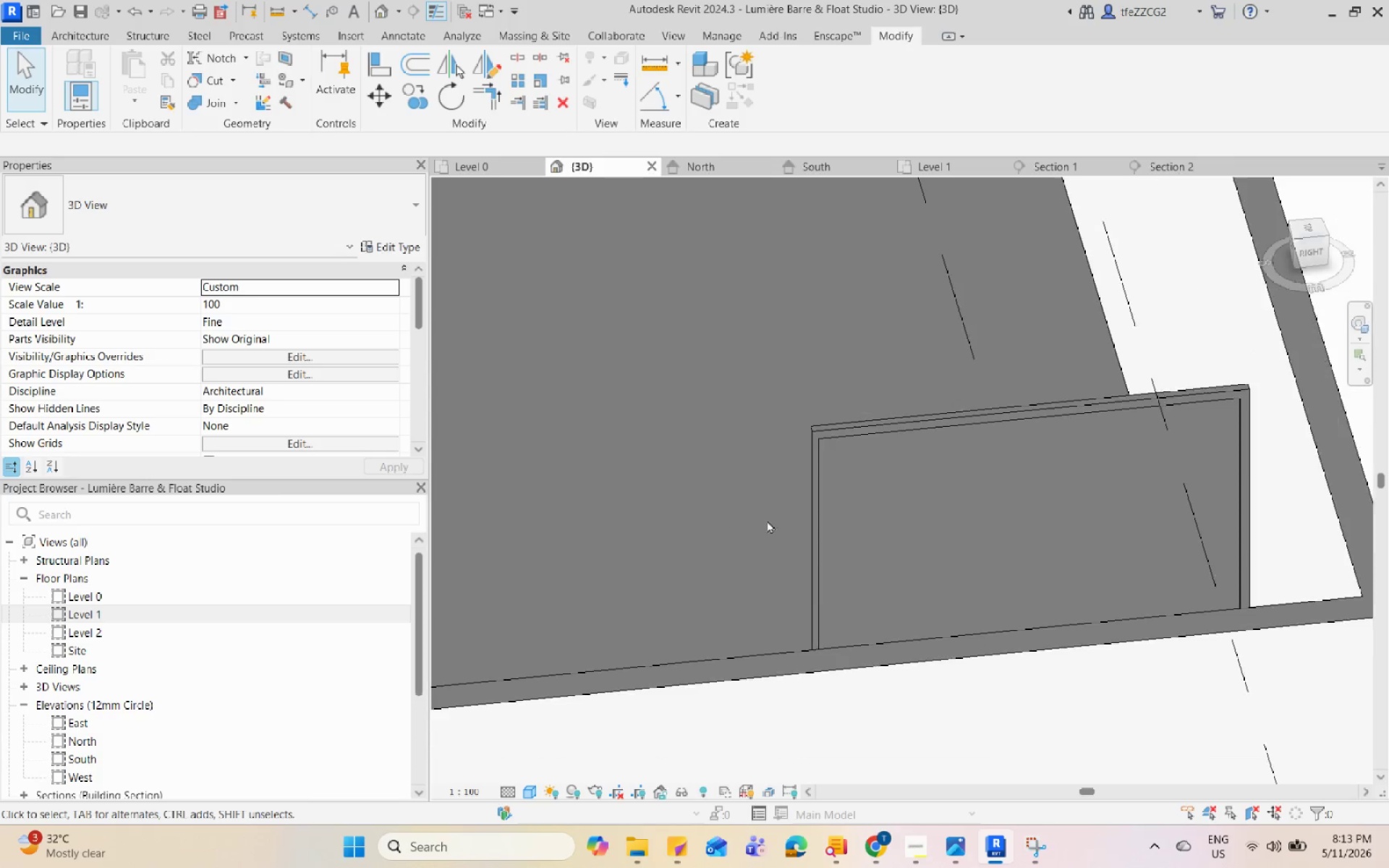 
hold_key(key=ShiftLeft, duration=0.48)
 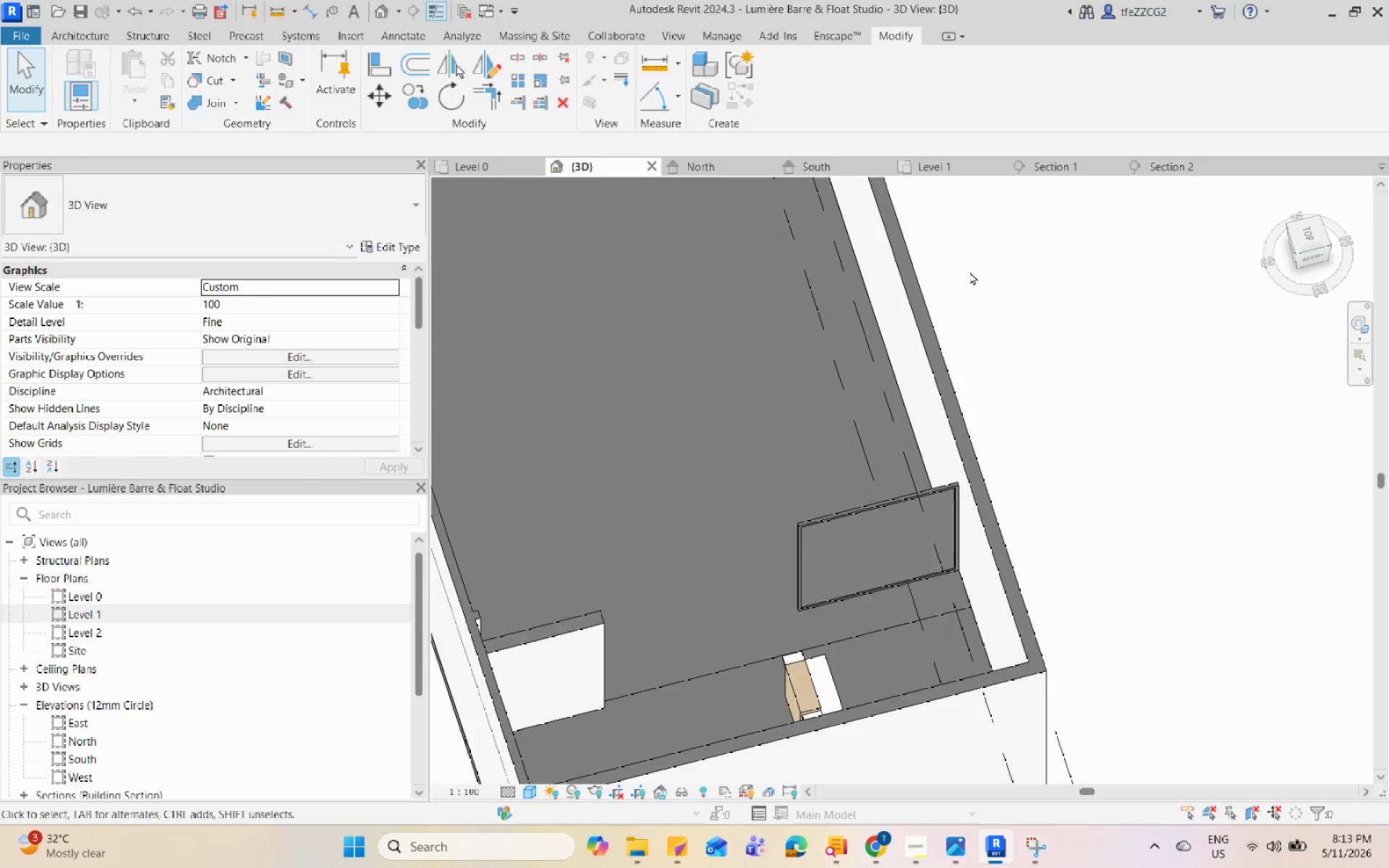 
scroll: coordinate [820, 582], scroll_direction: down, amount: 7.0
 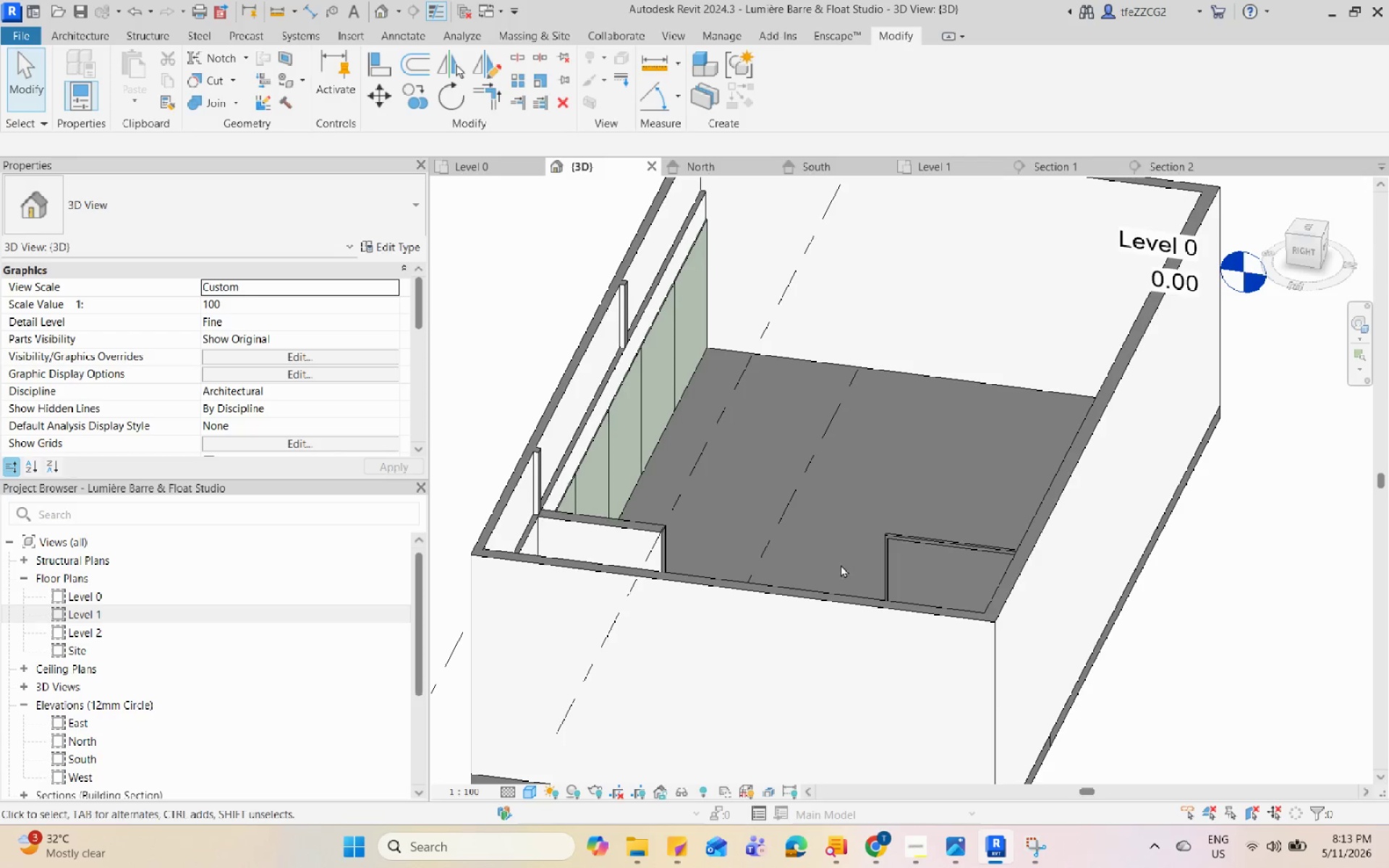 
key(Escape)
 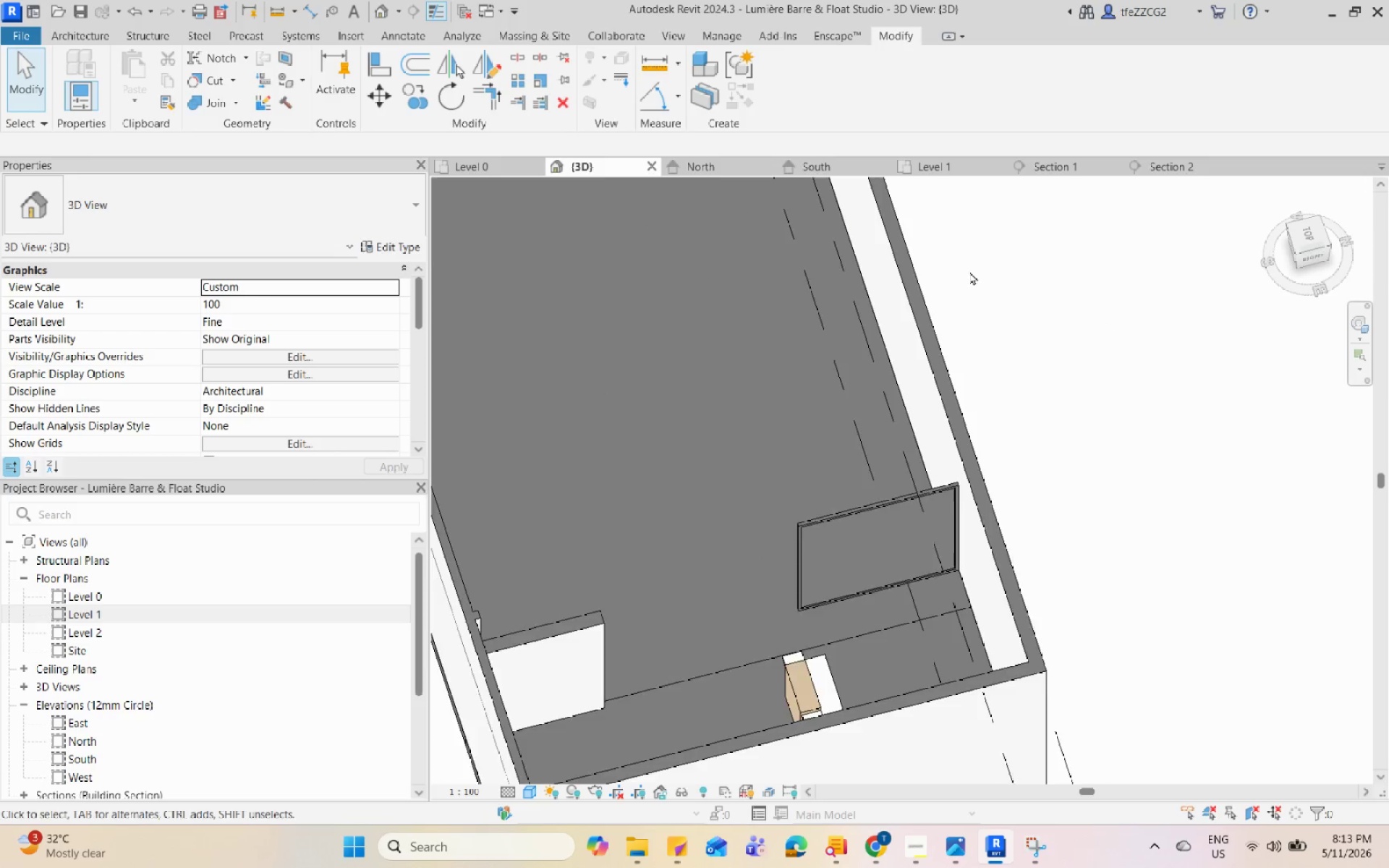 
hold_key(key=ShiftLeft, duration=1.11)
 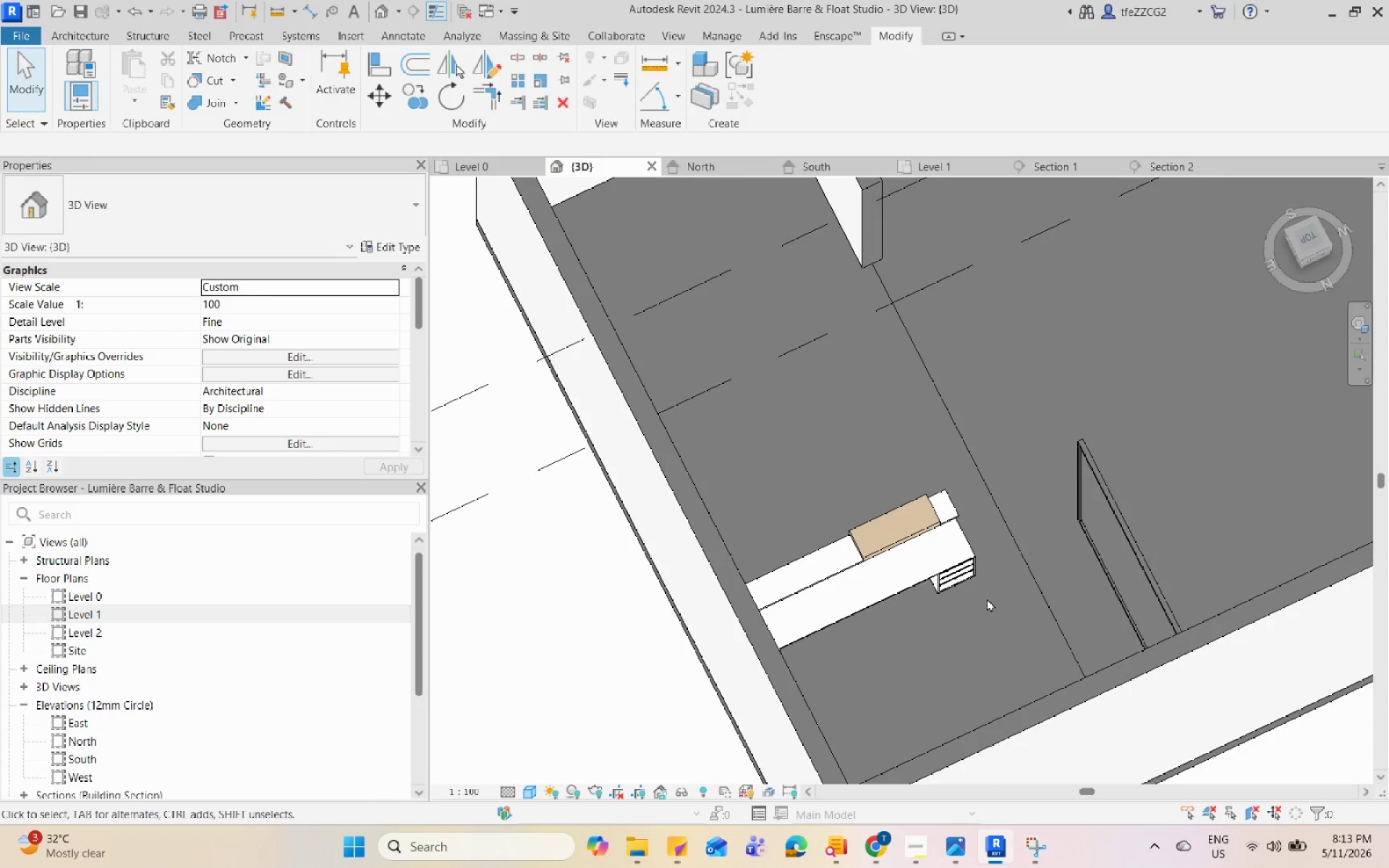 
scroll: coordinate [1083, 583], scroll_direction: down, amount: 5.0
 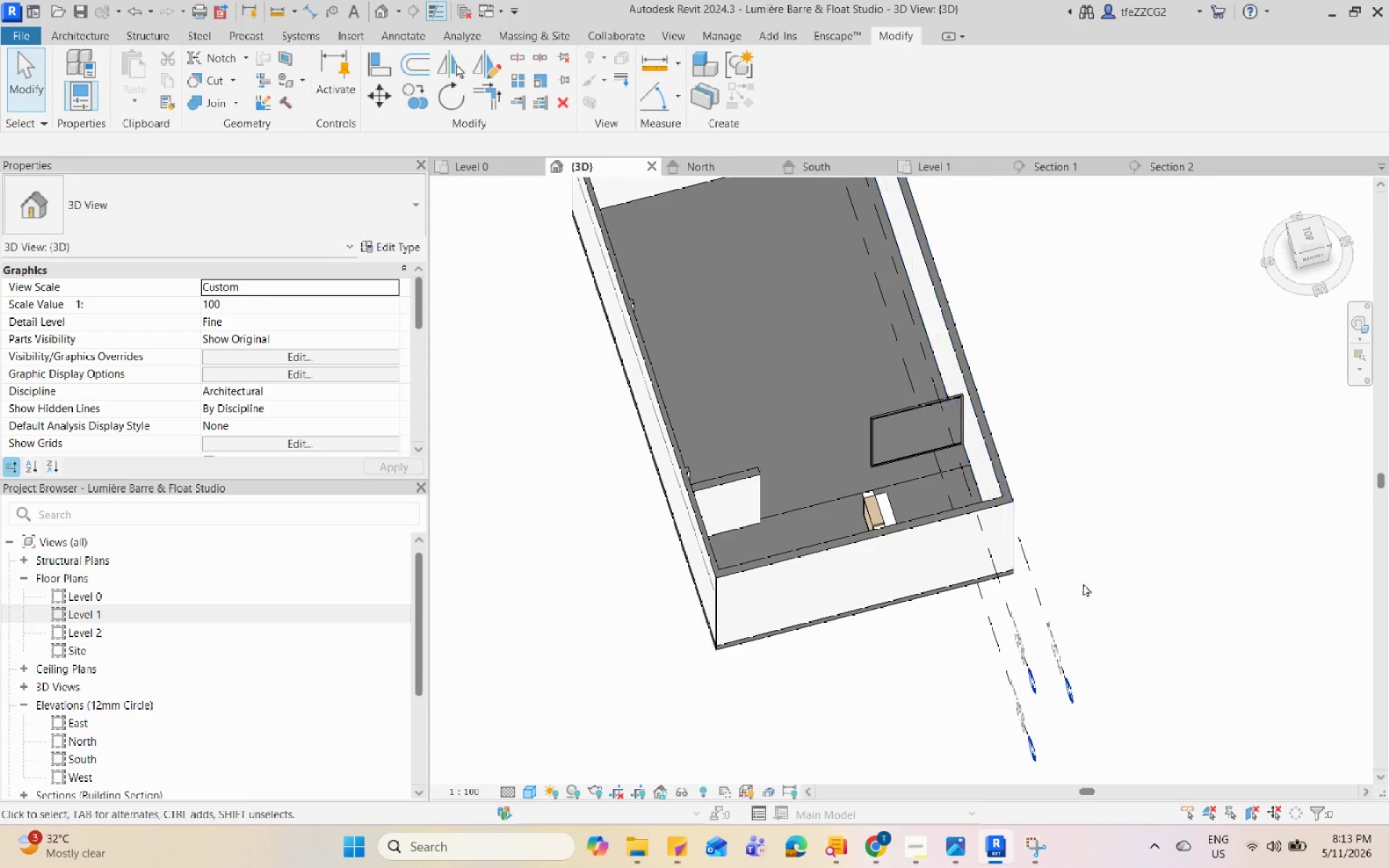 
hold_key(key=ShiftLeft, duration=1.19)
 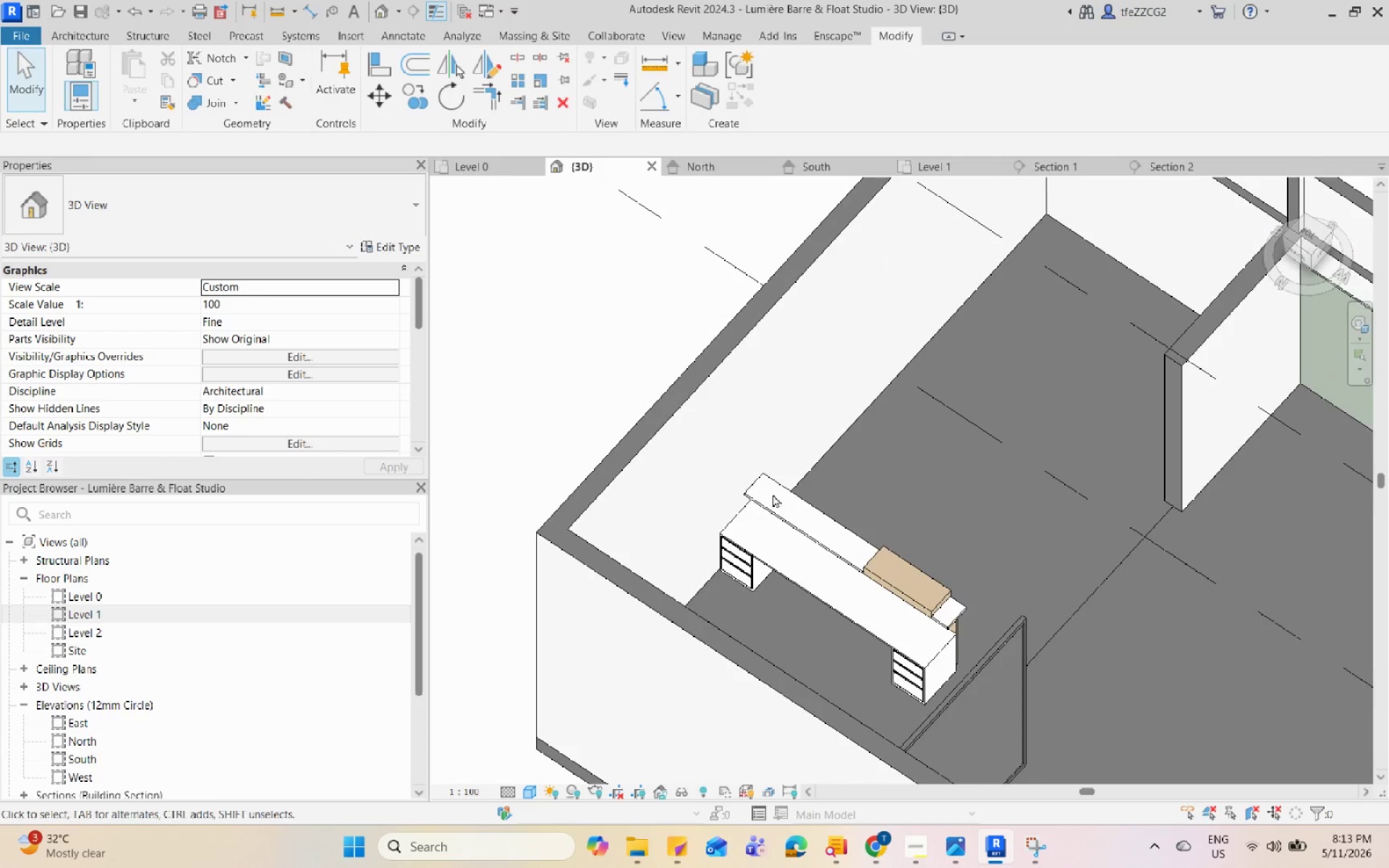 
scroll: coordinate [951, 523], scroll_direction: up, amount: 9.0
 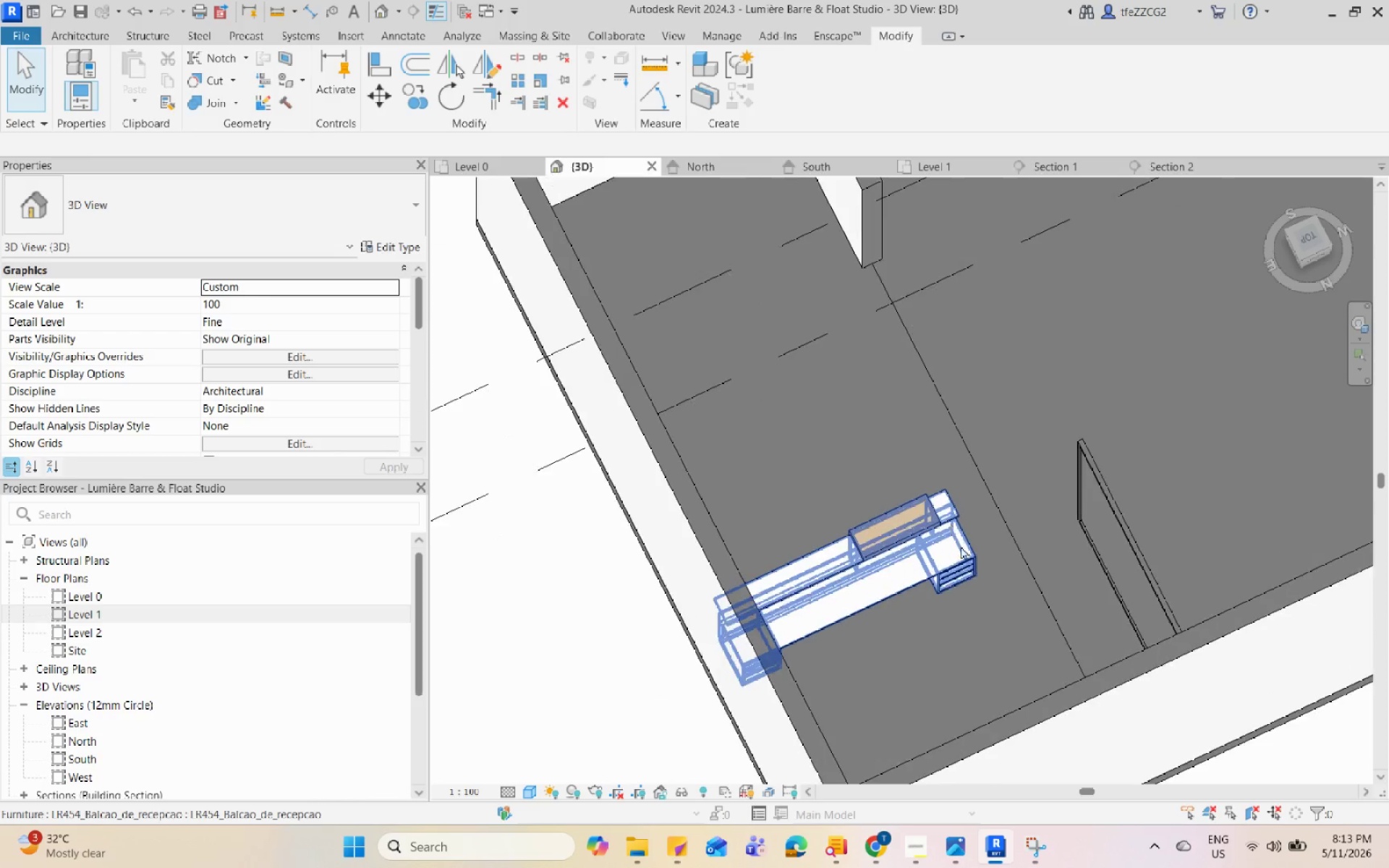 
hold_key(key=ShiftLeft, duration=1.8)
 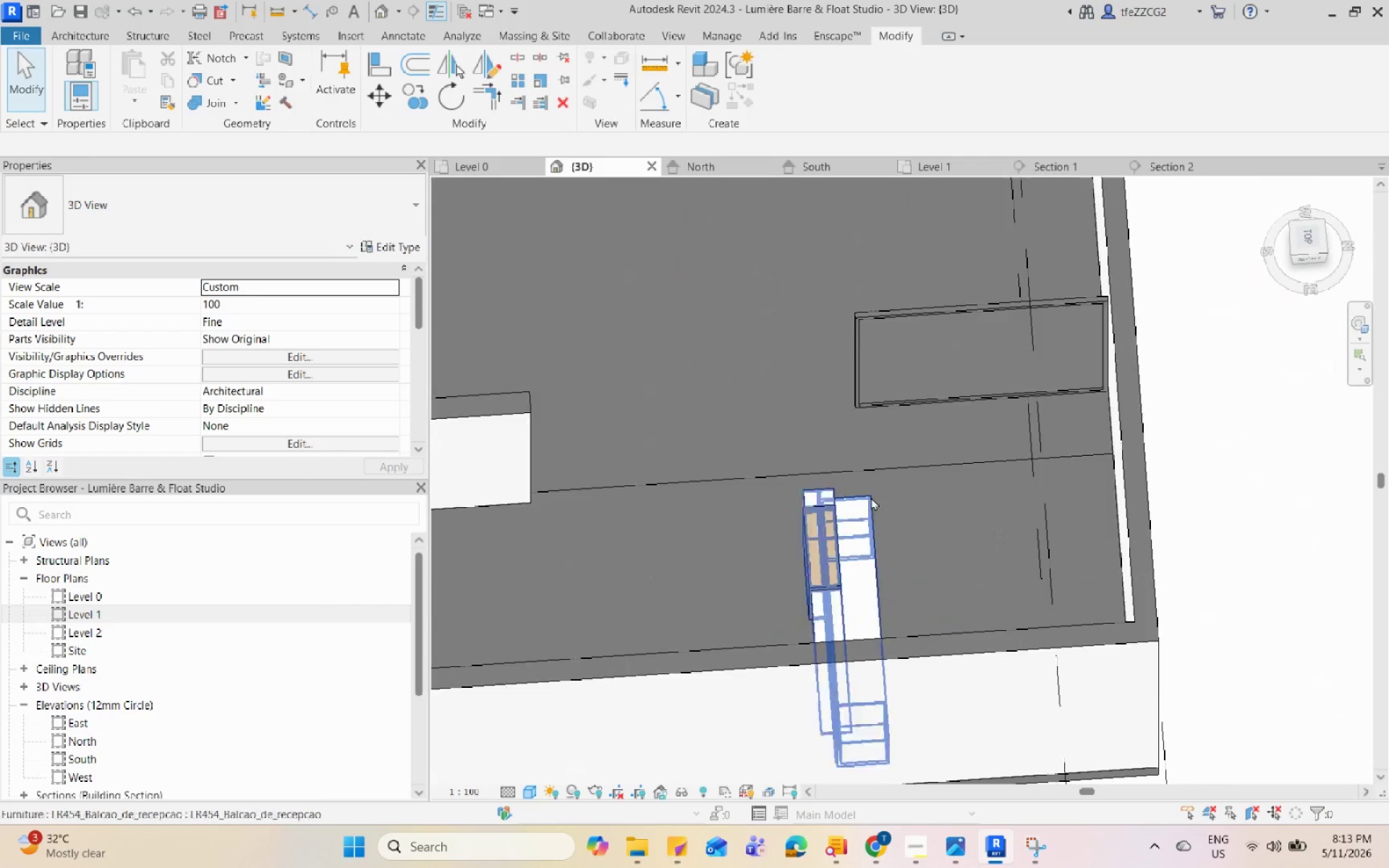 
scroll: coordinate [776, 581], scroll_direction: none, amount: 0.0
 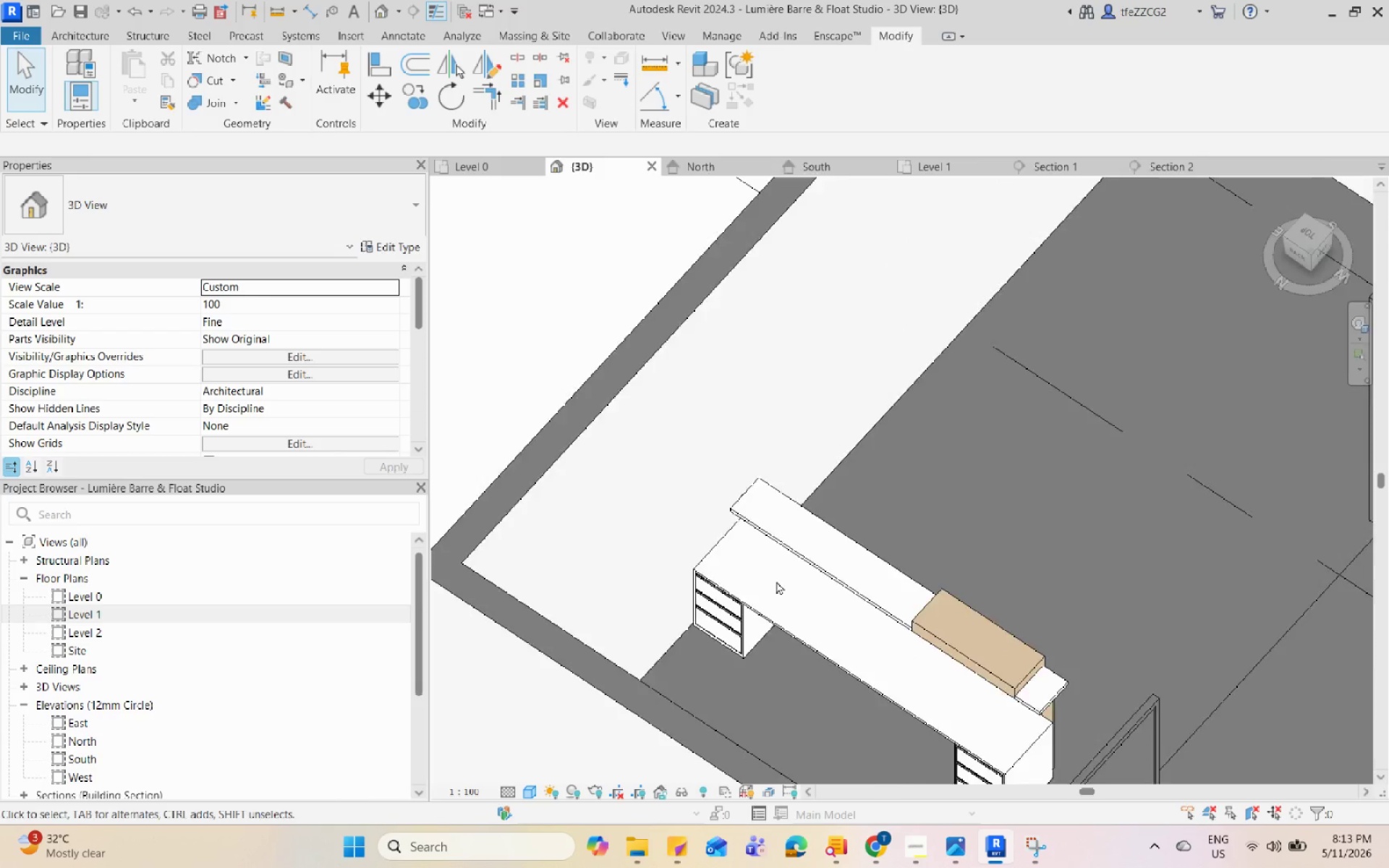 
hold_key(key=ShiftLeft, duration=0.89)
 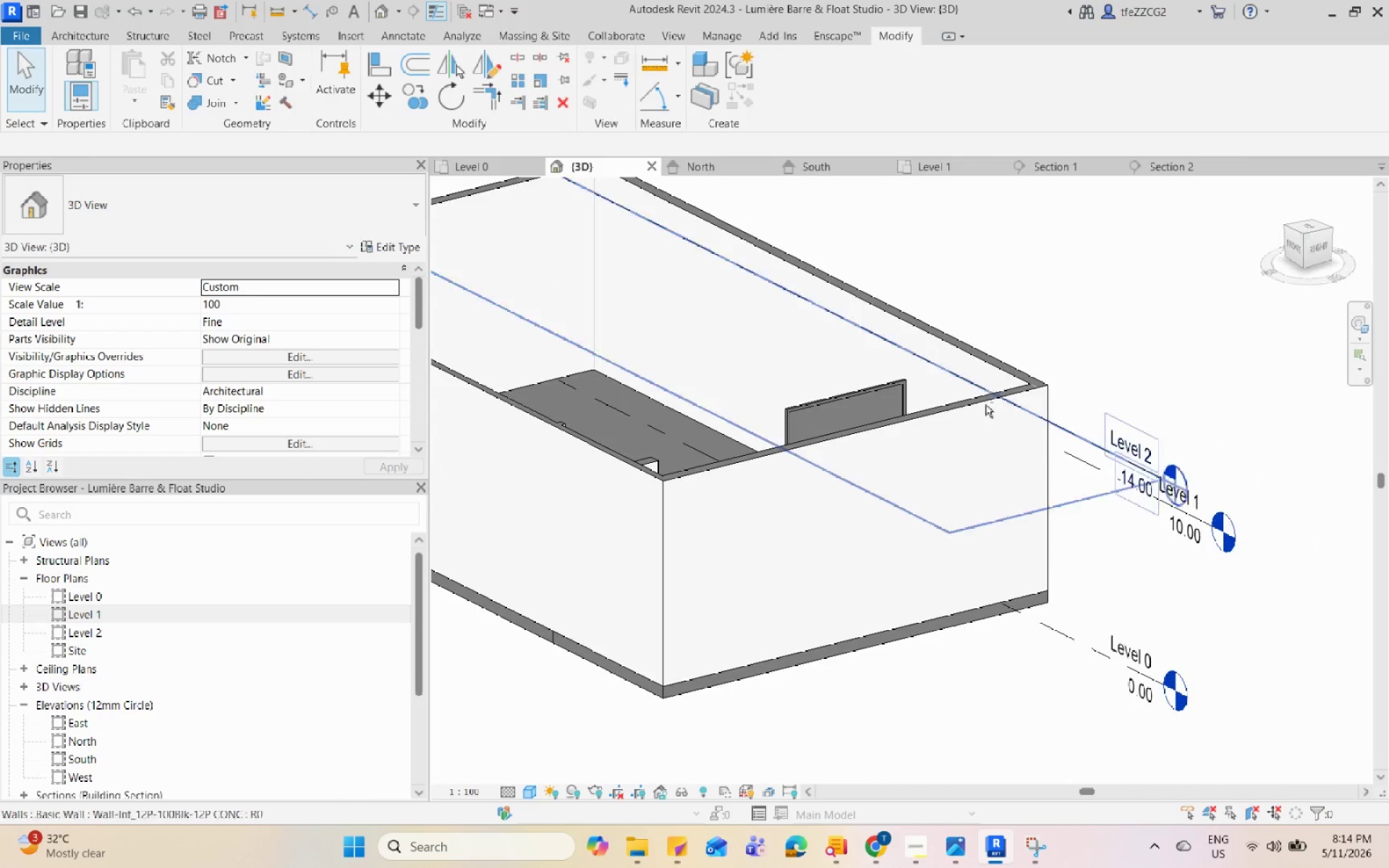 
scroll: coordinate [870, 501], scroll_direction: down, amount: 4.0
 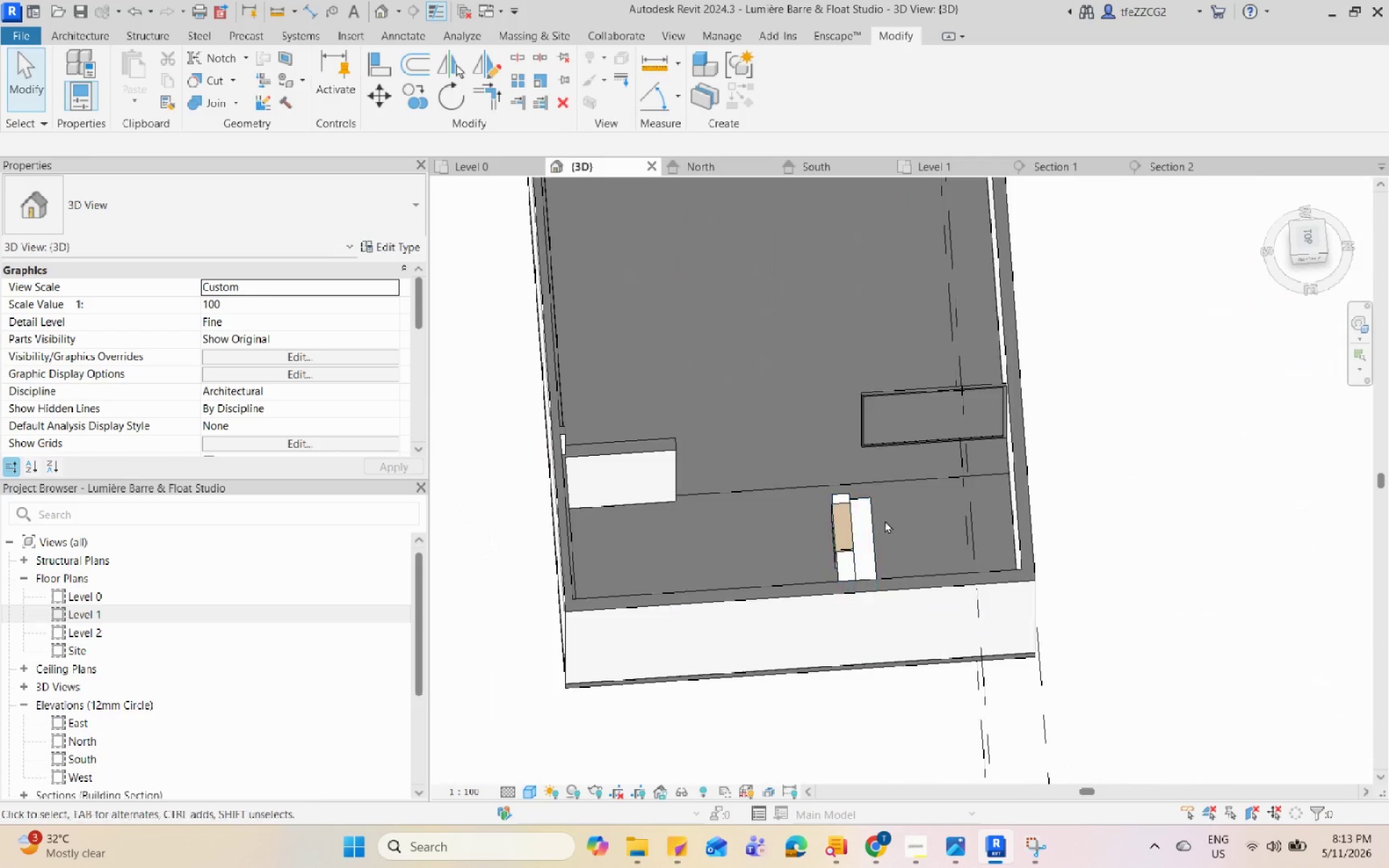 
hold_key(key=ShiftLeft, duration=1.33)
 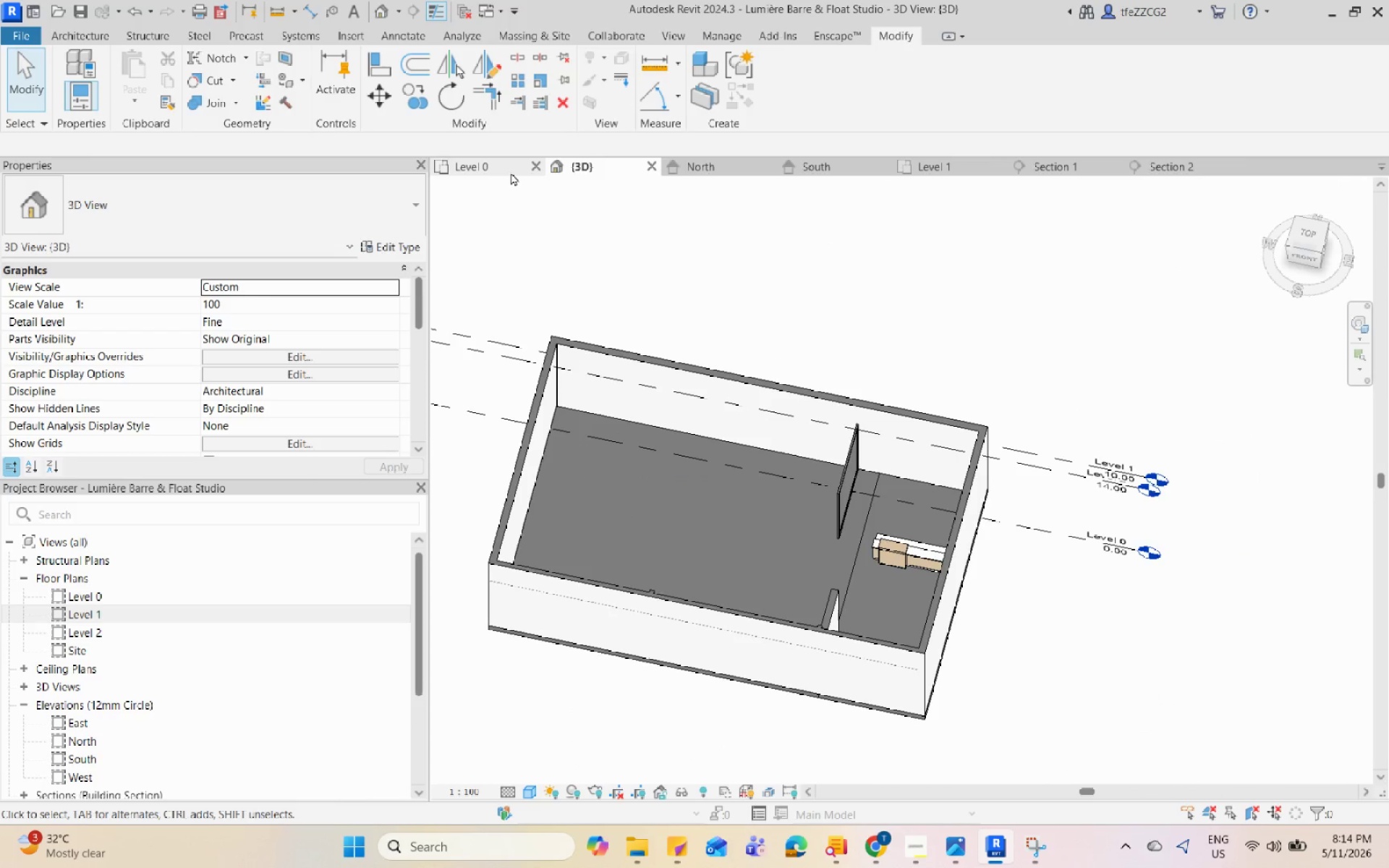 
scroll: coordinate [995, 540], scroll_direction: down, amount: 4.0
 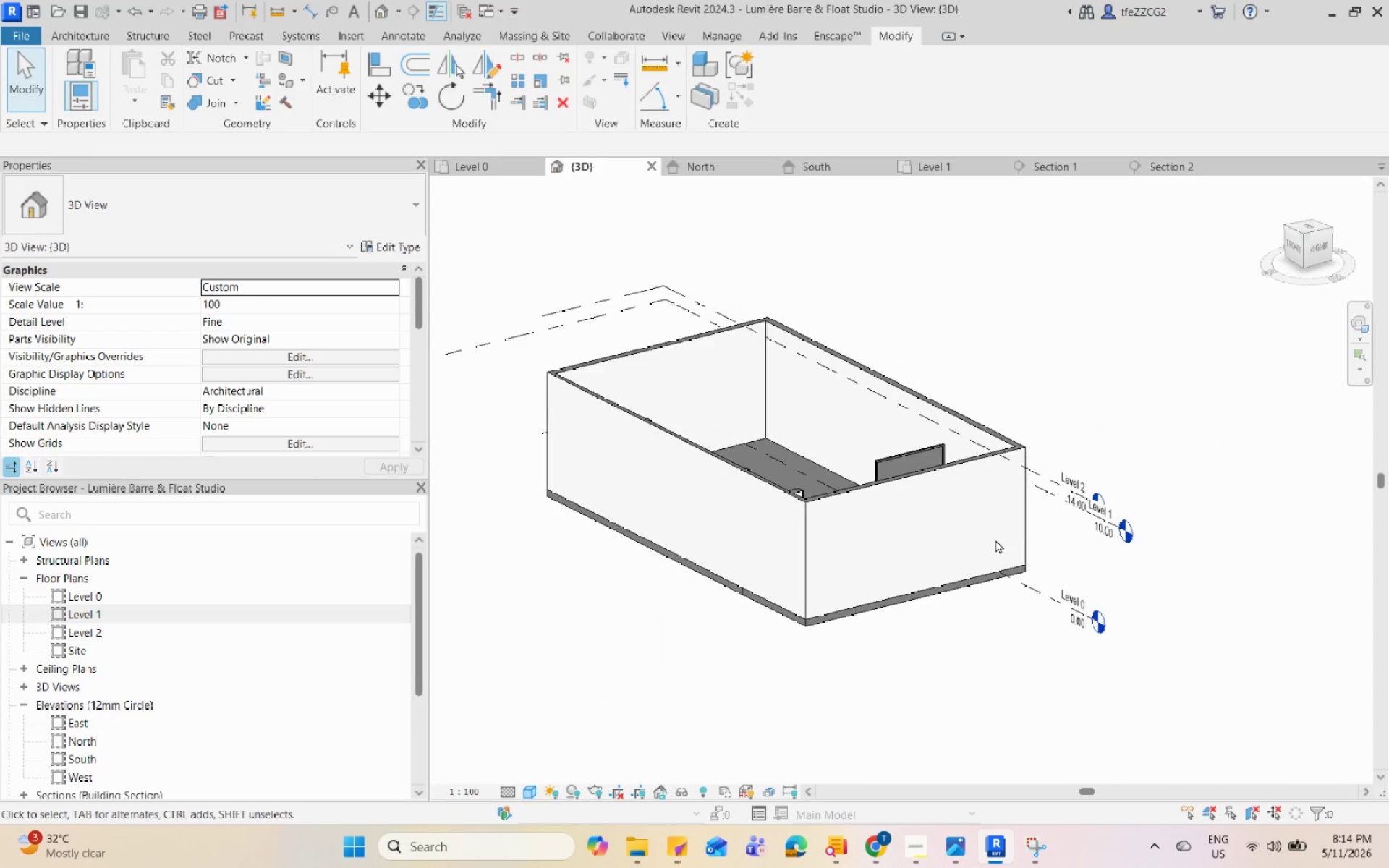 
left_click([511, 172])
 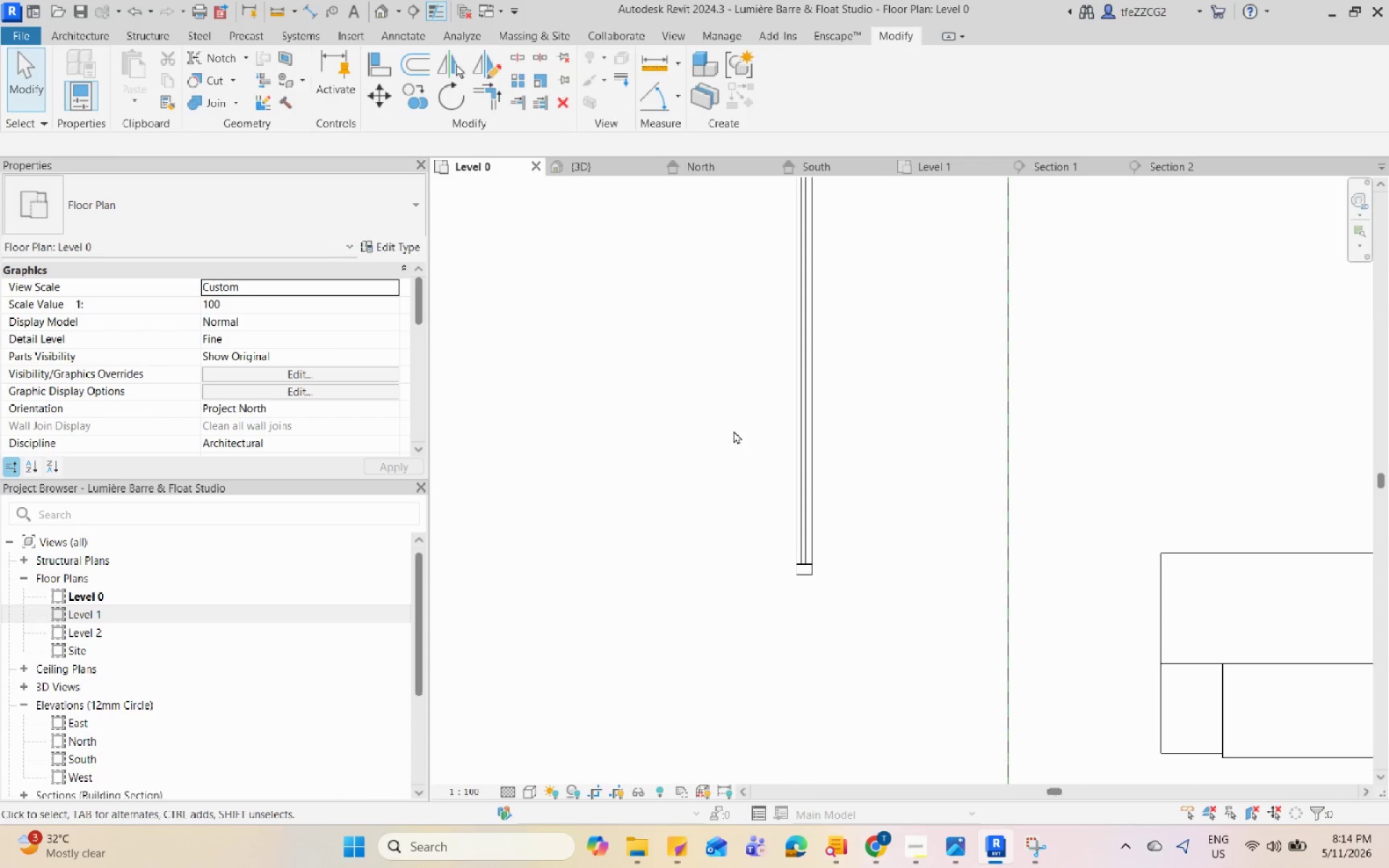 
left_click([794, 527])
 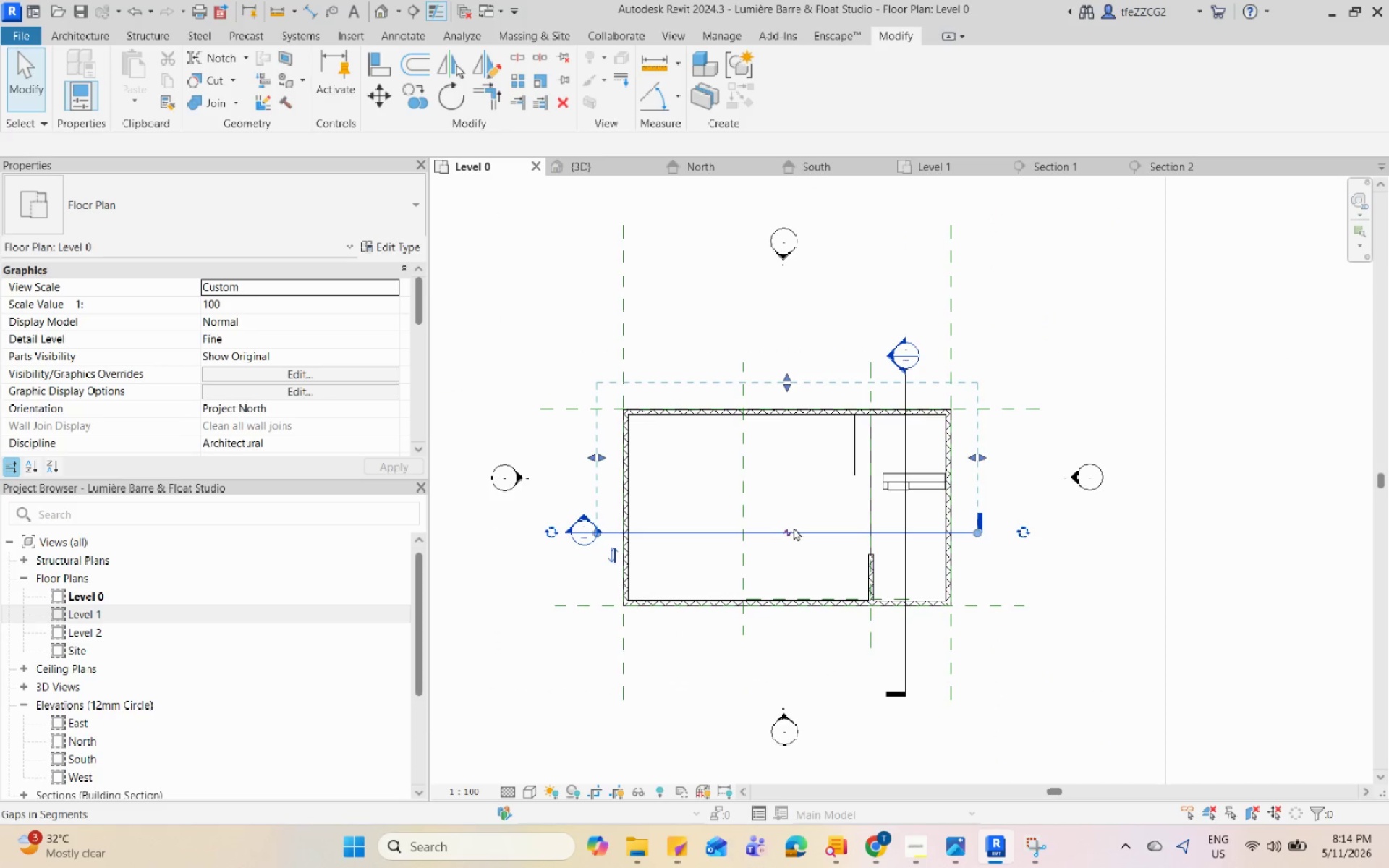 
scroll: coordinate [864, 444], scroll_direction: down, amount: 18.0
 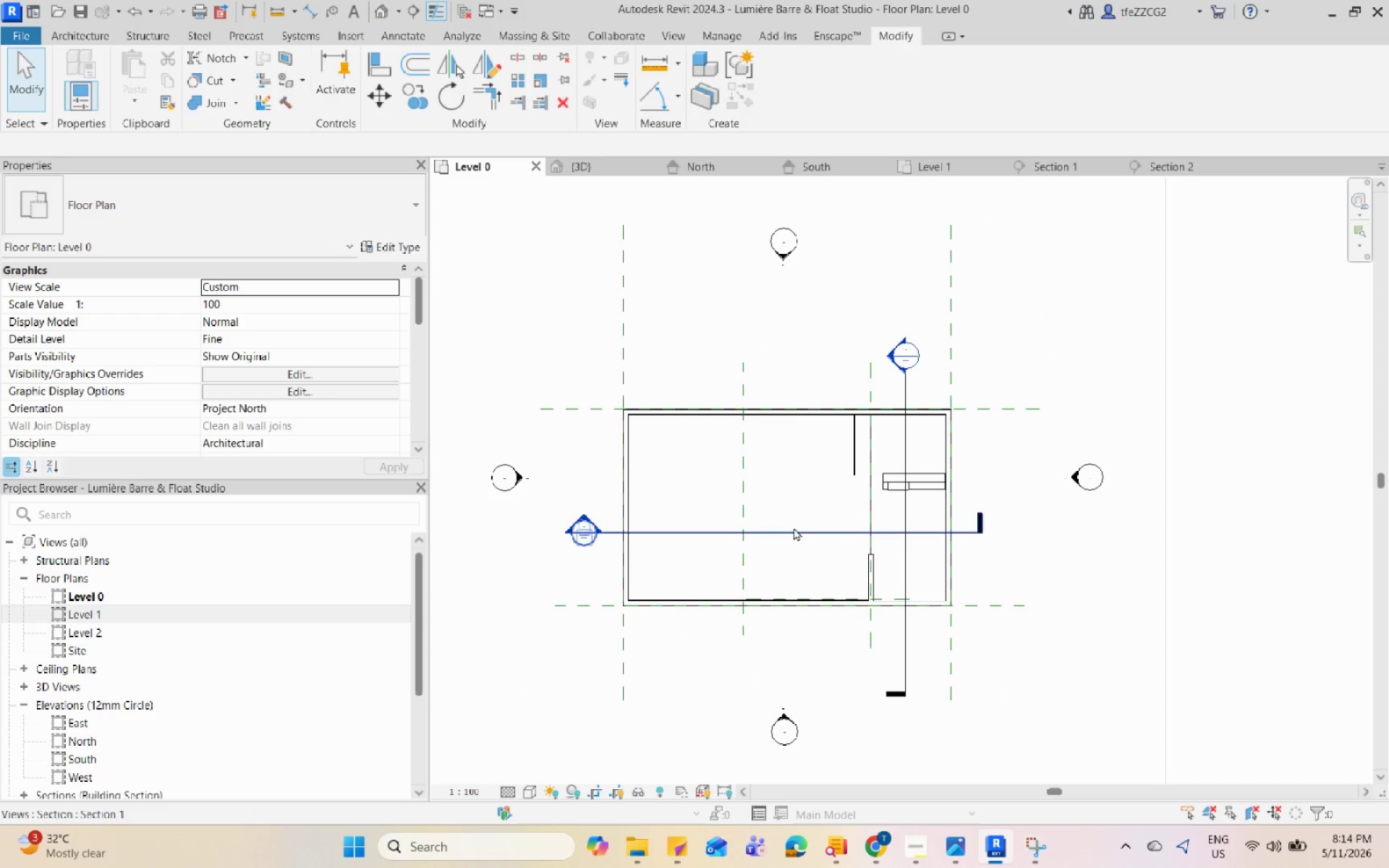 
right_click([794, 527])
 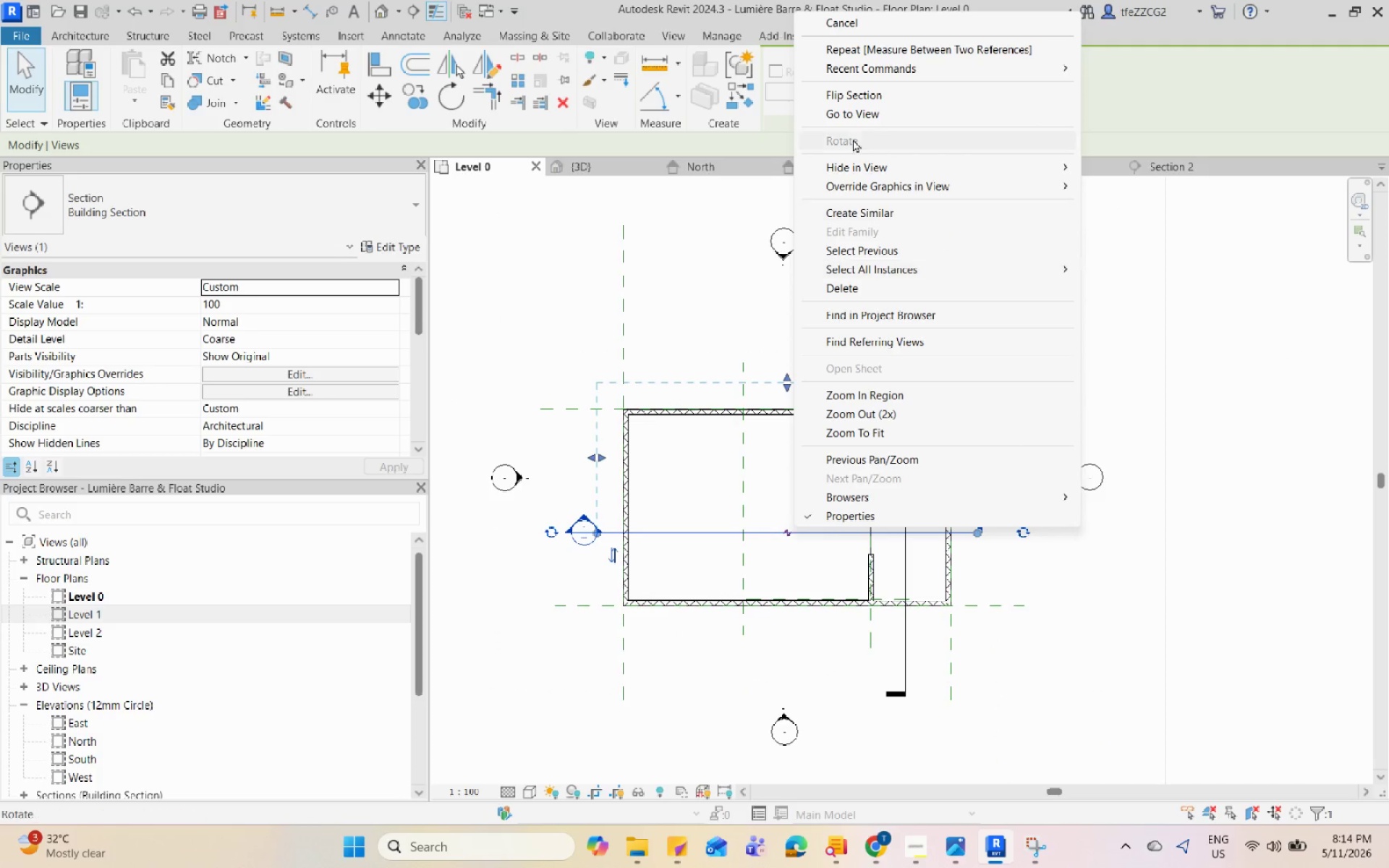 
left_click([868, 116])
 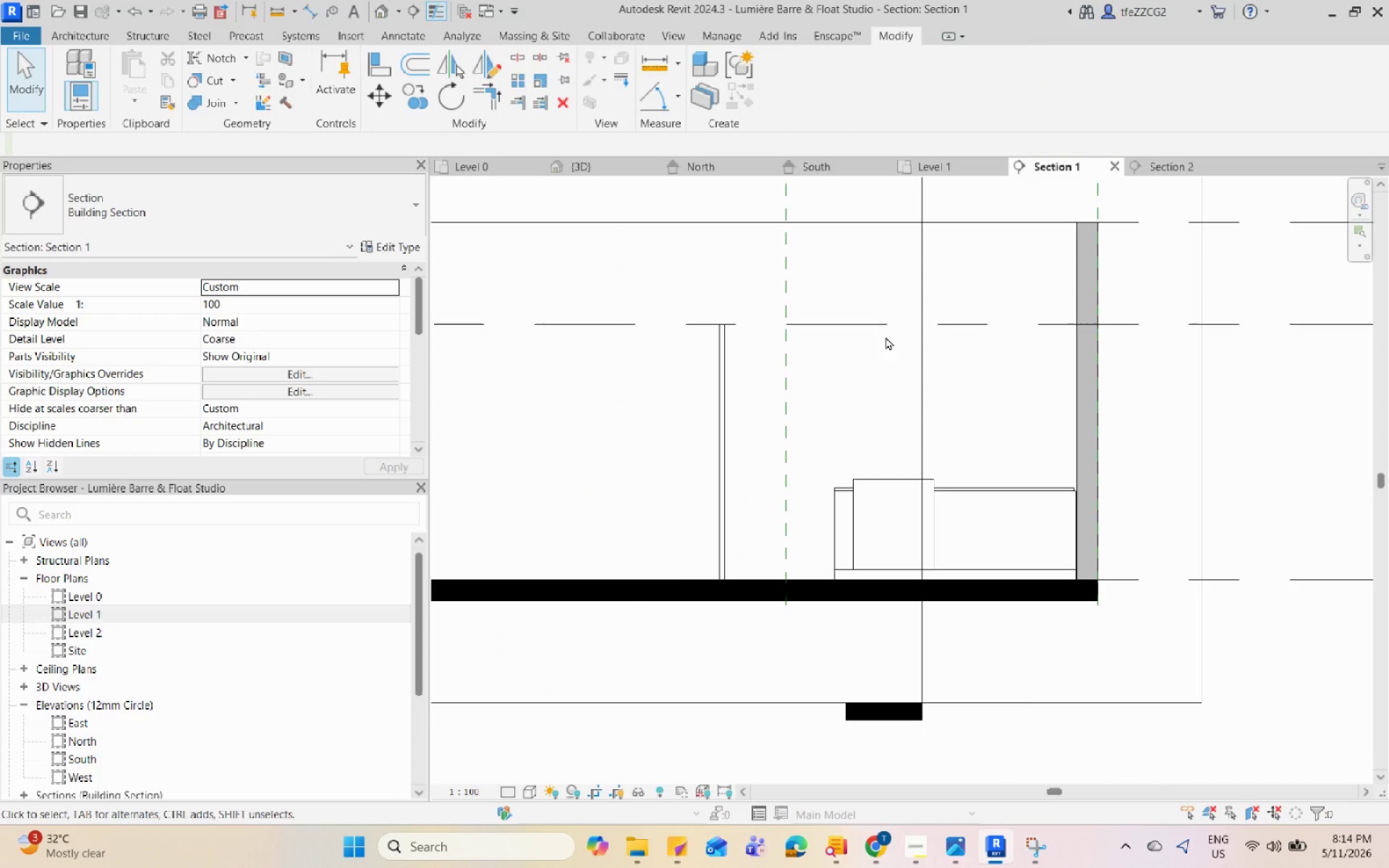 
scroll: coordinate [930, 391], scroll_direction: down, amount: 6.0
 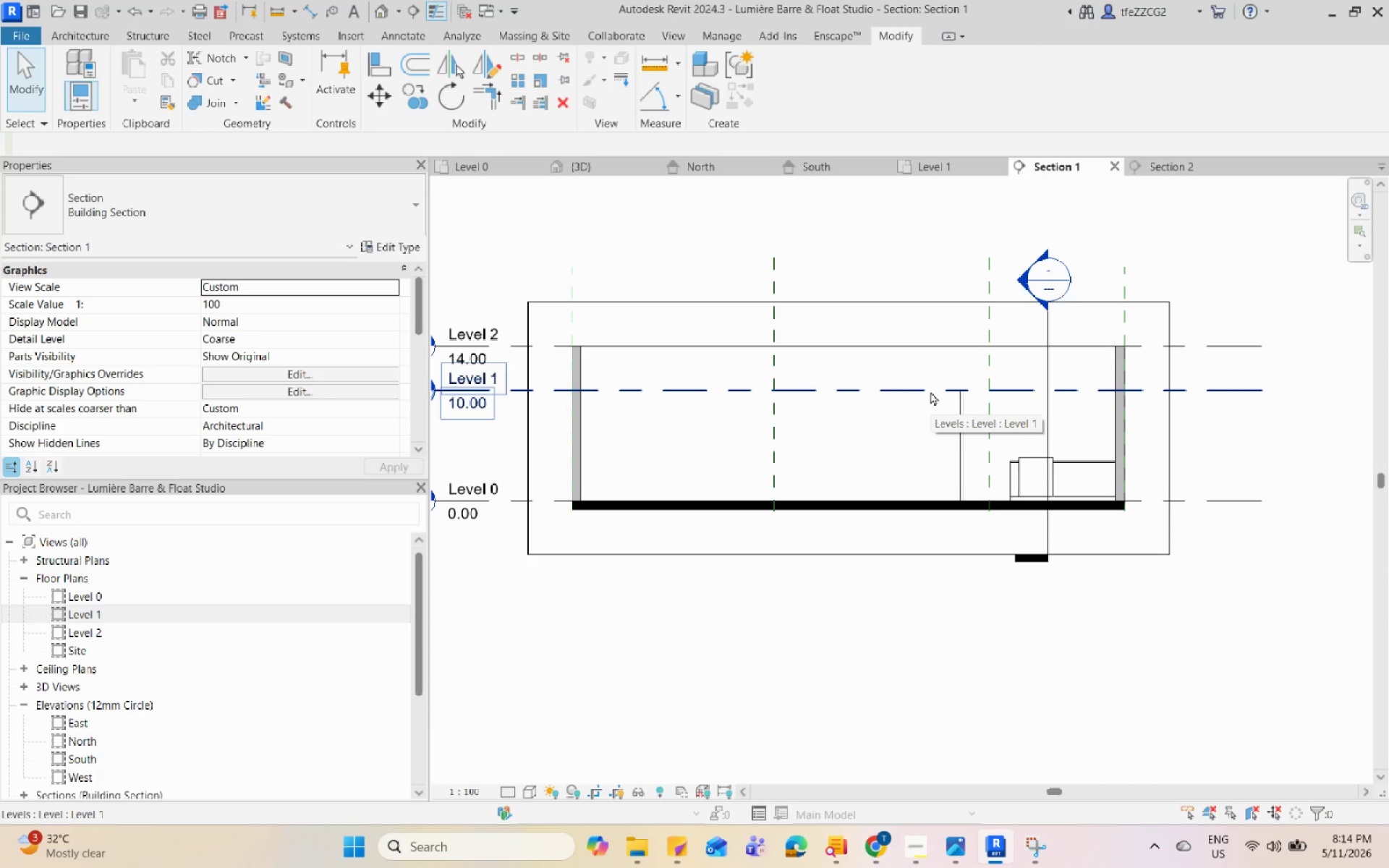 
wait(7.33)
 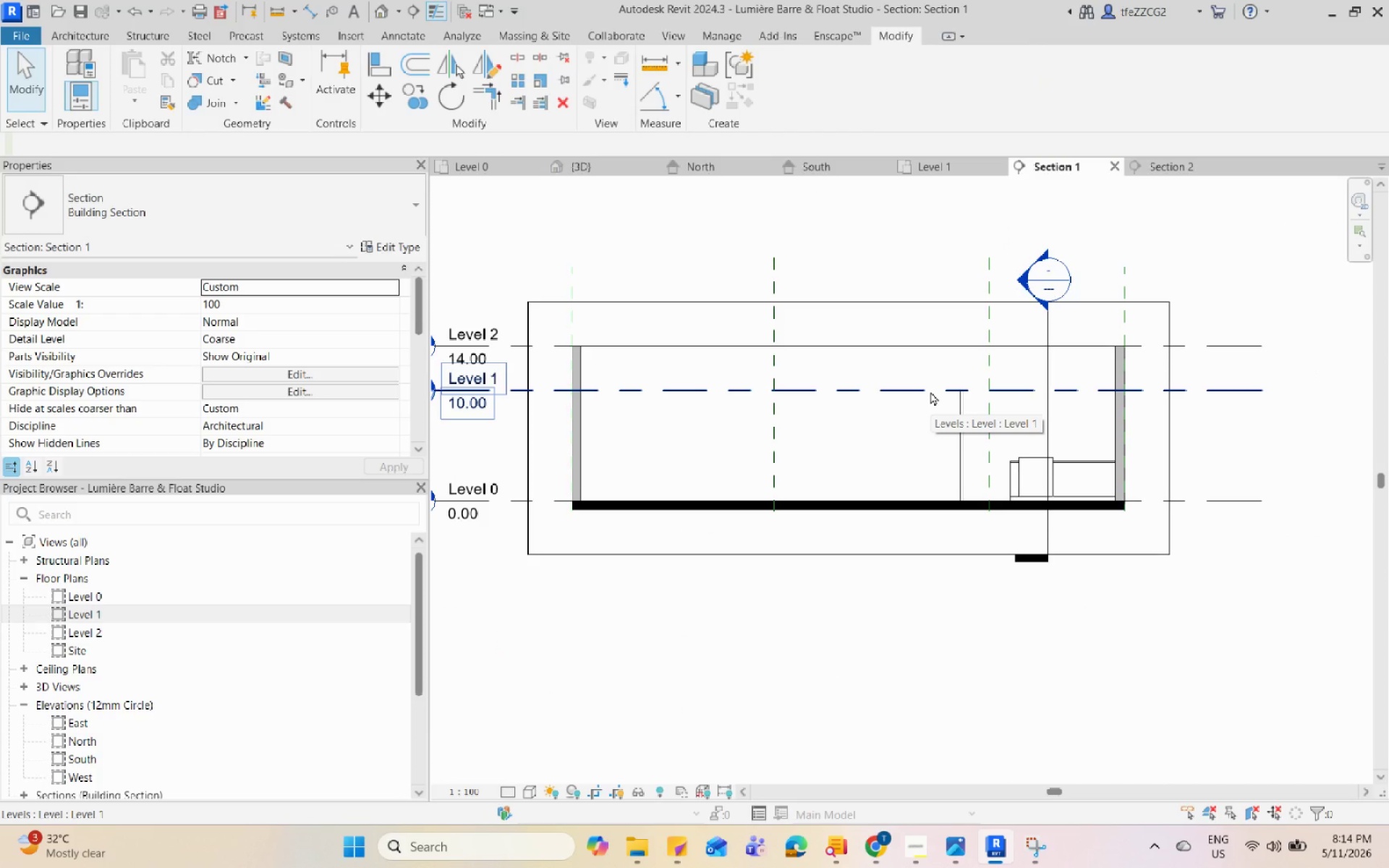 
left_click([657, 56])
 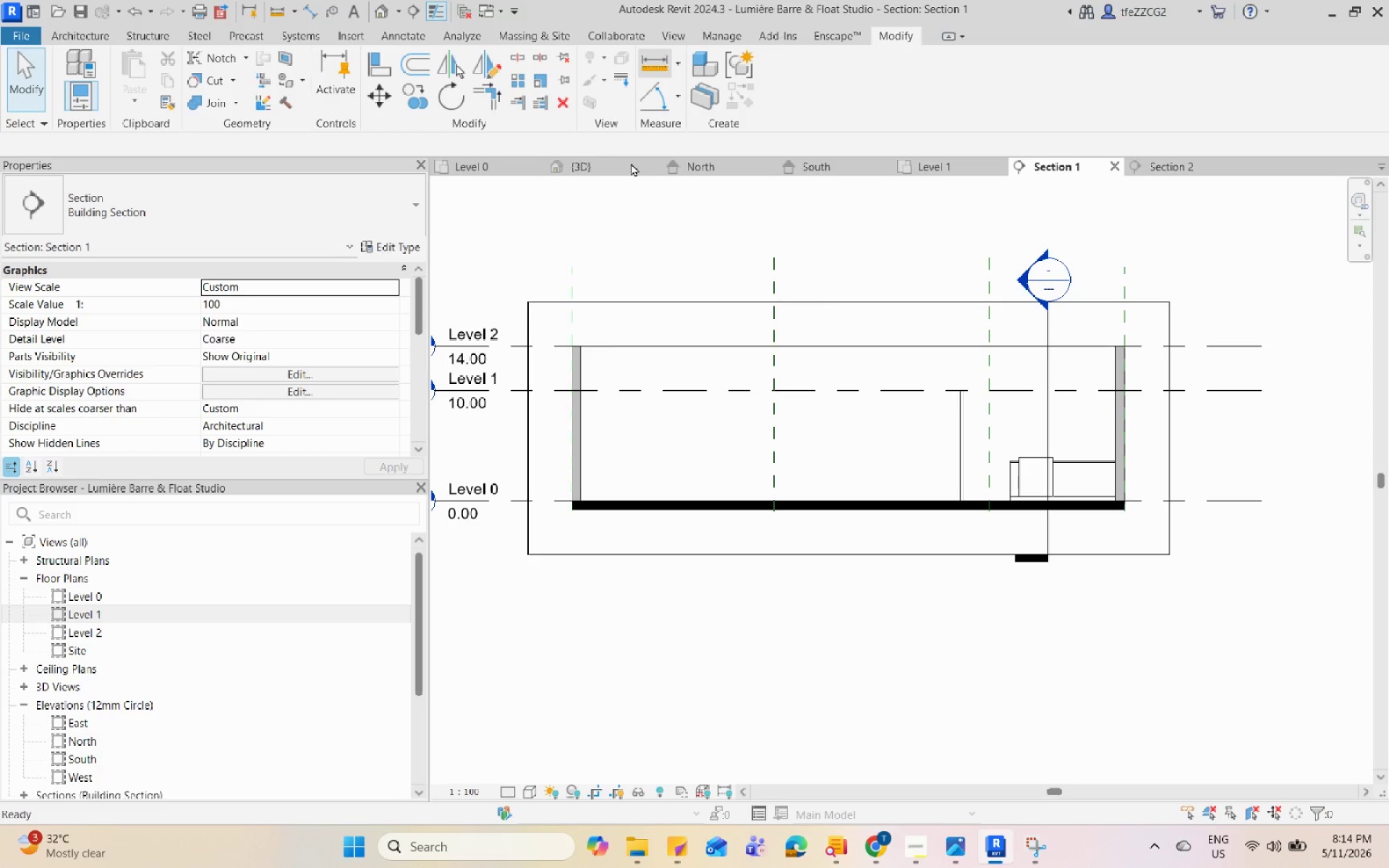 
scroll: coordinate [596, 396], scroll_direction: up, amount: 9.0
 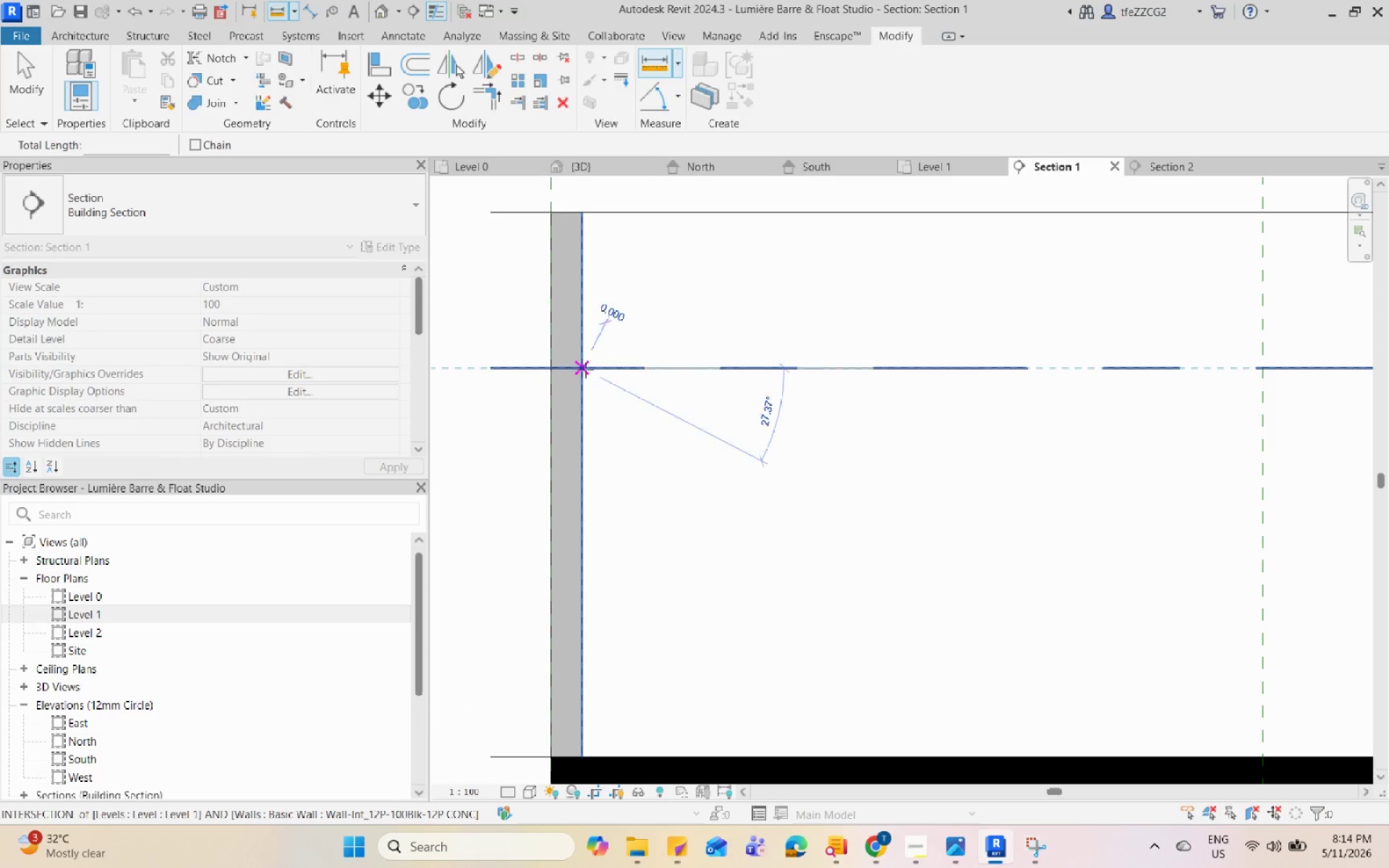 
scroll: coordinate [1090, 475], scroll_direction: down, amount: 7.0
 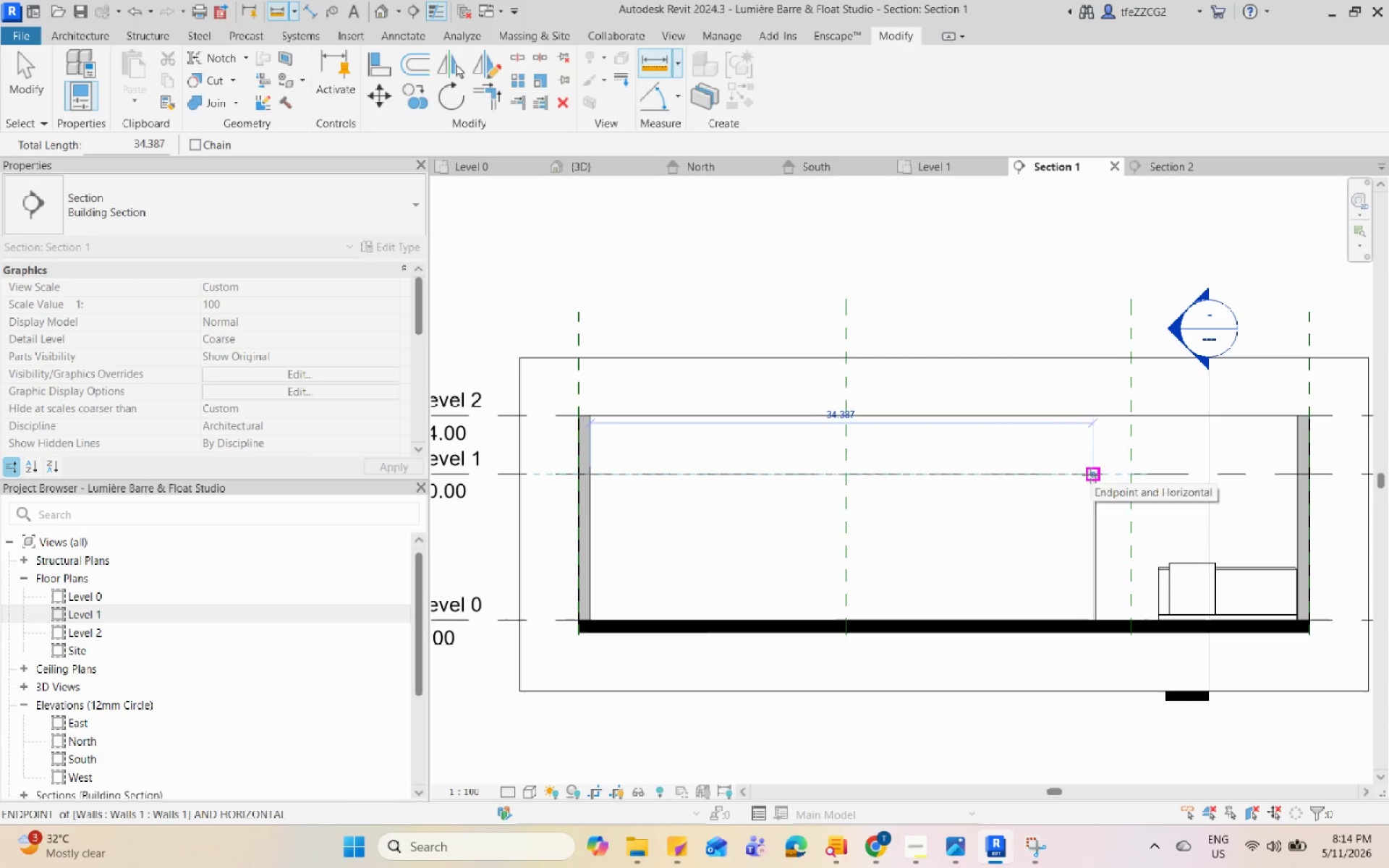 
scroll: coordinate [1092, 477], scroll_direction: up, amount: 4.0
 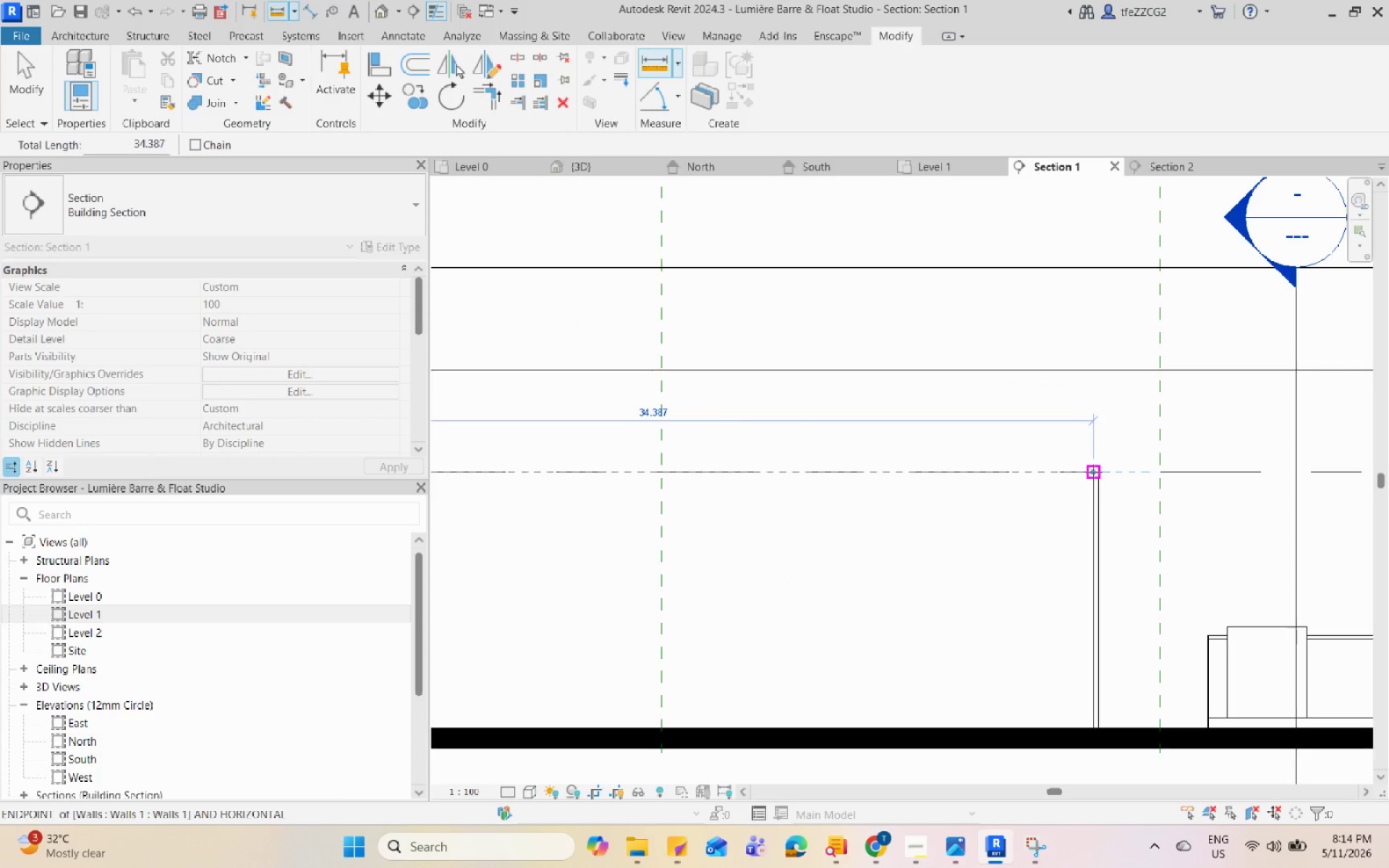 
left_click([1092, 472])
 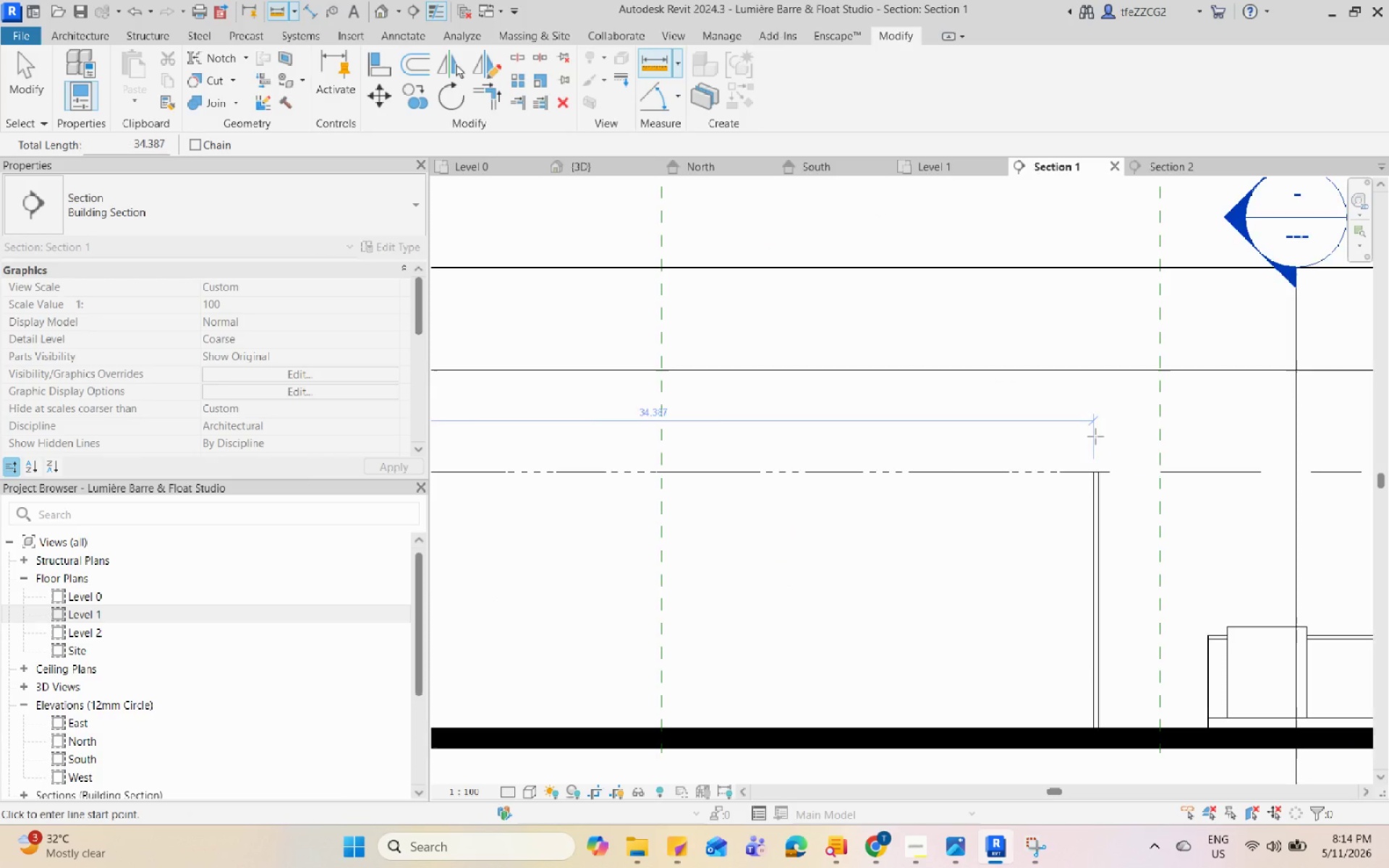 
scroll: coordinate [1095, 436], scroll_direction: down, amount: 4.0
 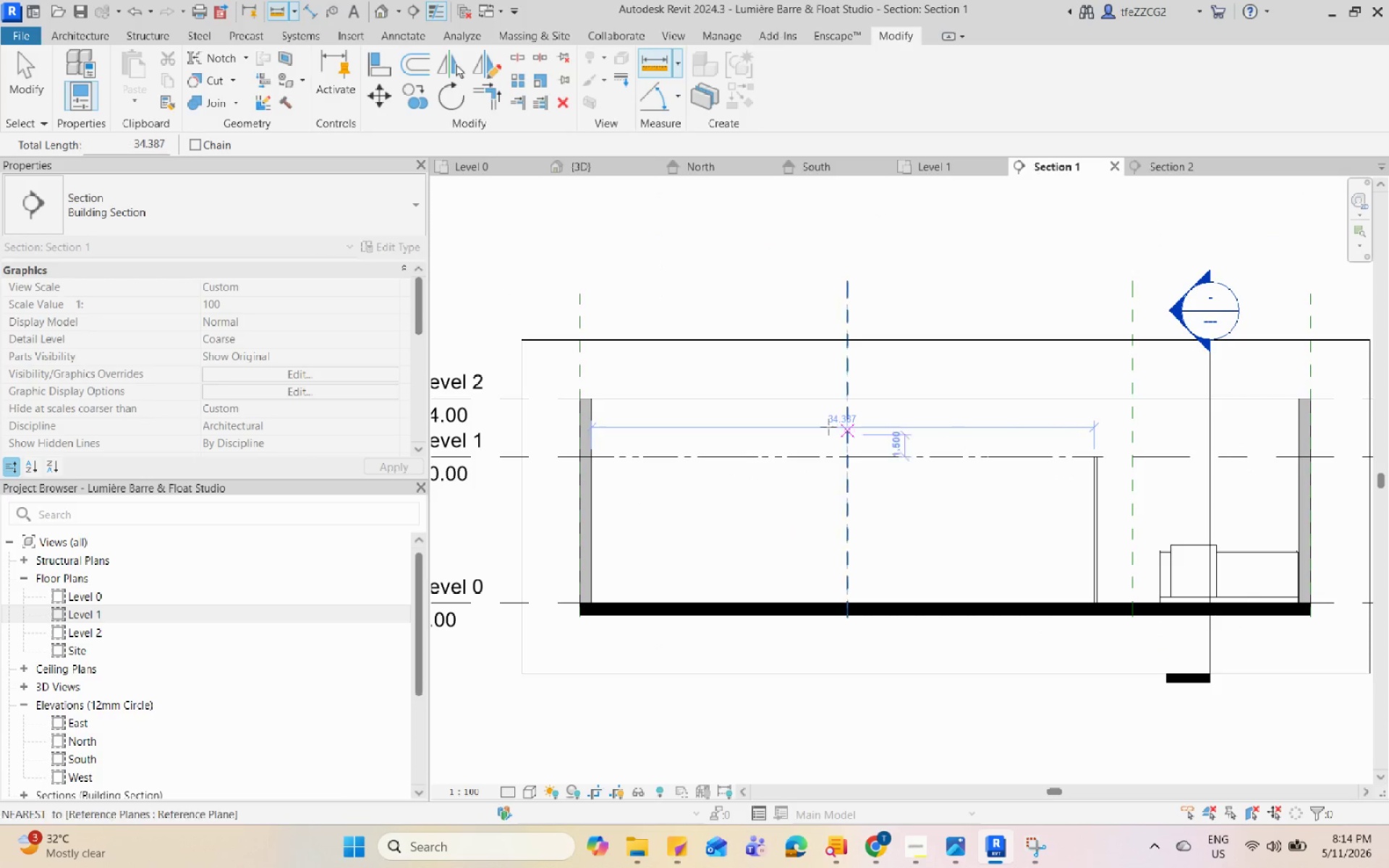 
scroll: coordinate [824, 425], scroll_direction: up, amount: 3.0
 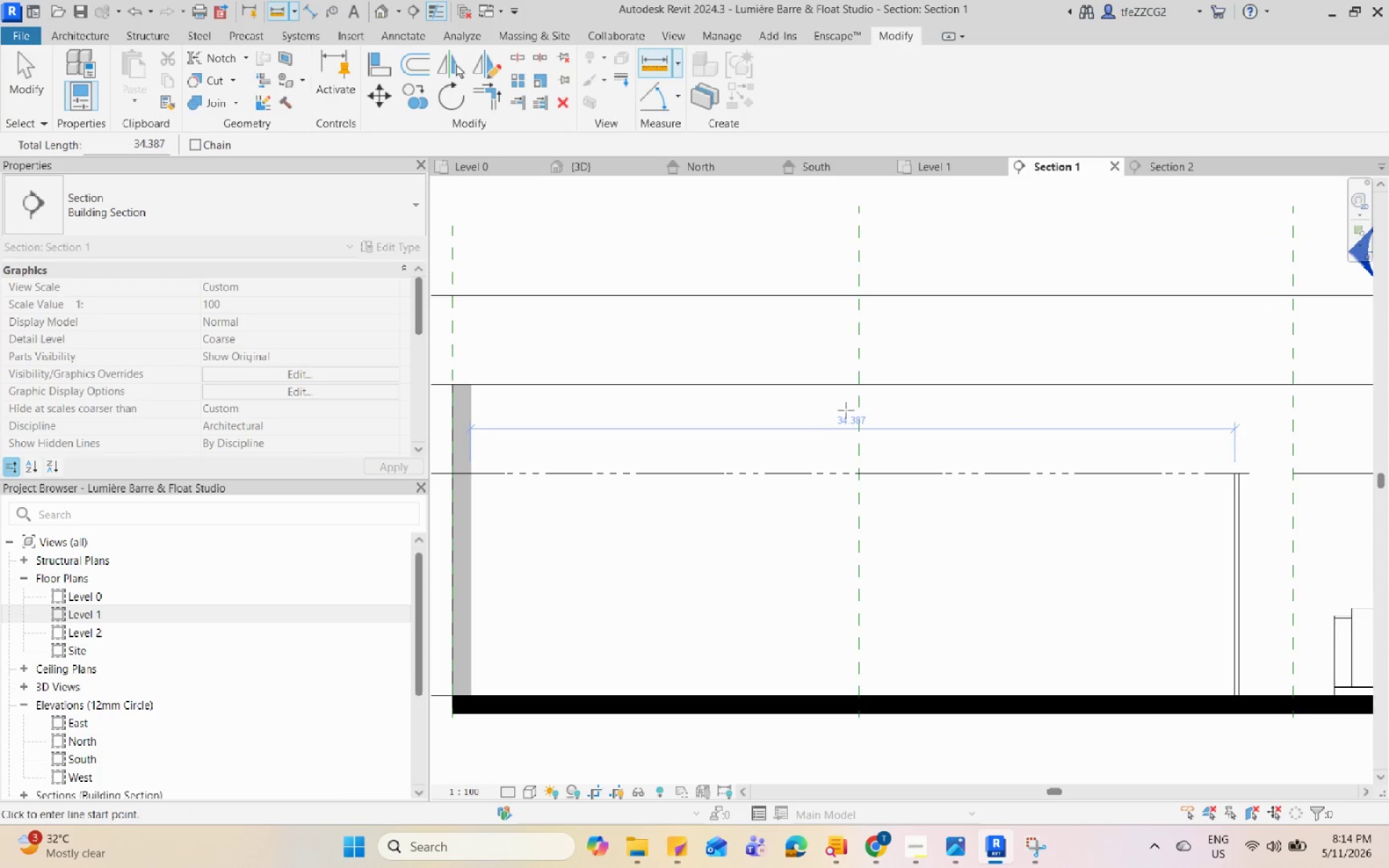 
mouse_move([866, 420])
 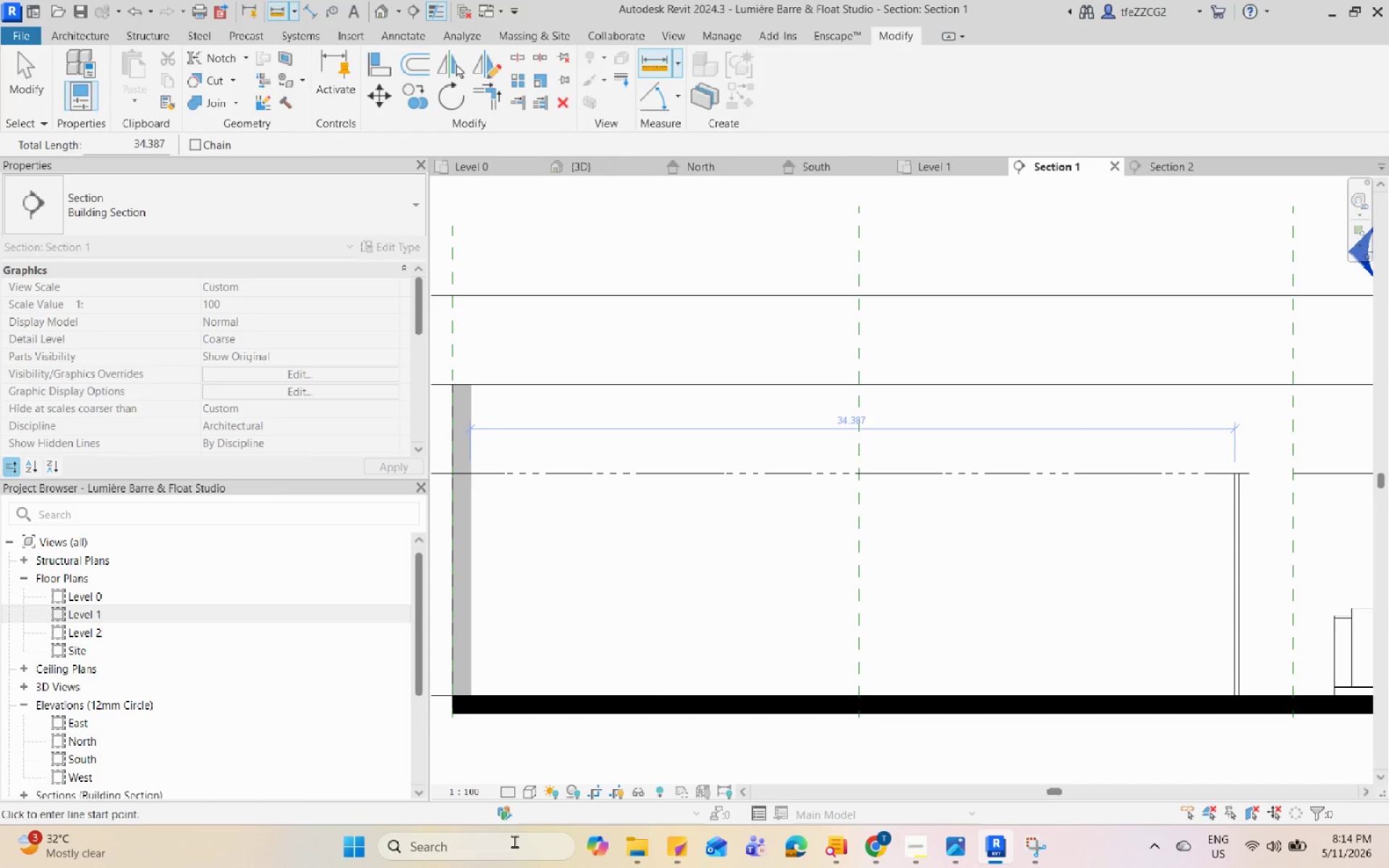 
left_click([514, 841])
 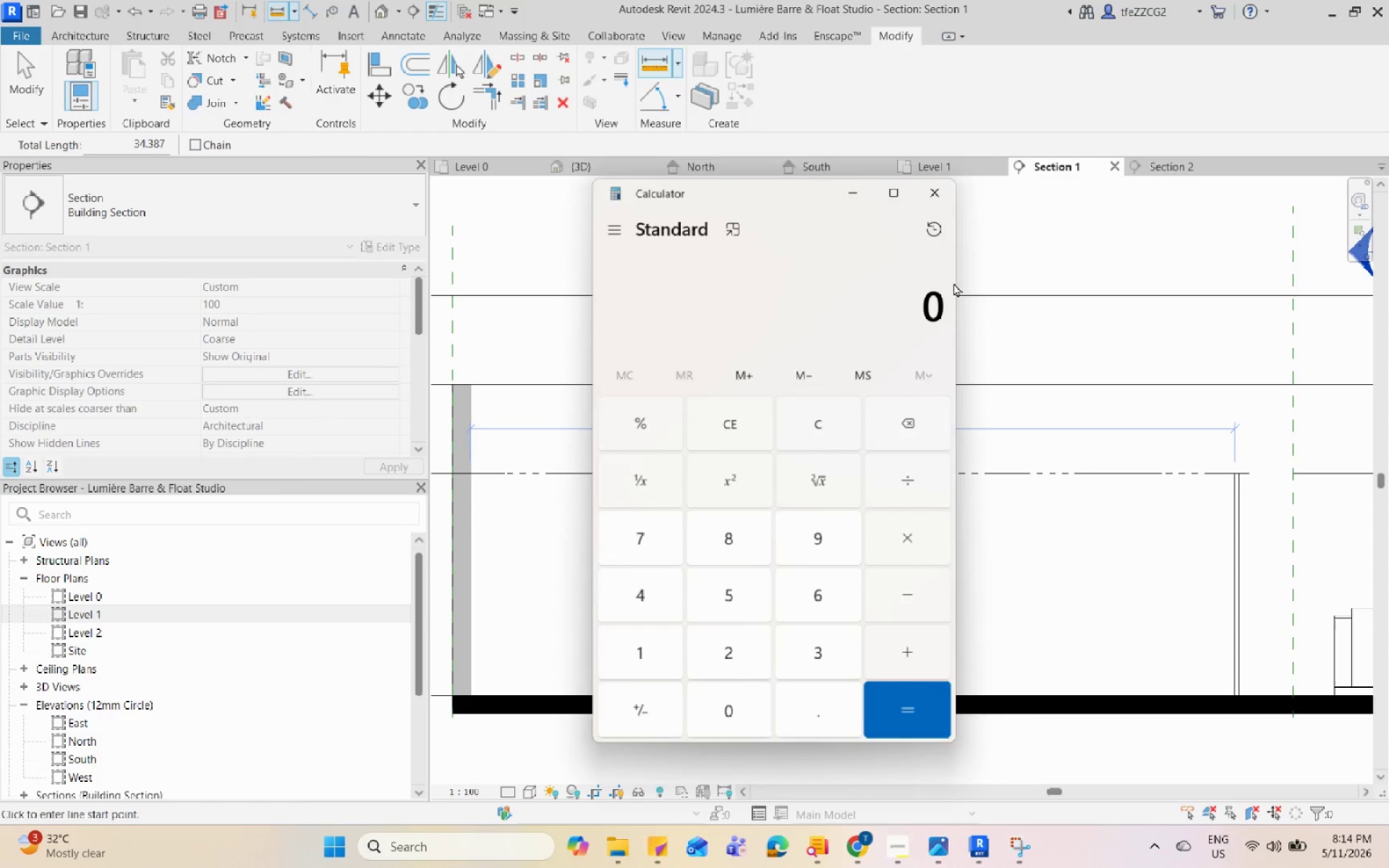 
key(Numpad3)
 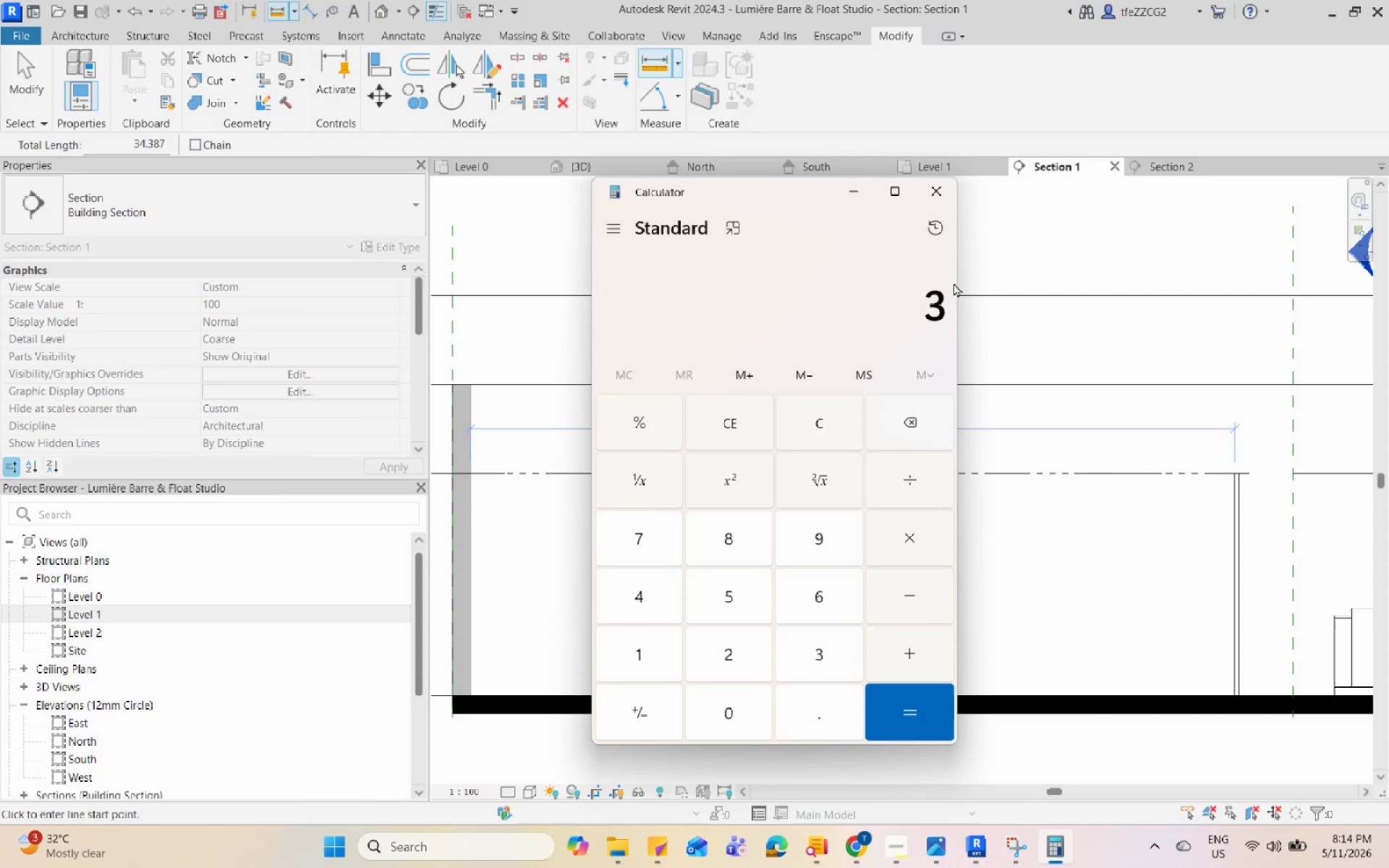 
key(Numpad4)
 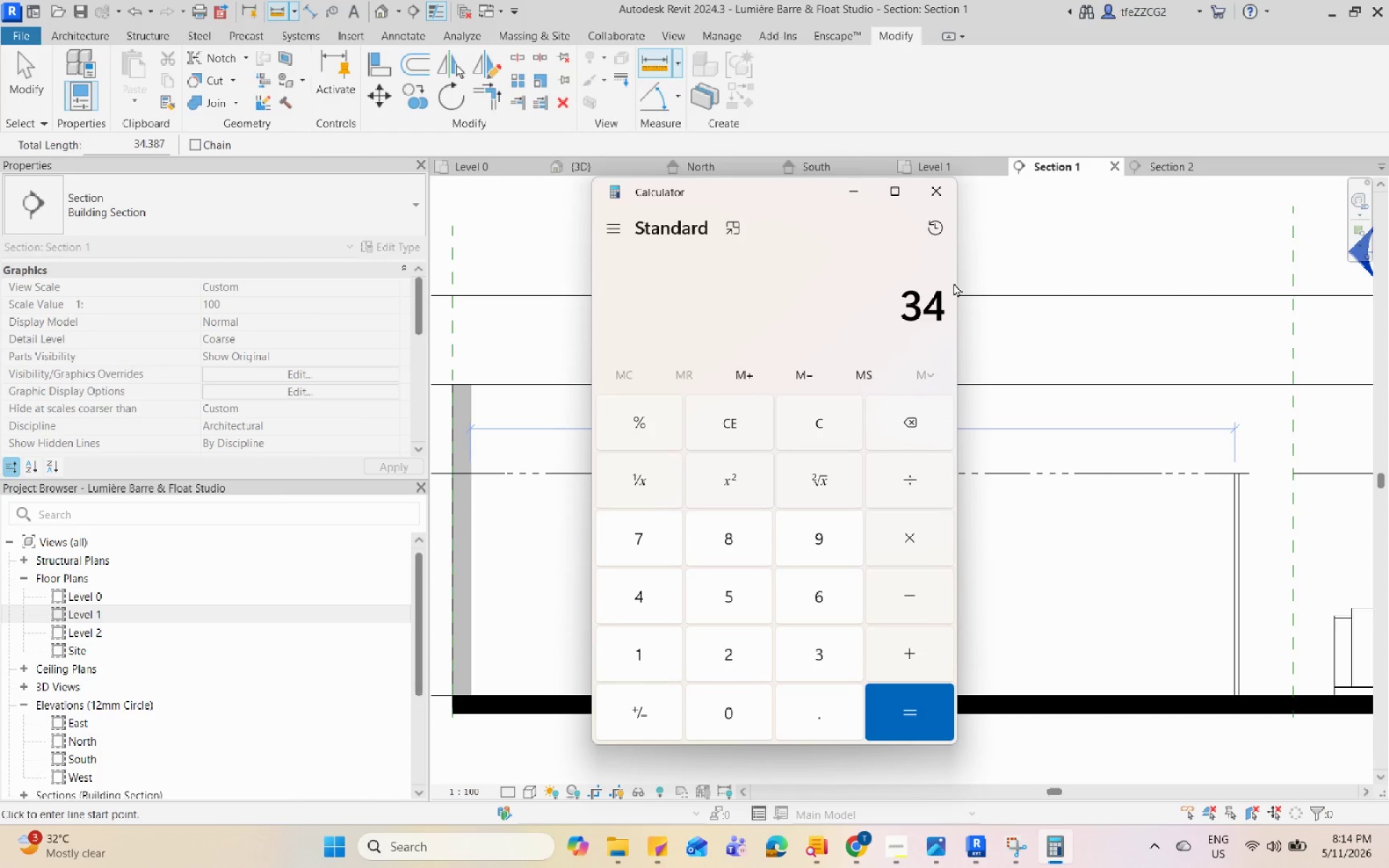 
key(NumpadDecimal)
 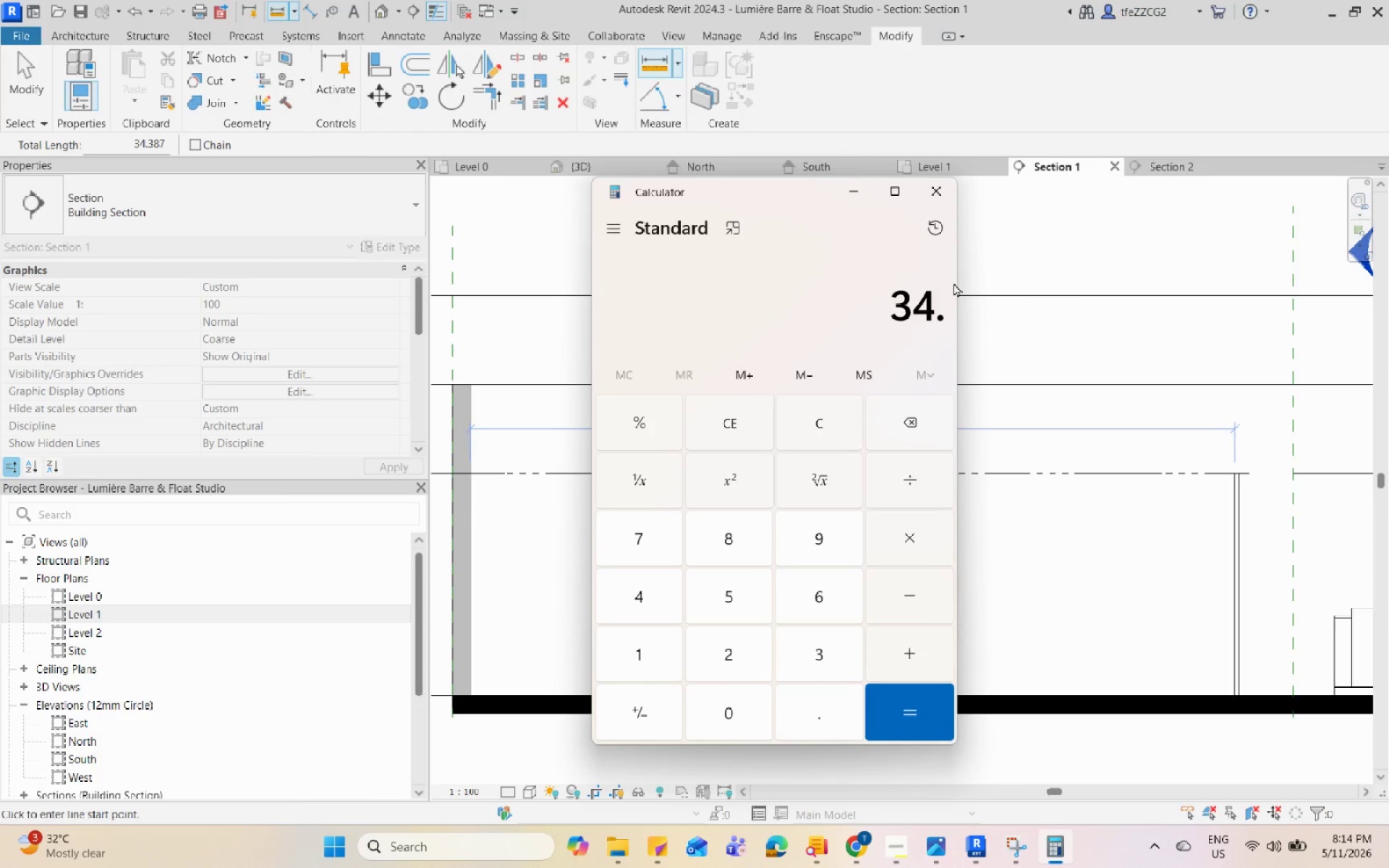 
key(Numpad3)
 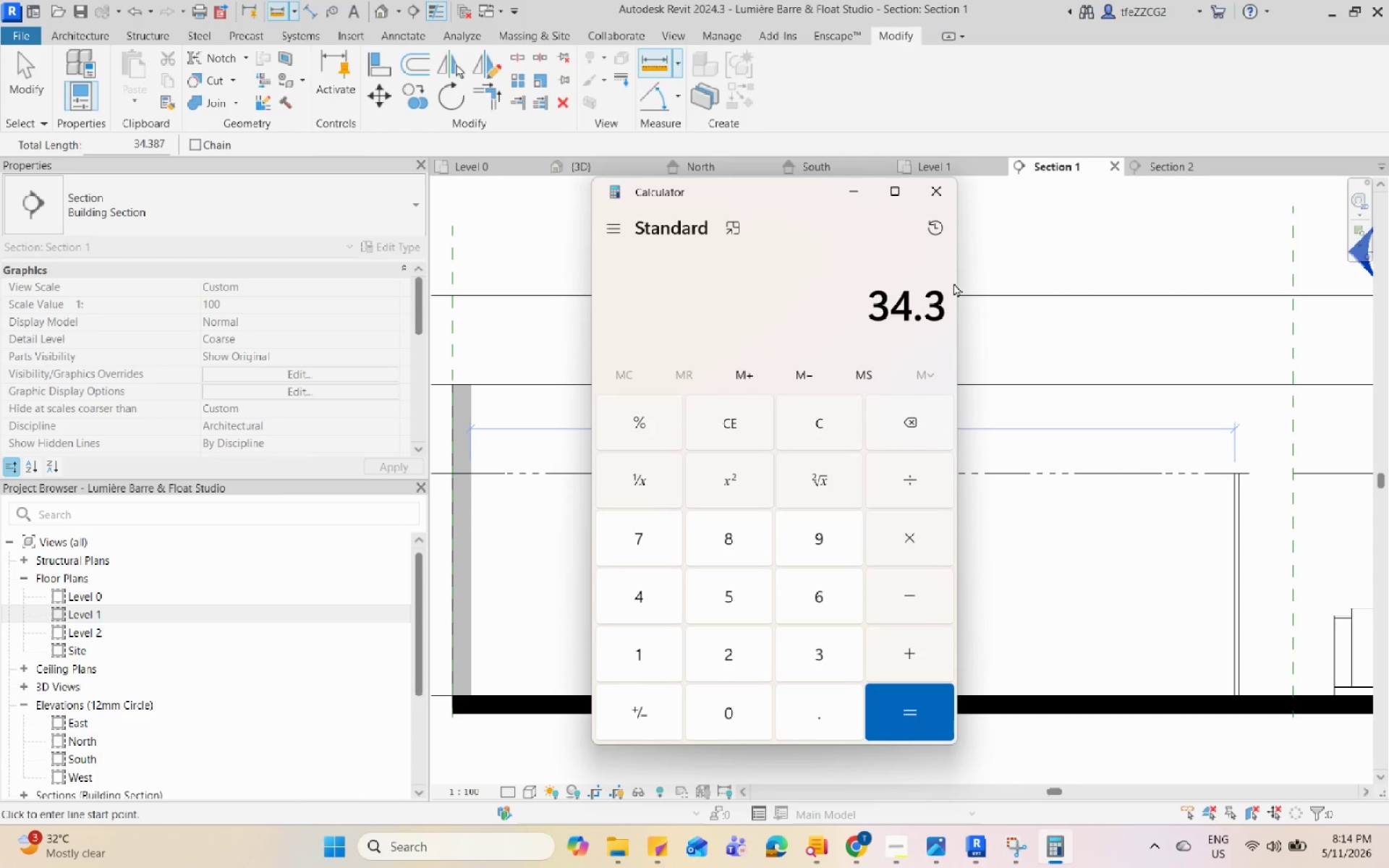 
key(Numpad8)
 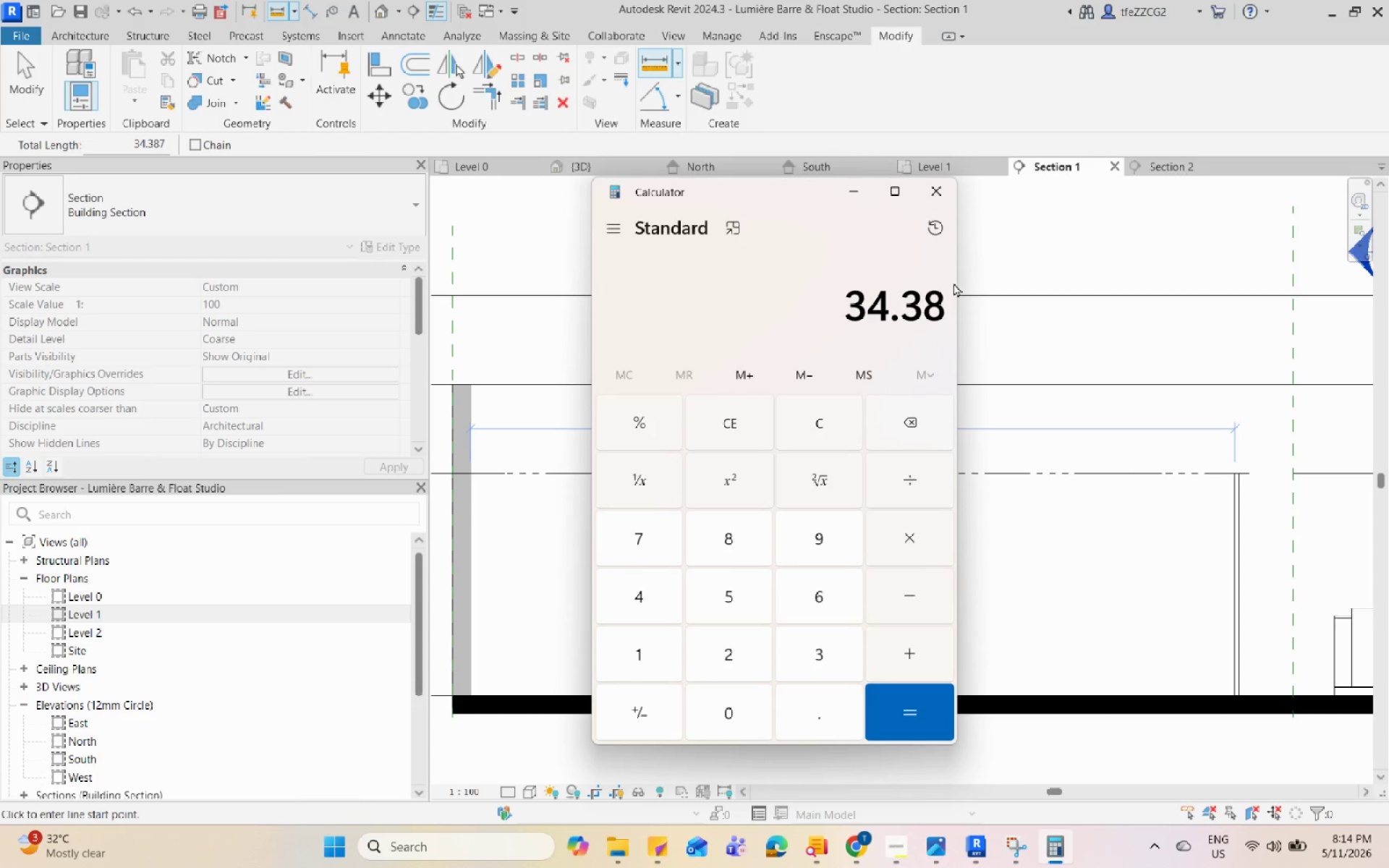 
key(Numpad7)
 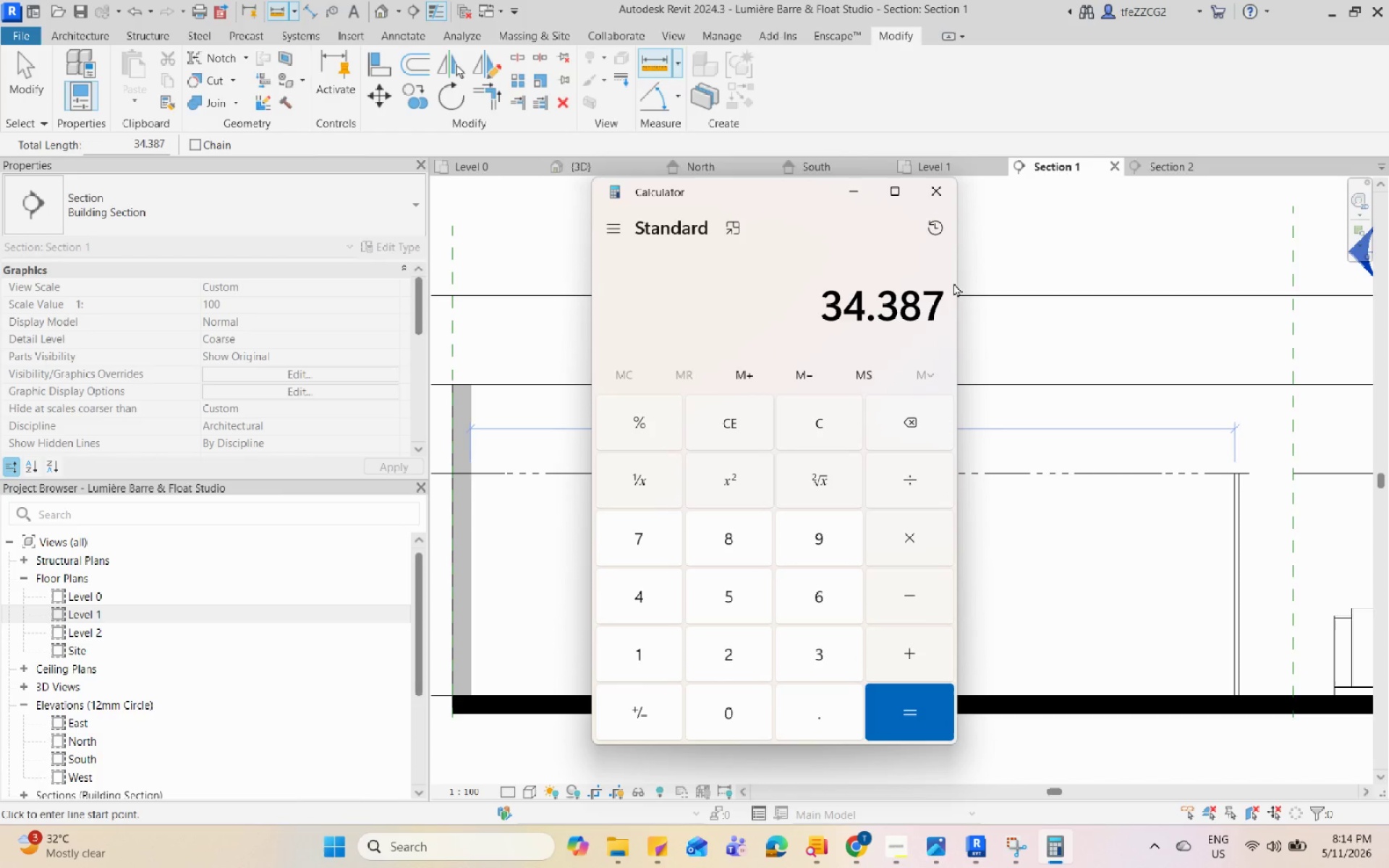 
key(NumpadDivide)
 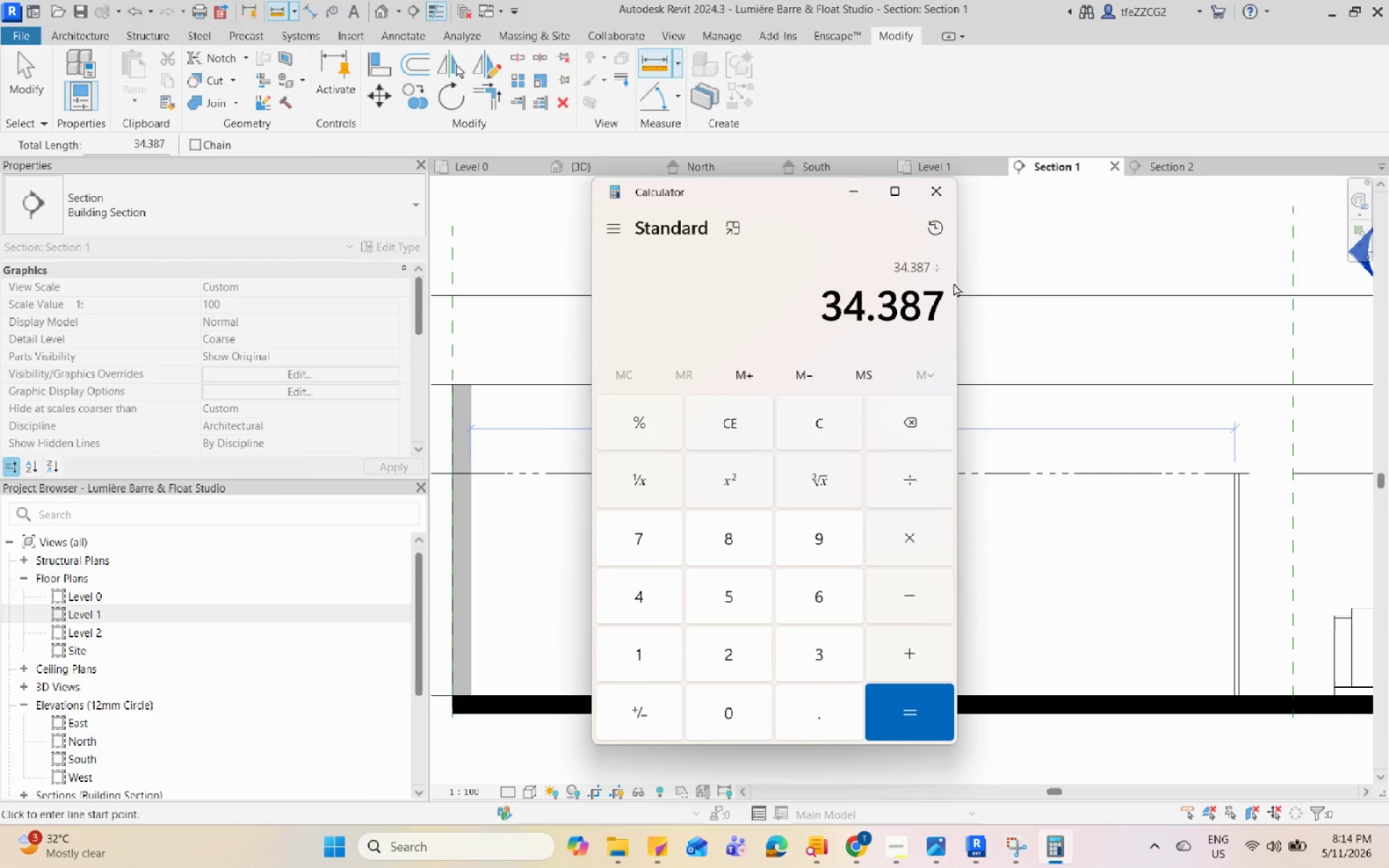 
key(Numpad3)
 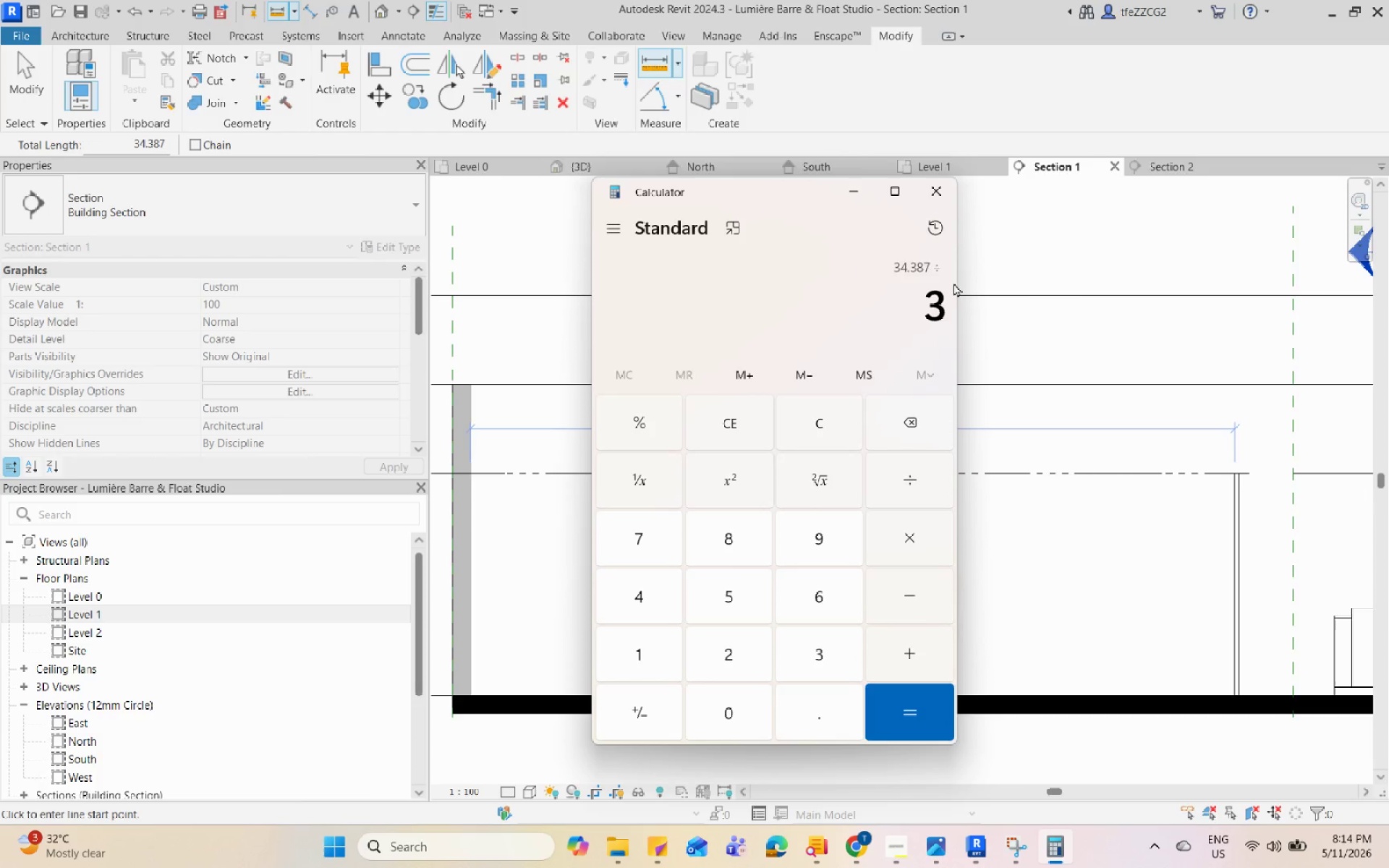 
key(Enter)
 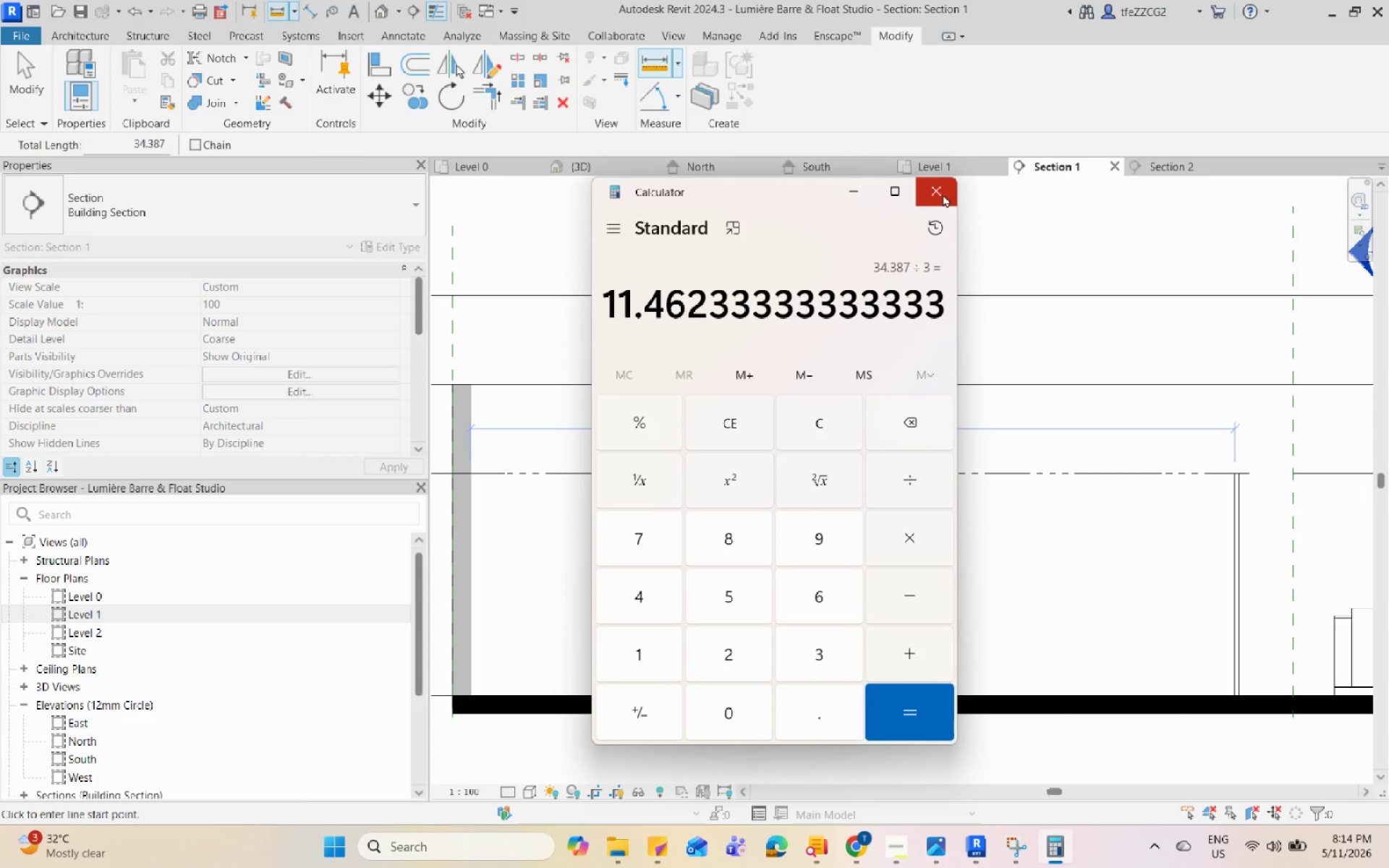 
left_click([943, 194])
 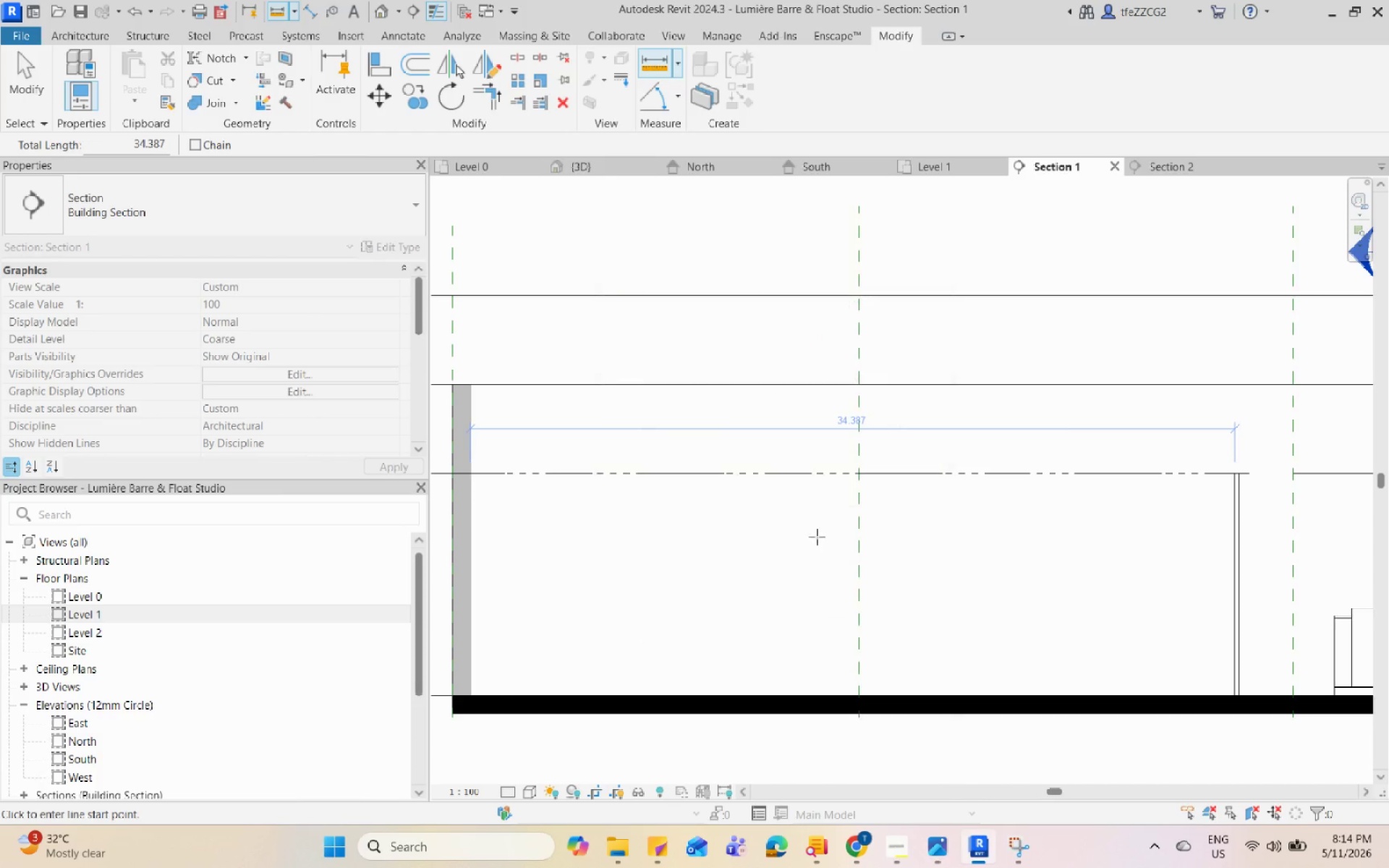 
key(Escape)
 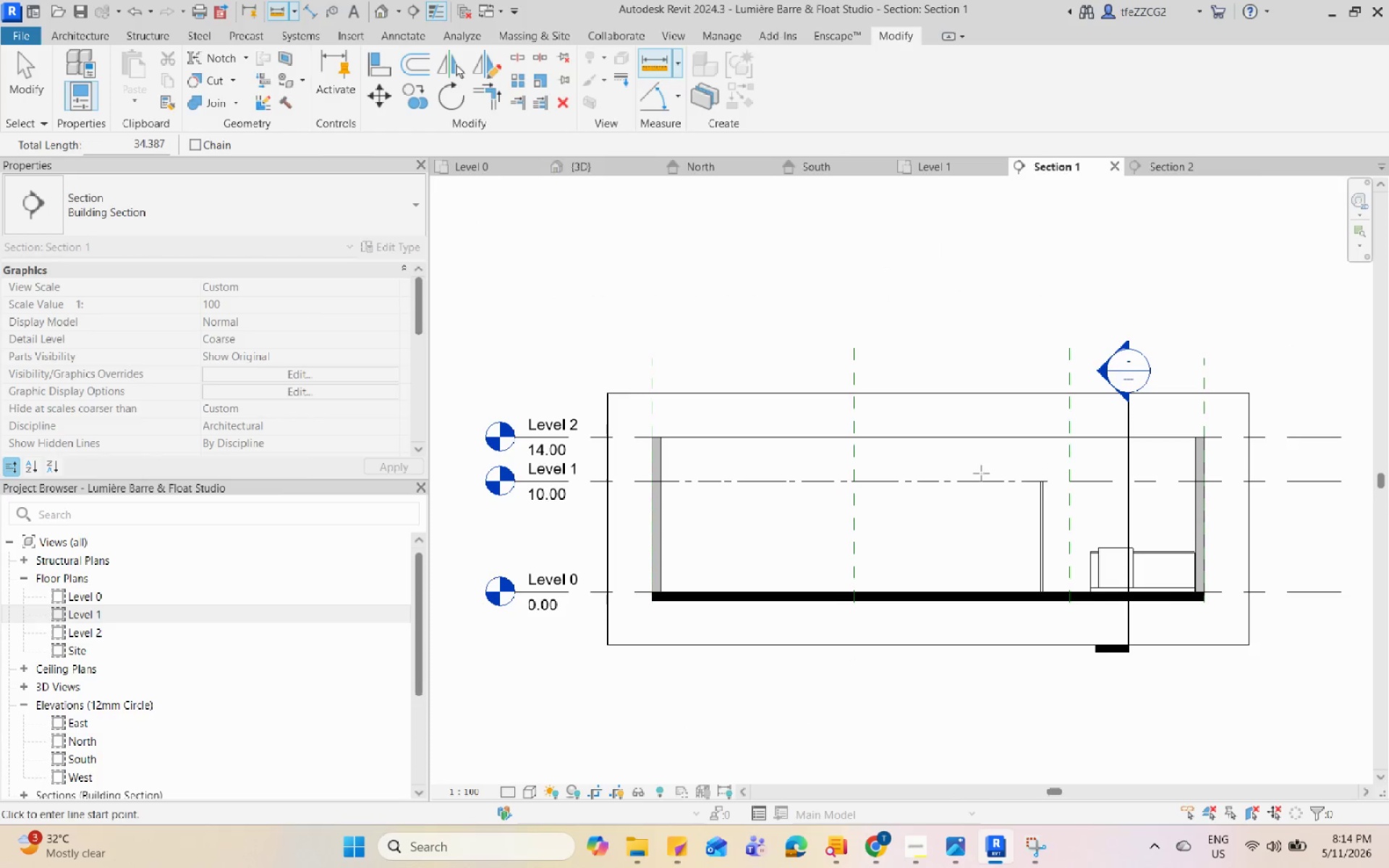 
scroll: coordinate [849, 489], scroll_direction: down, amount: 5.0
 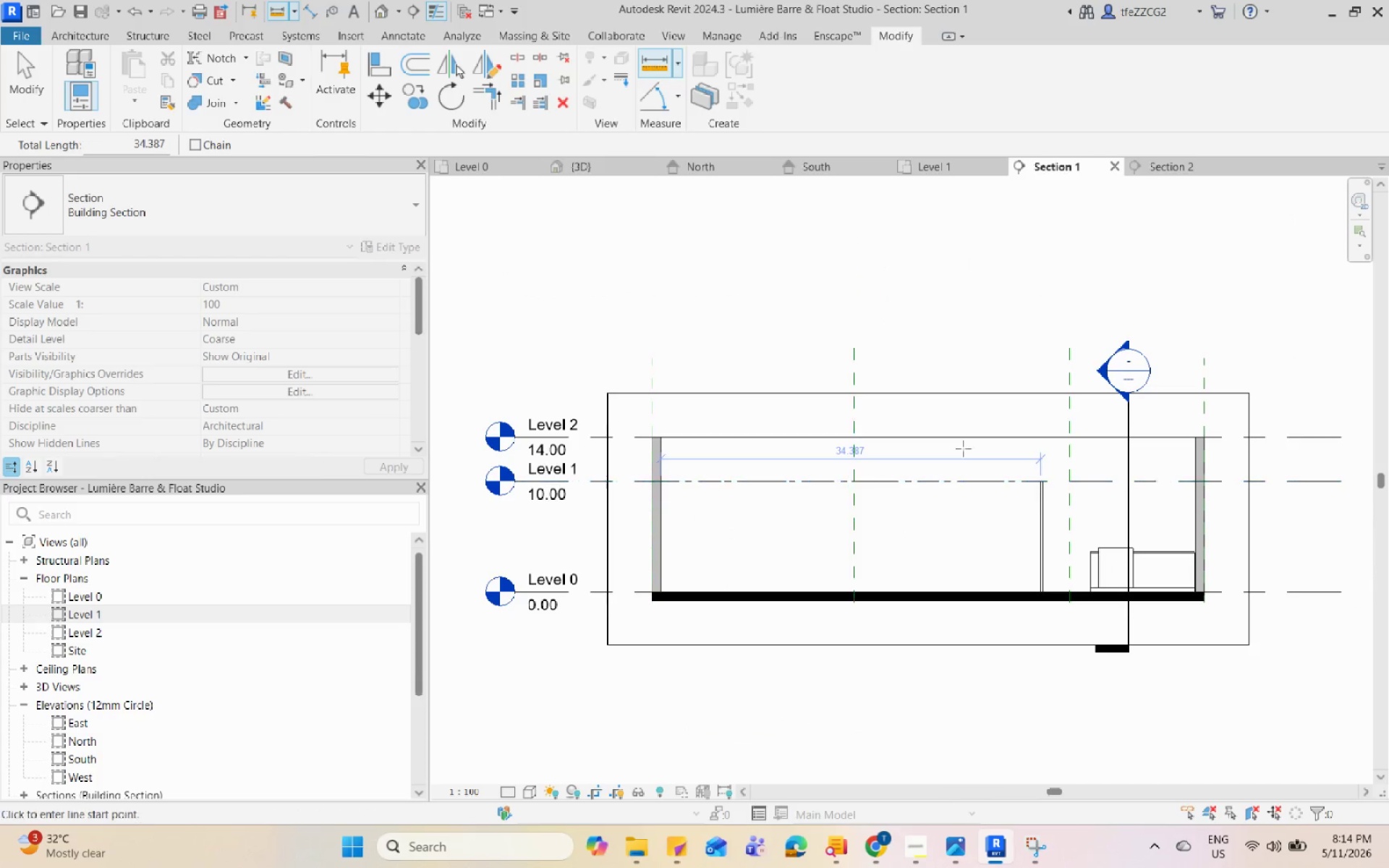 
type(rp)
 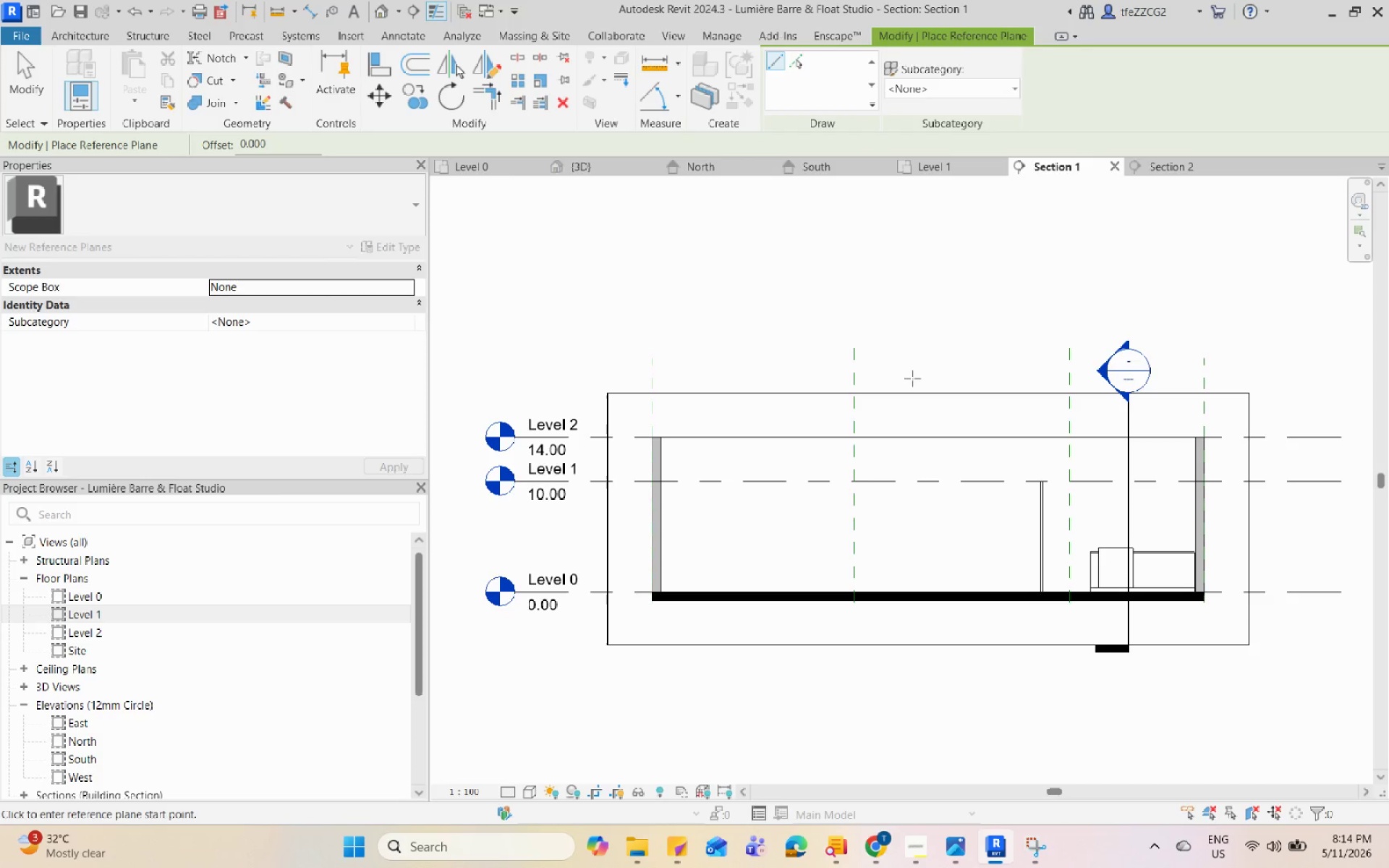 
left_click([912, 378])
 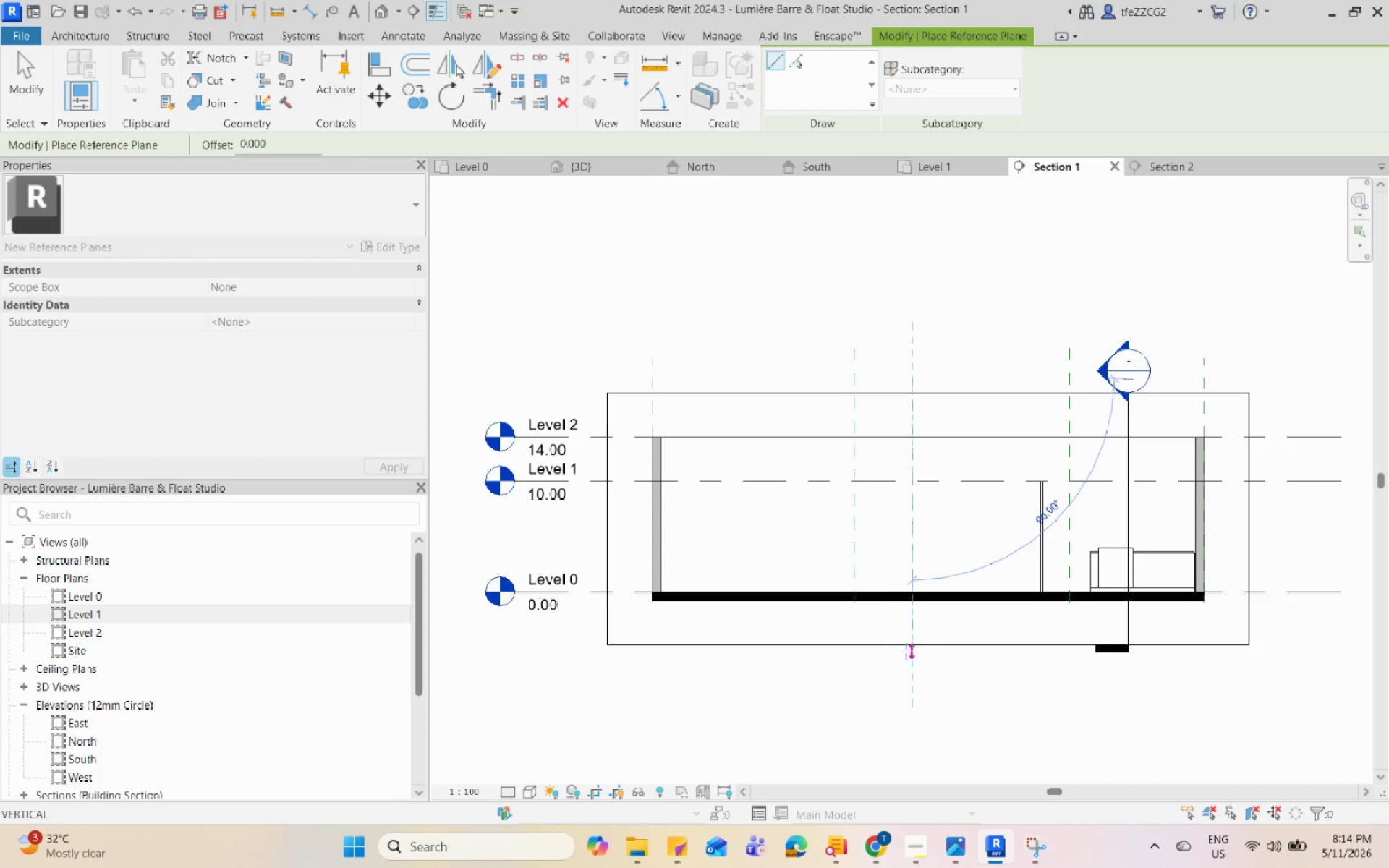 
left_click([906, 654])
 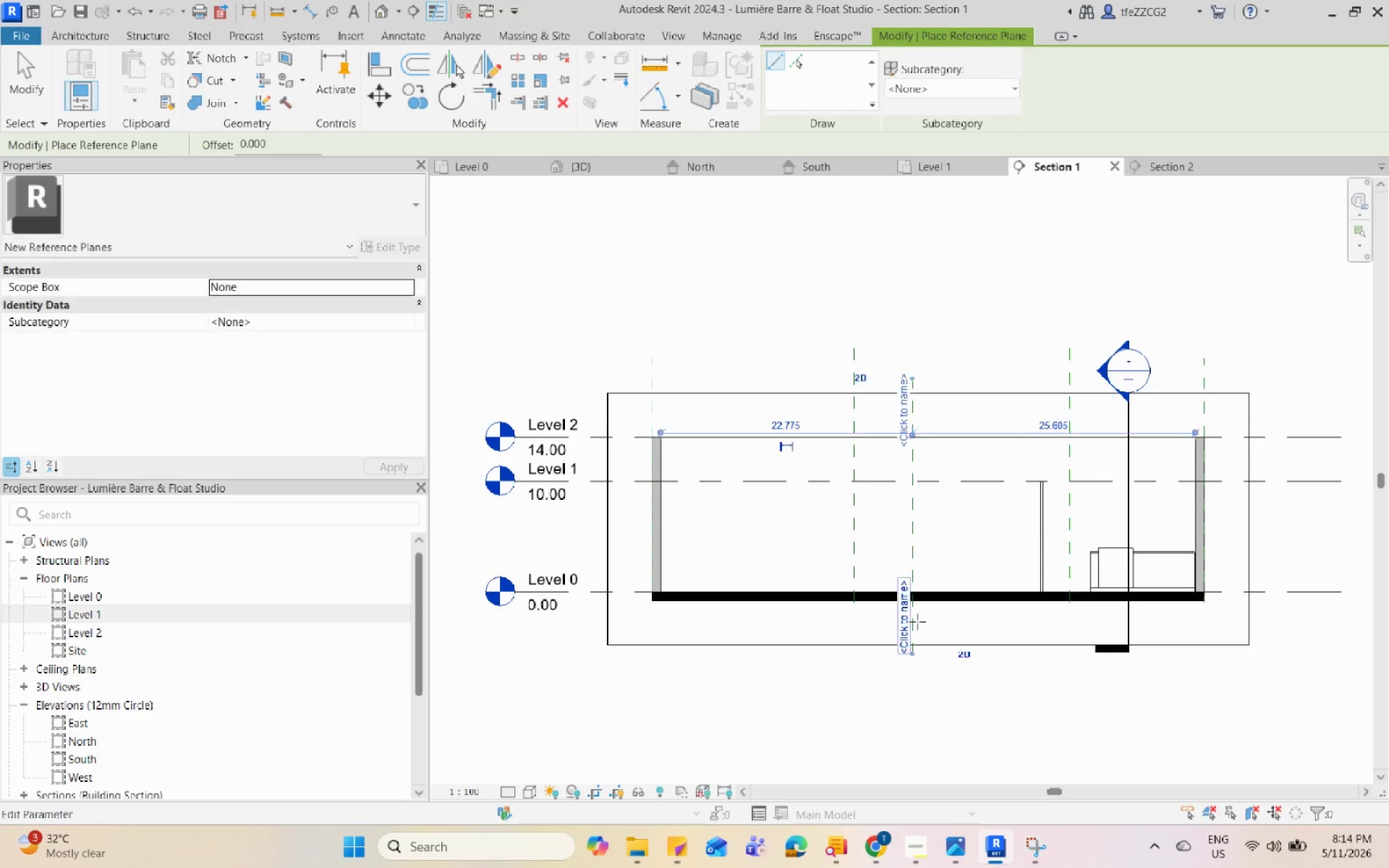 
key(Escape)
 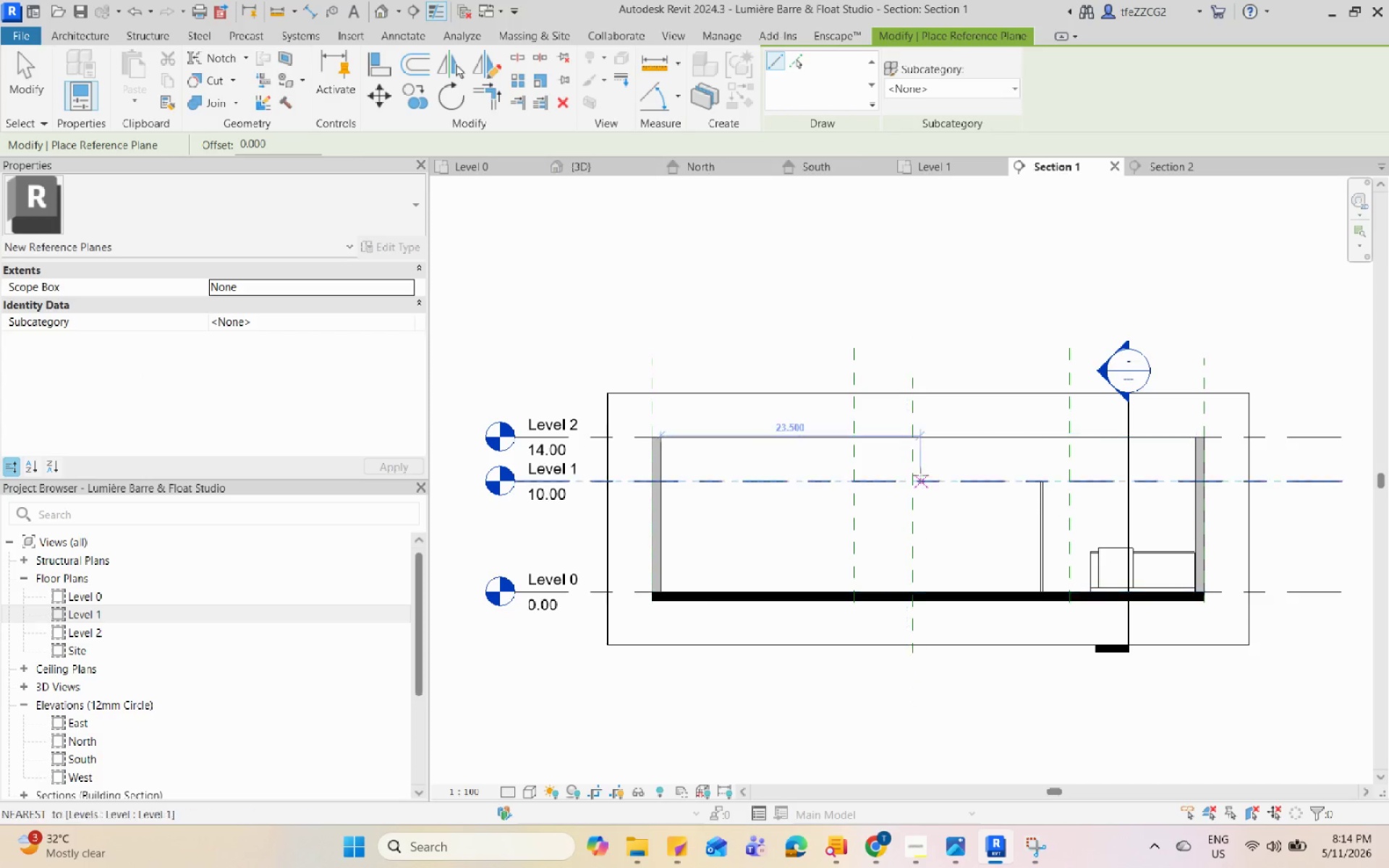 
key(Escape)
 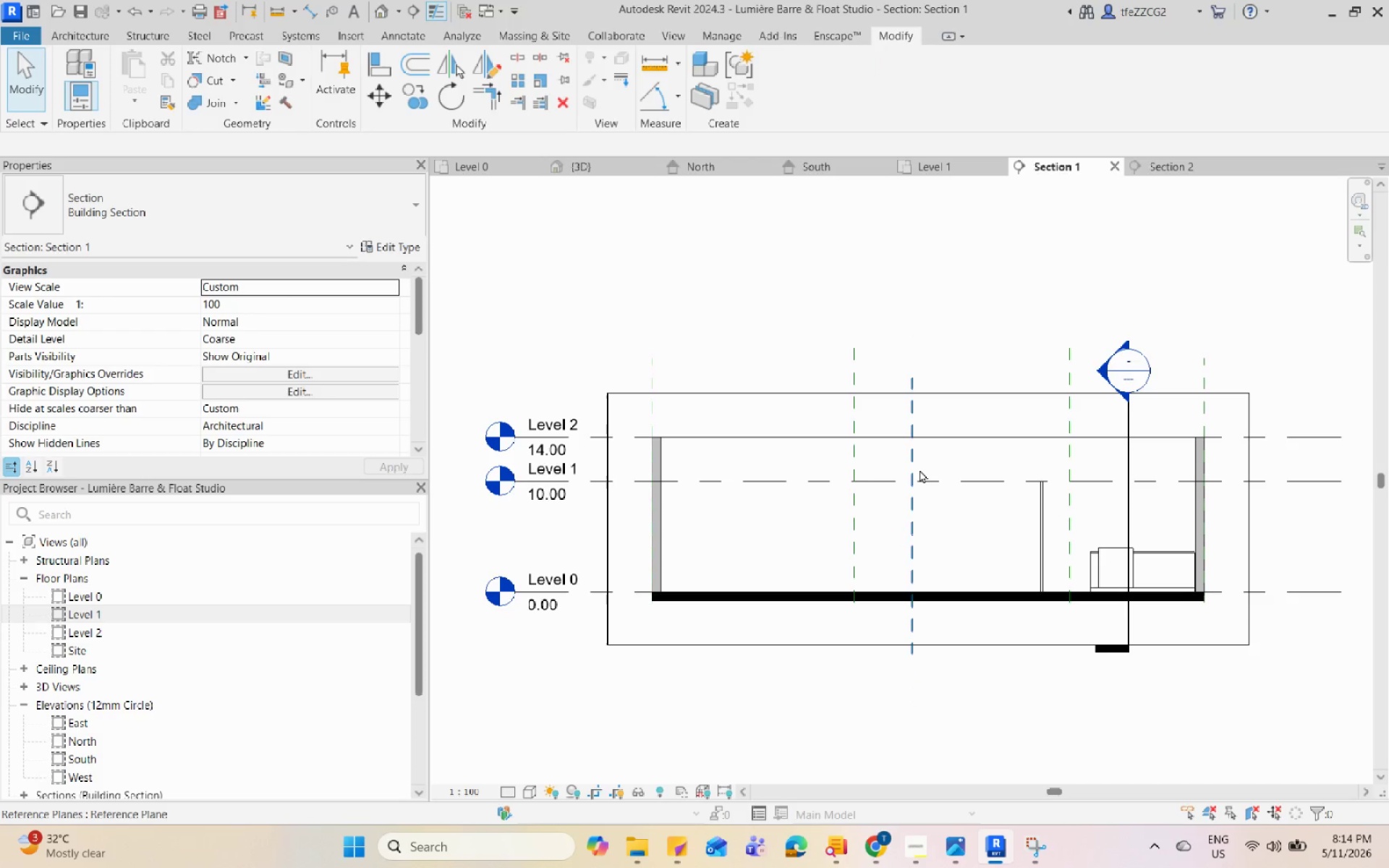 
left_click([917, 469])
 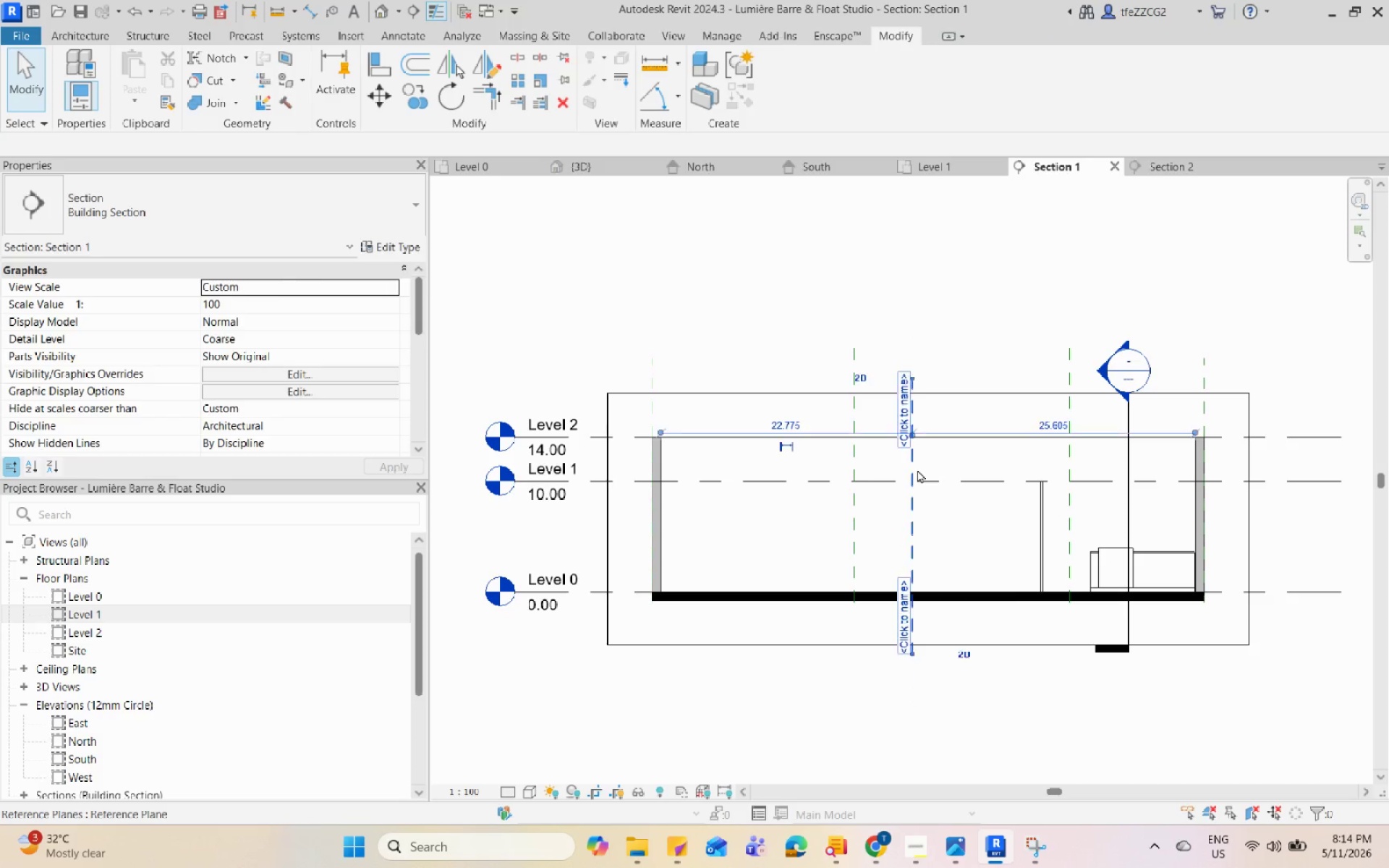 
scroll: coordinate [902, 446], scroll_direction: up, amount: 2.0
 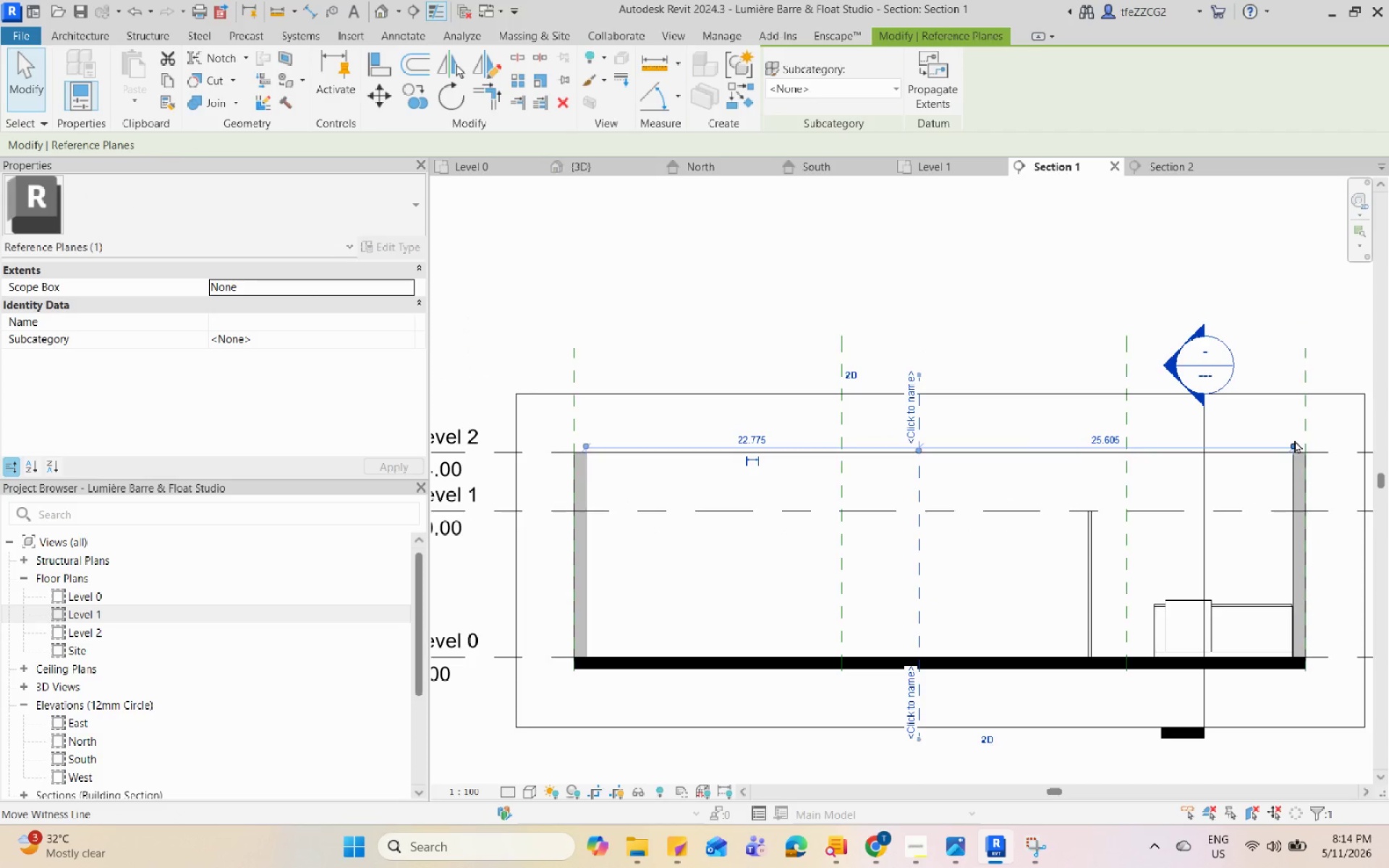 
left_click_drag(start_coordinate=[1292, 445], to_coordinate=[1084, 556])
 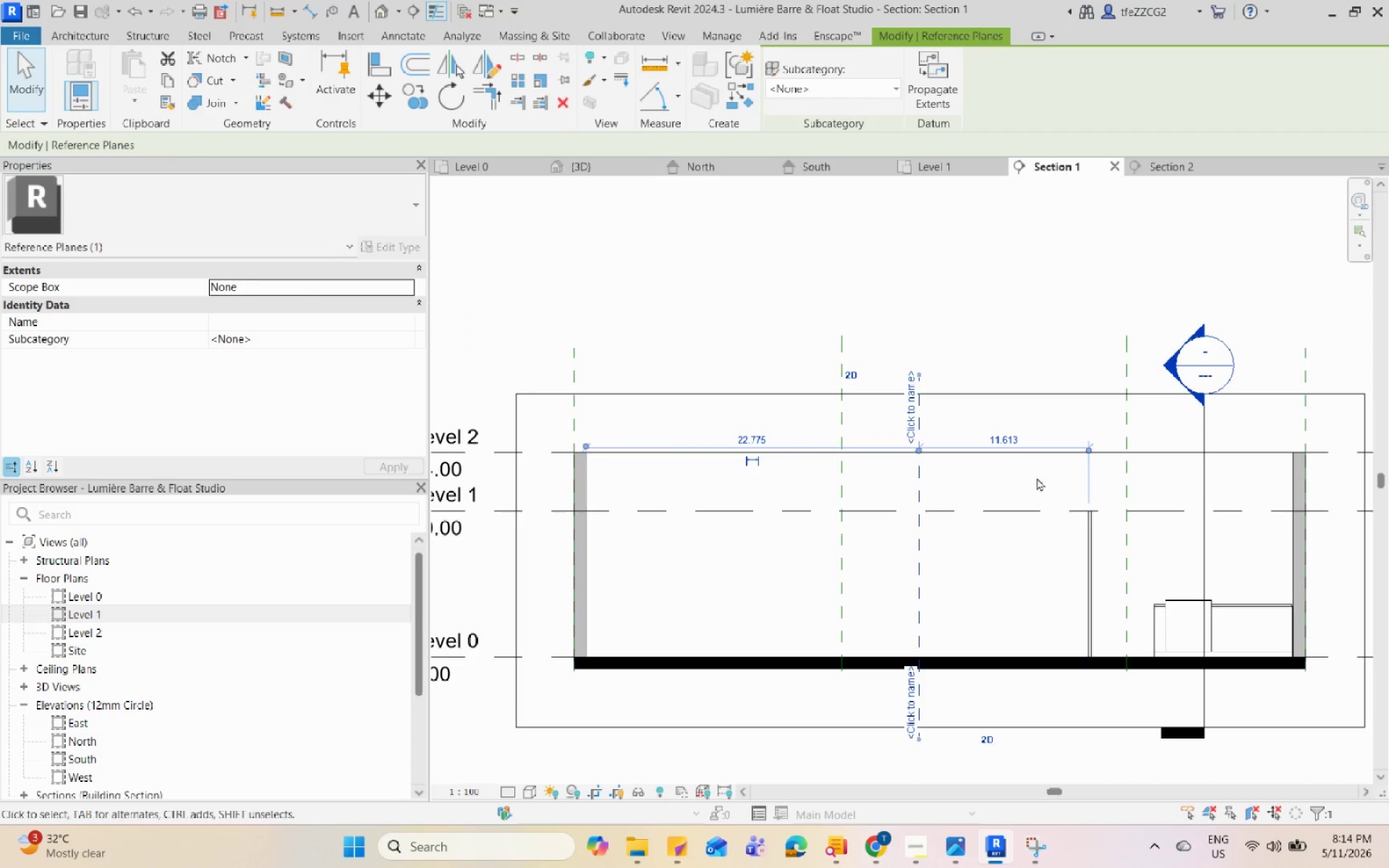 
left_click([1008, 454])
 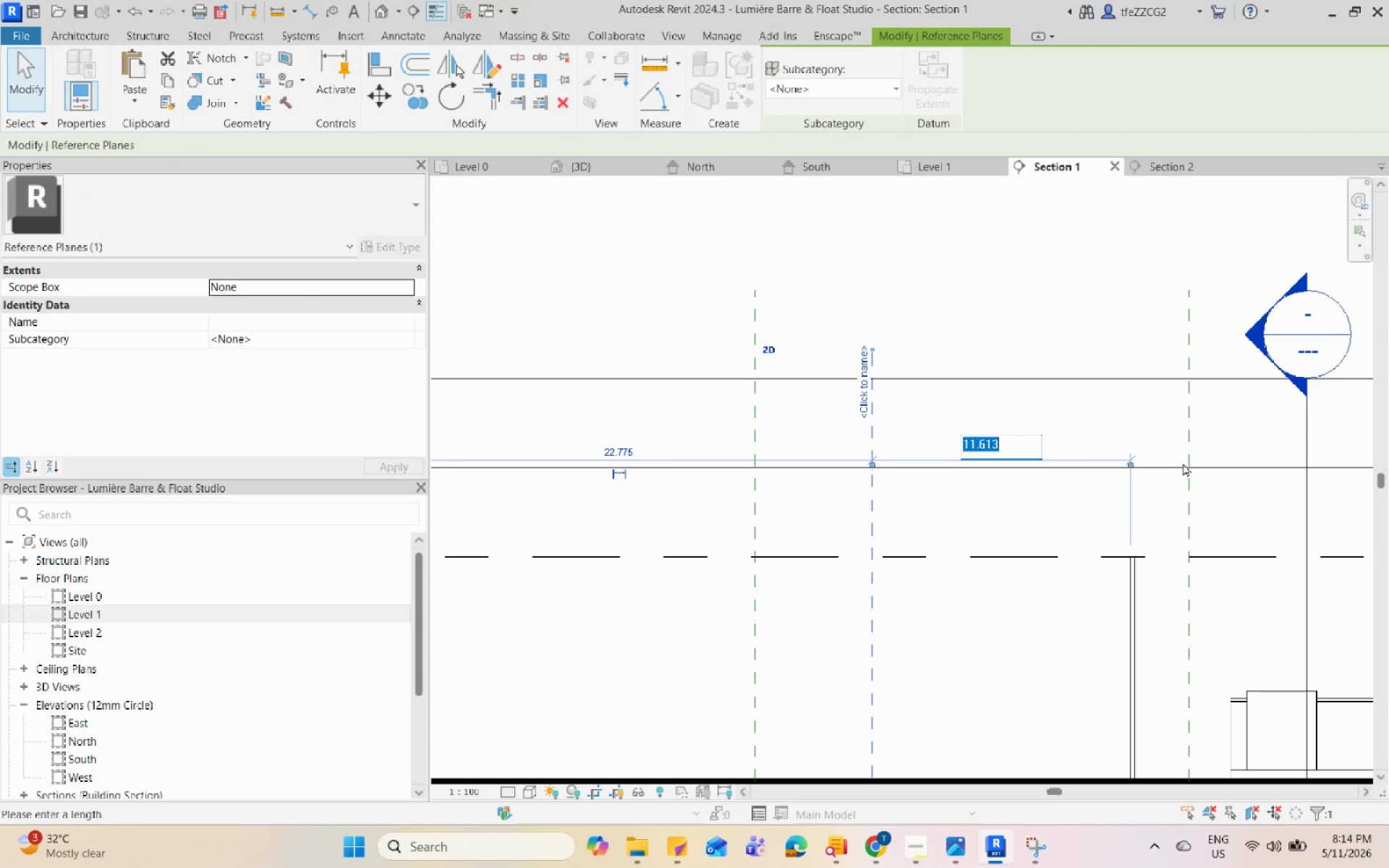 
scroll: coordinate [1008, 424], scroll_direction: up, amount: 3.0
 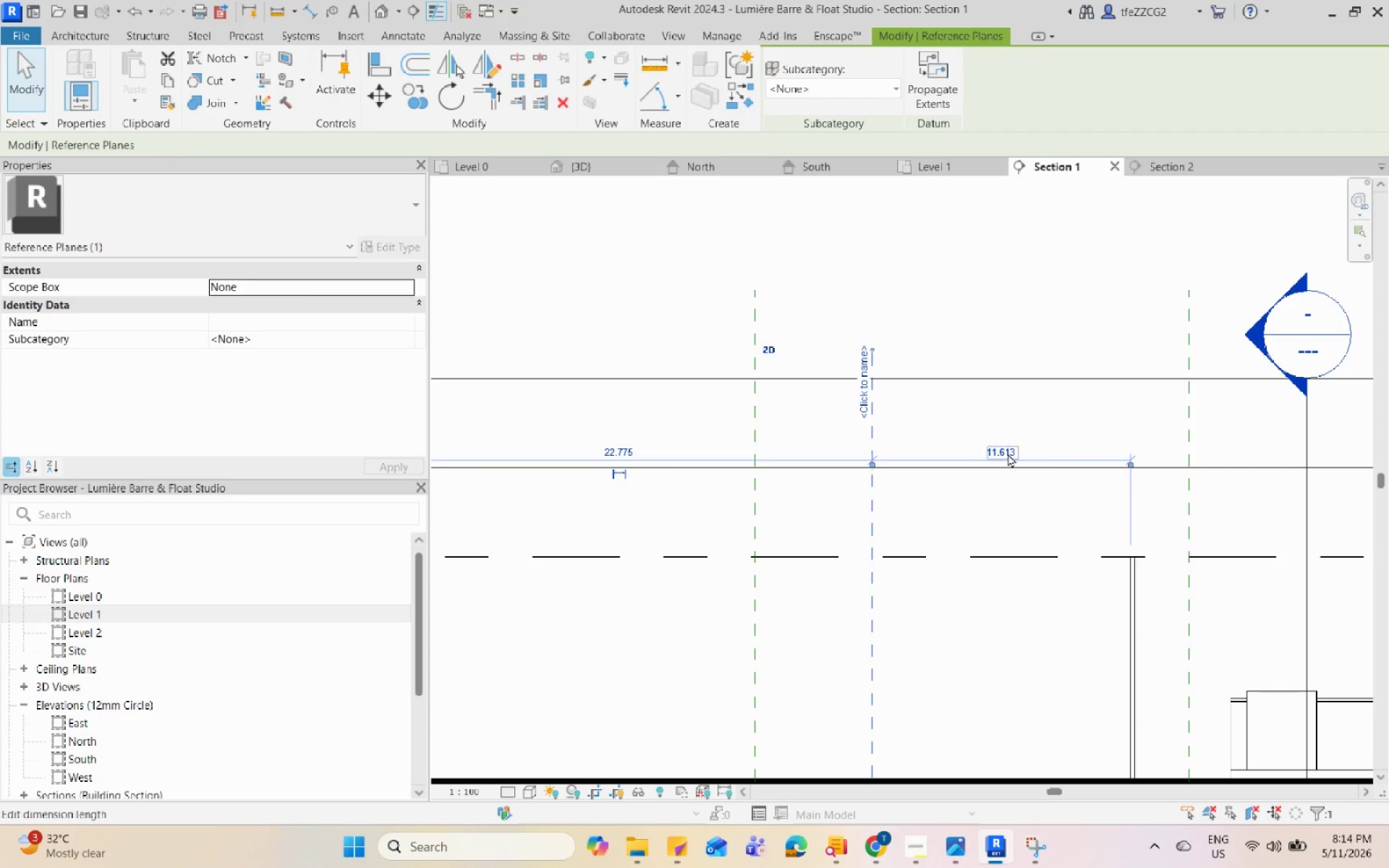 
key(Numpad1)
 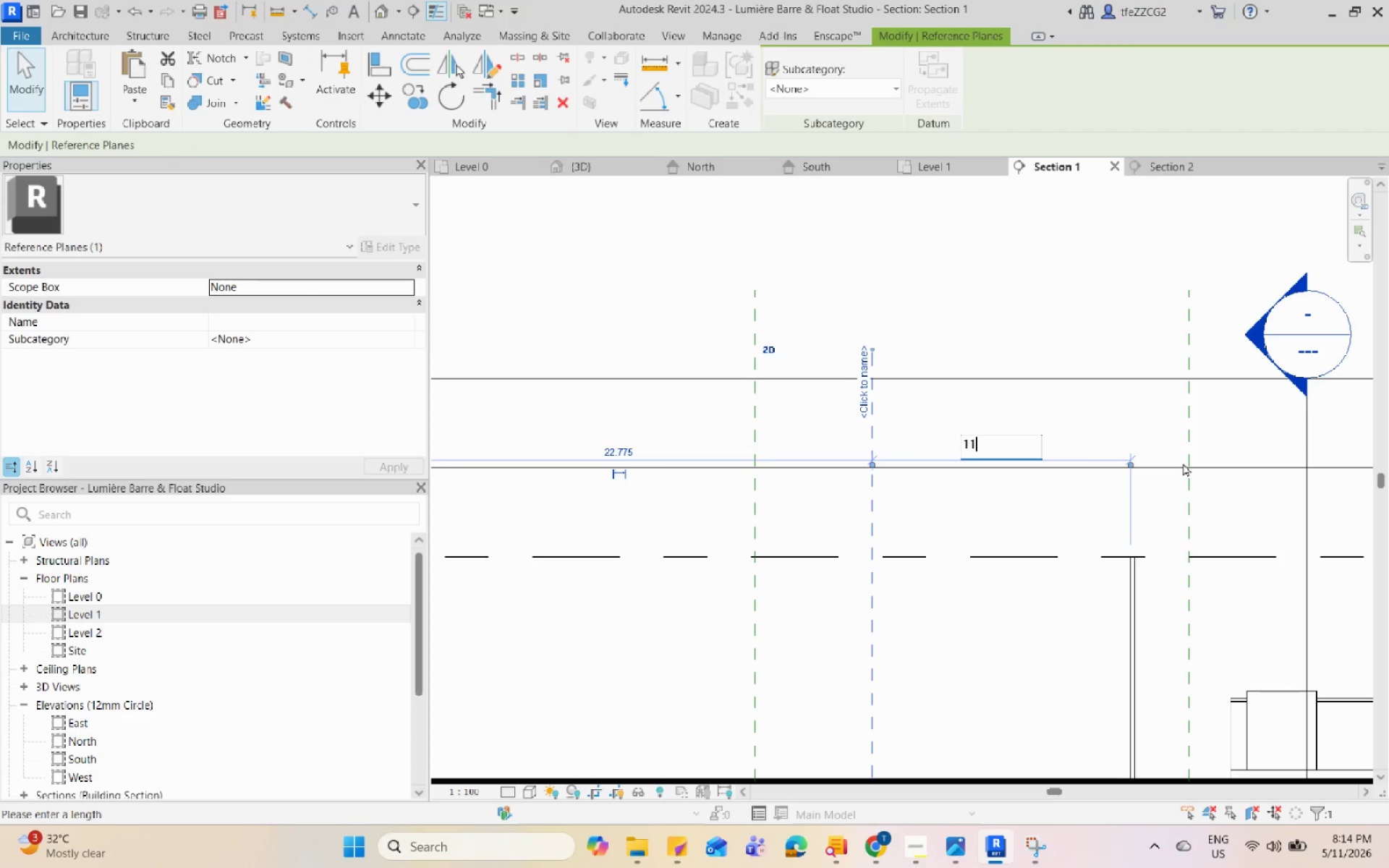 
key(Numpad1)
 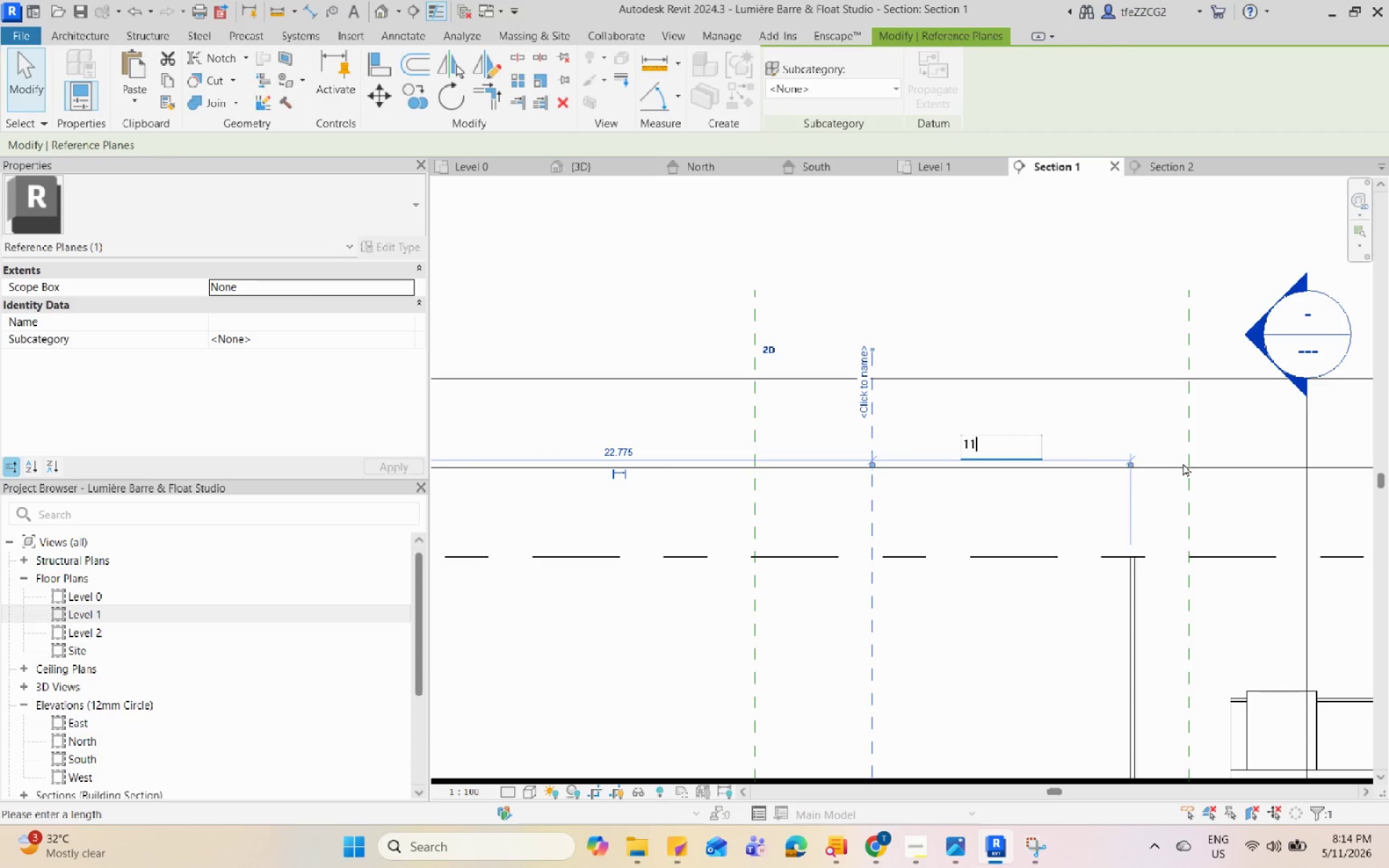 
key(NumpadDecimal)
 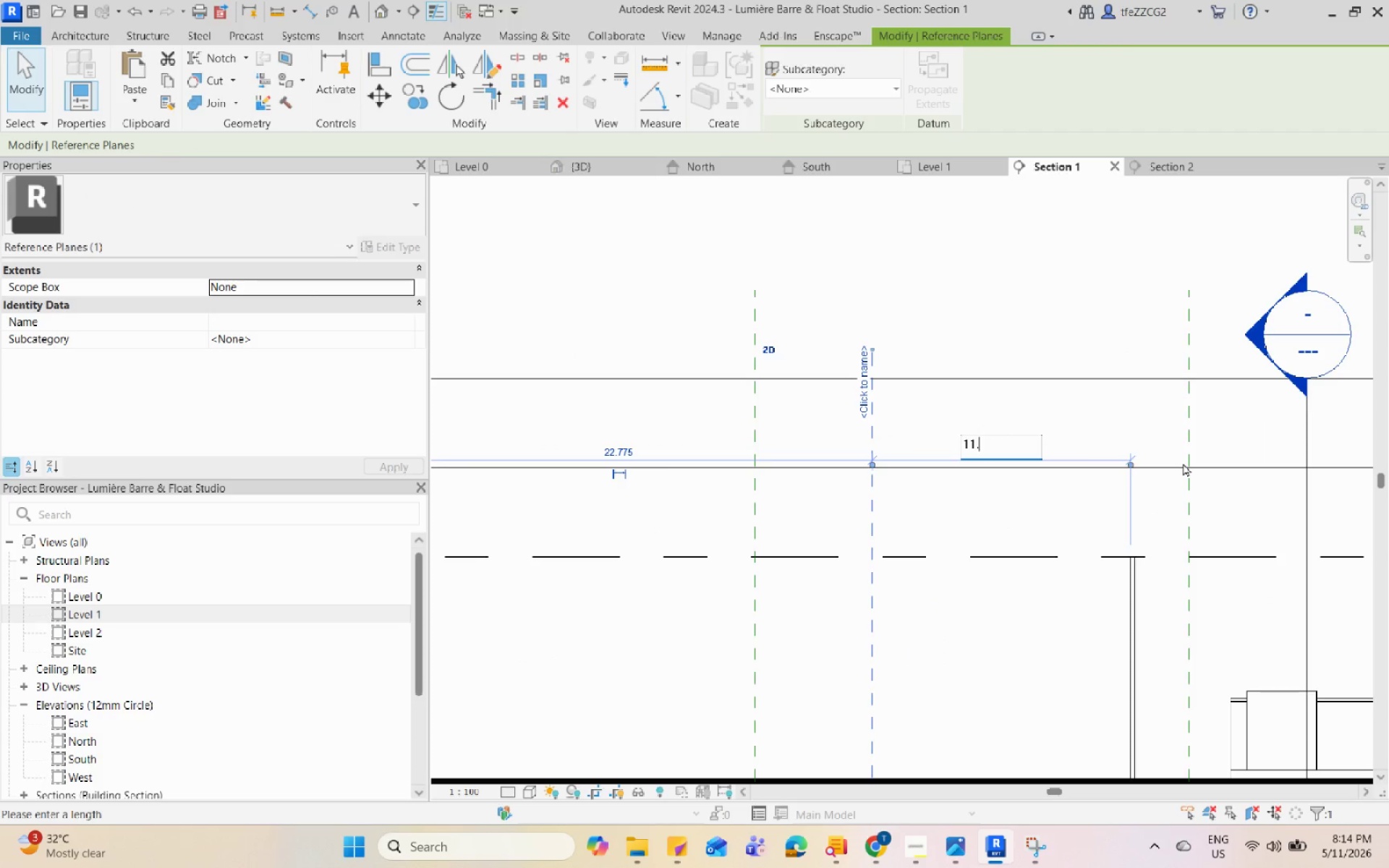 
key(Numpad4)
 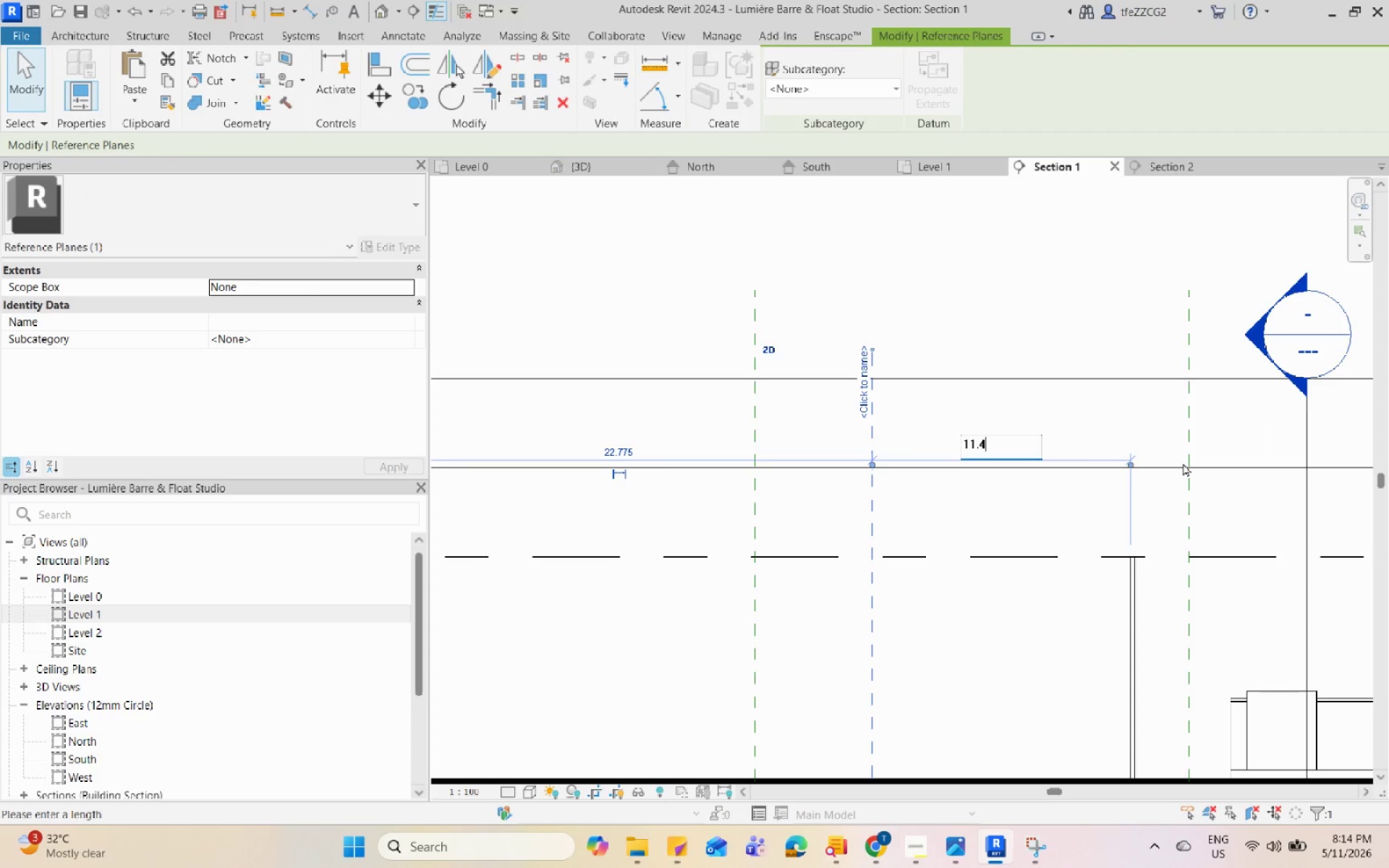 
key(Numpad6)
 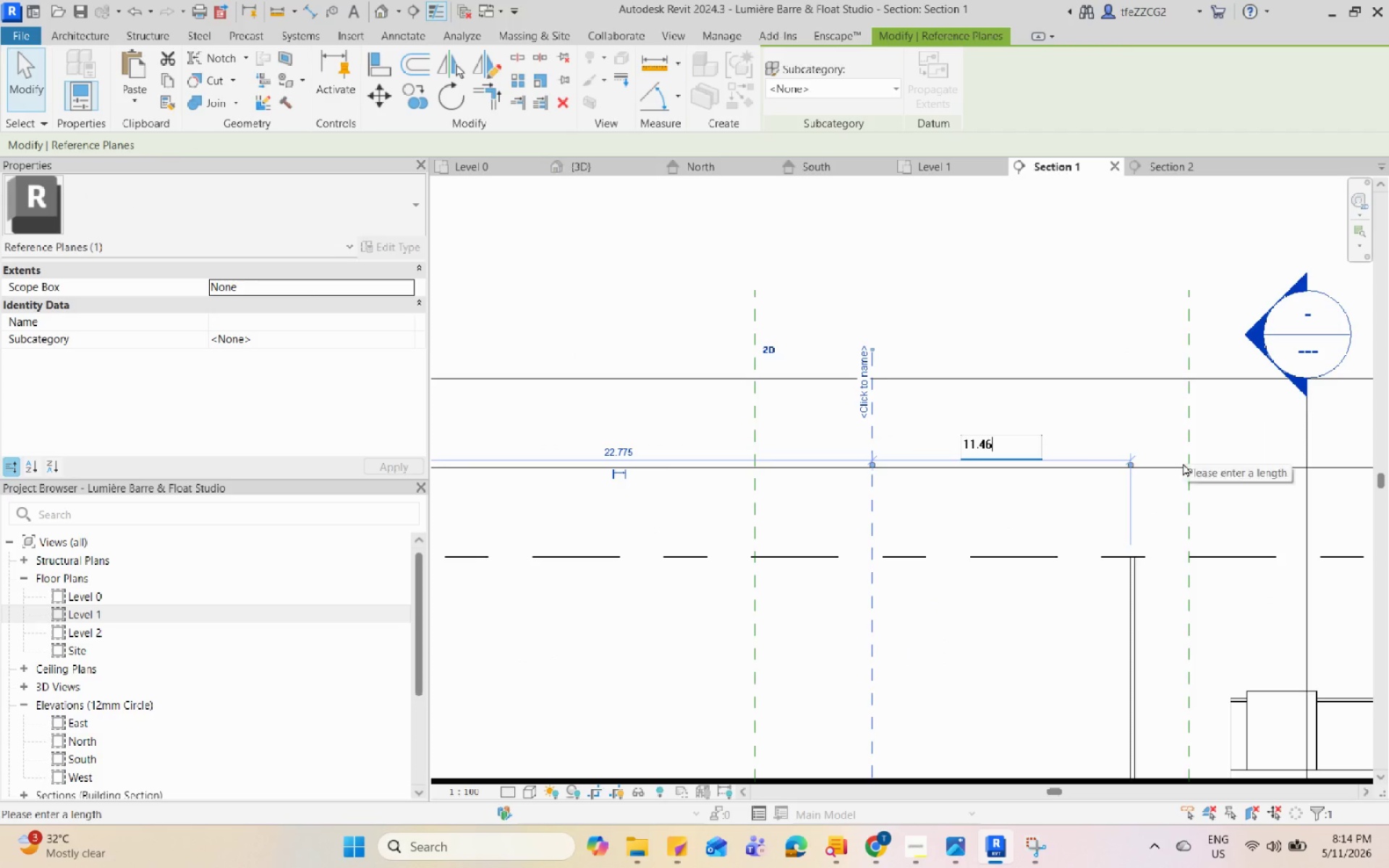 
key(Enter)
 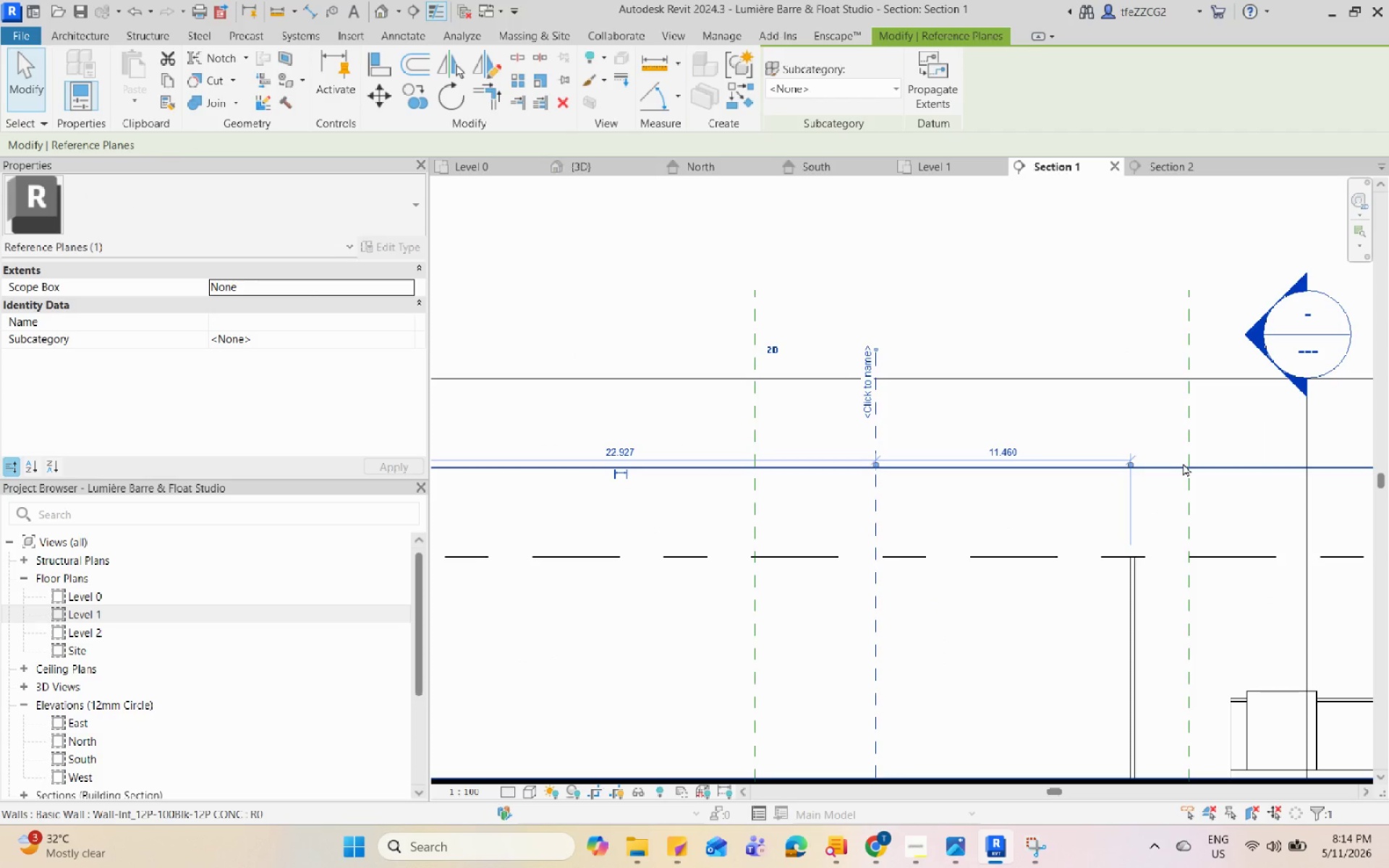 
key(Escape)
 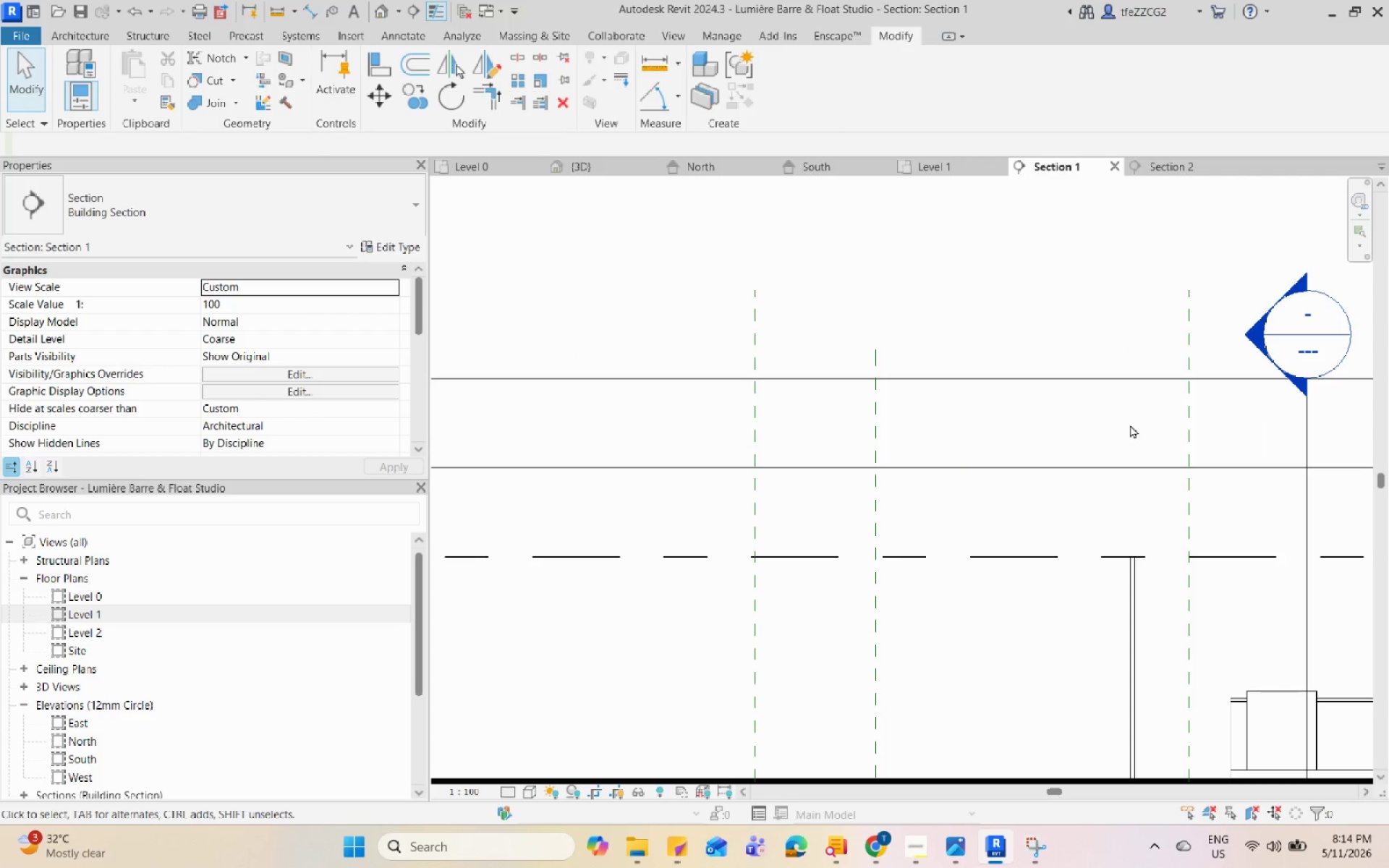 
scroll: coordinate [998, 421], scroll_direction: down, amount: 4.0
 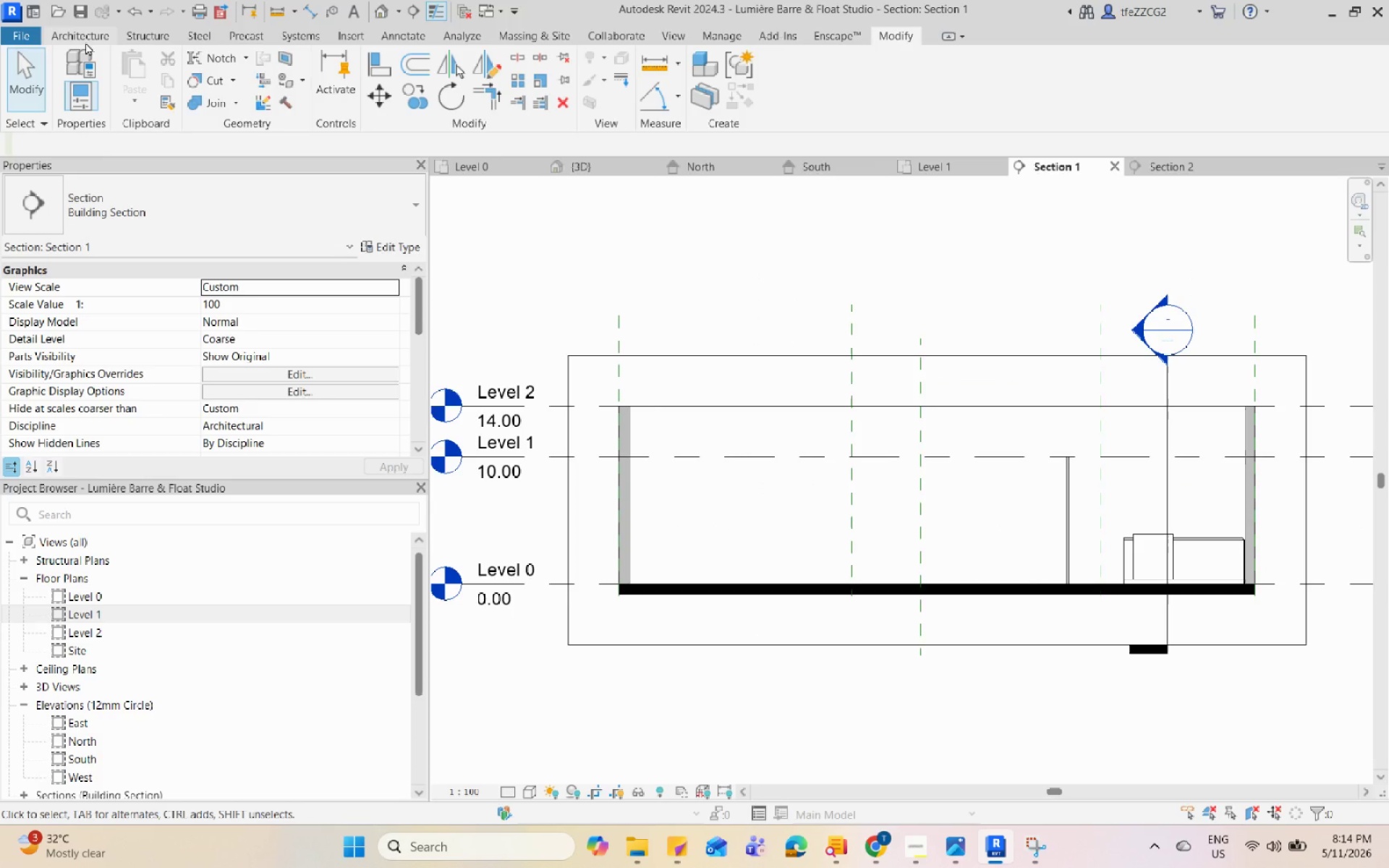 
wait(8.53)
 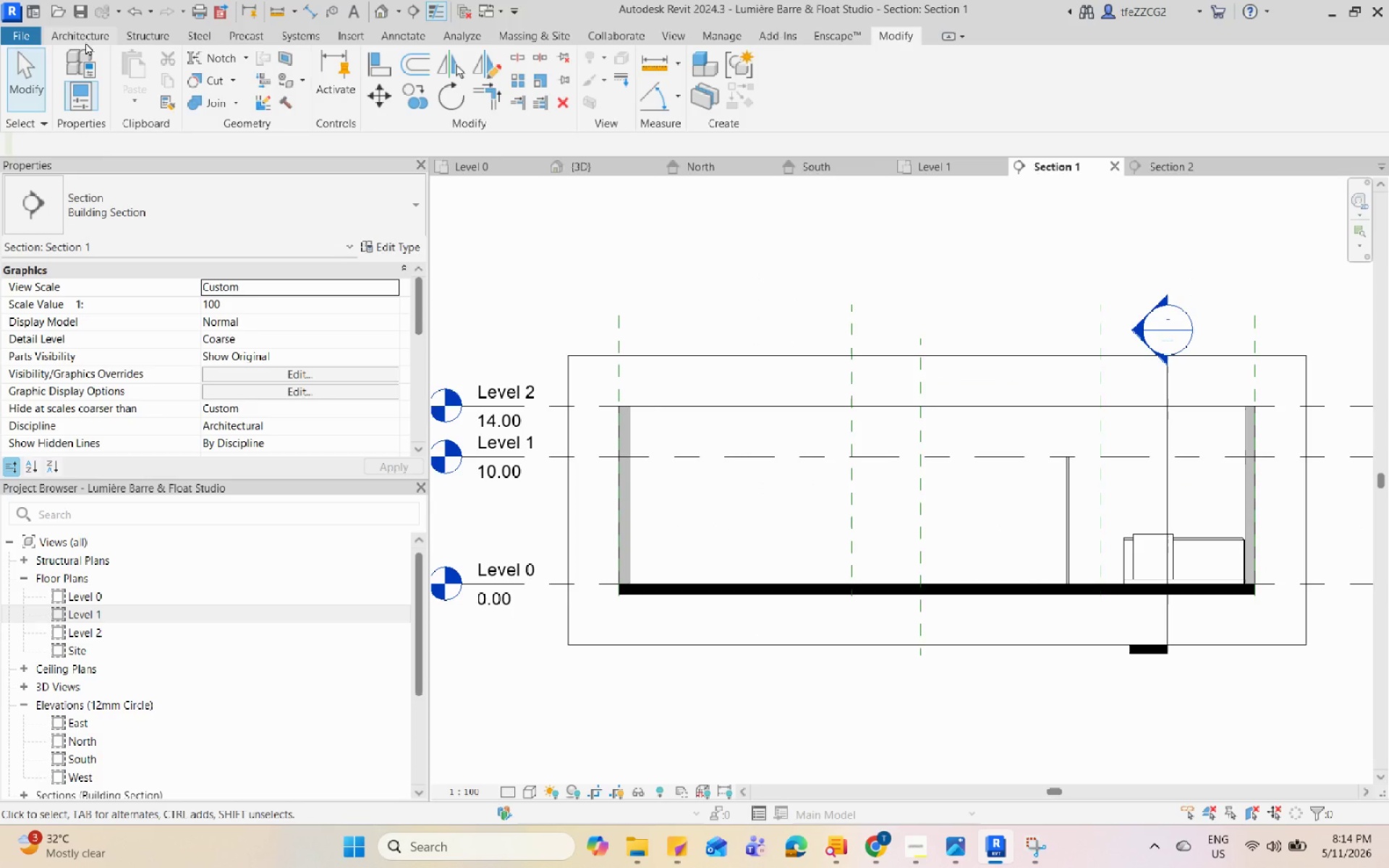 
scroll: coordinate [1006, 589], scroll_direction: up, amount: 3.0
 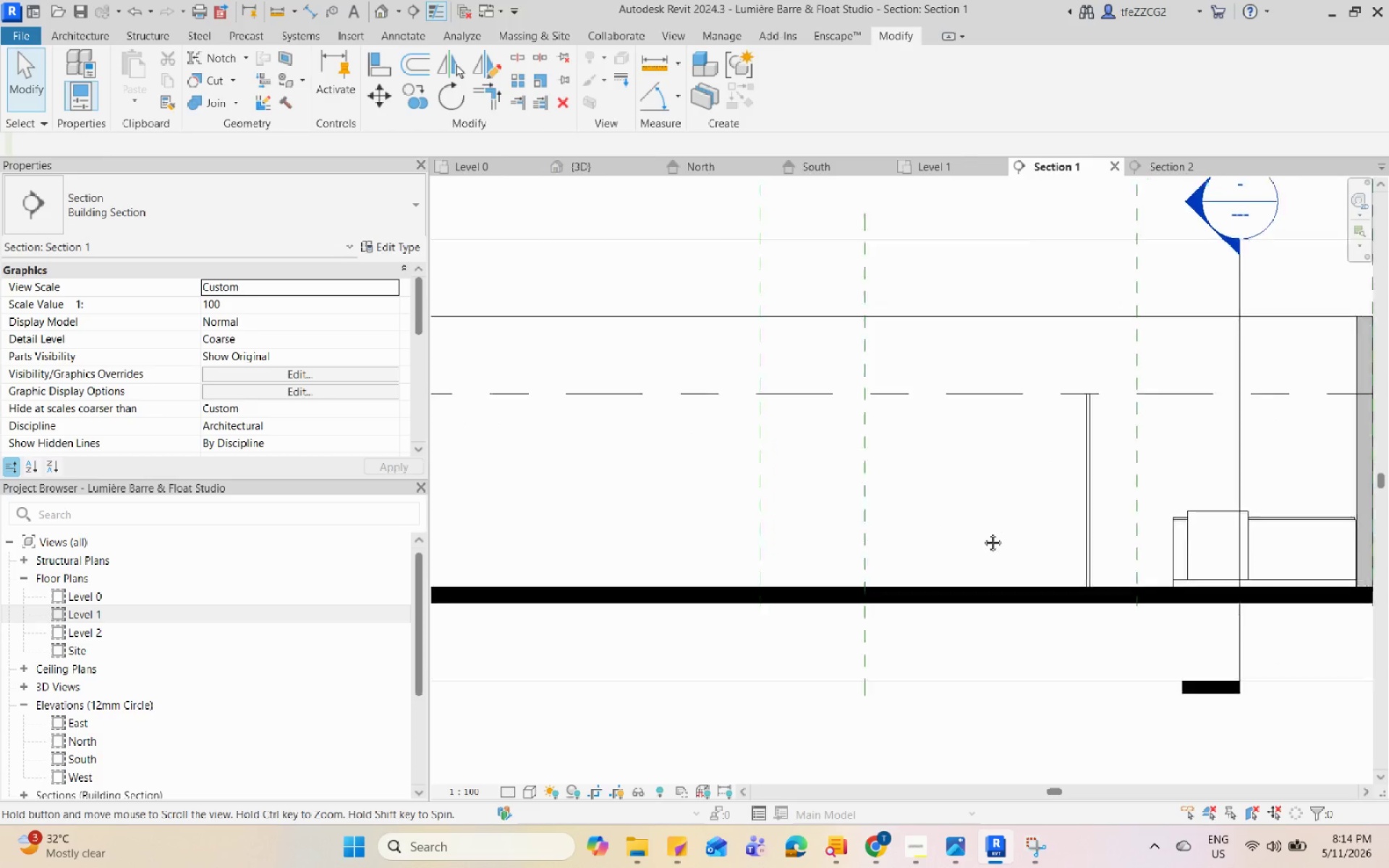 
double_click([961, 571])
 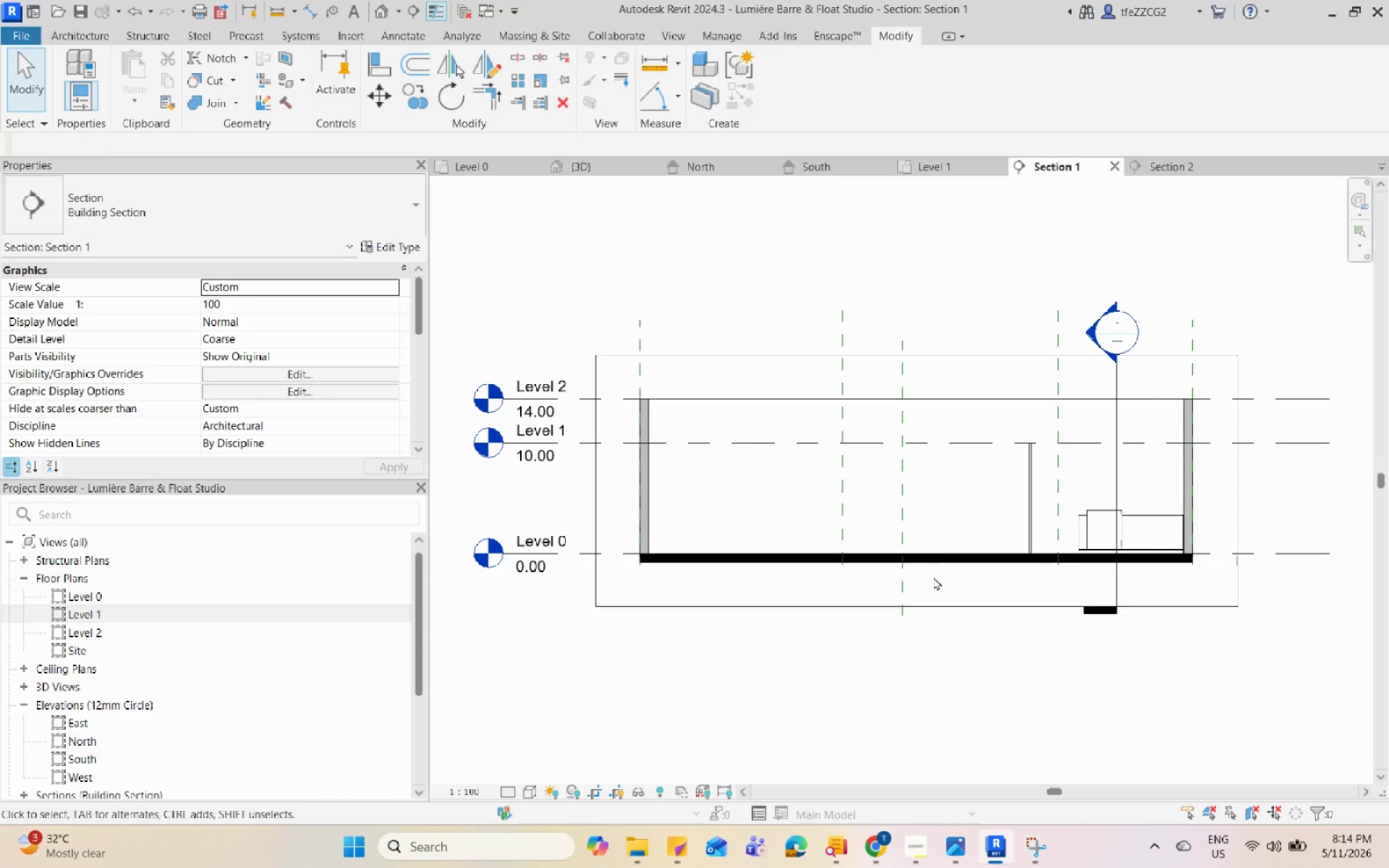 
scroll: coordinate [938, 529], scroll_direction: up, amount: 4.0
 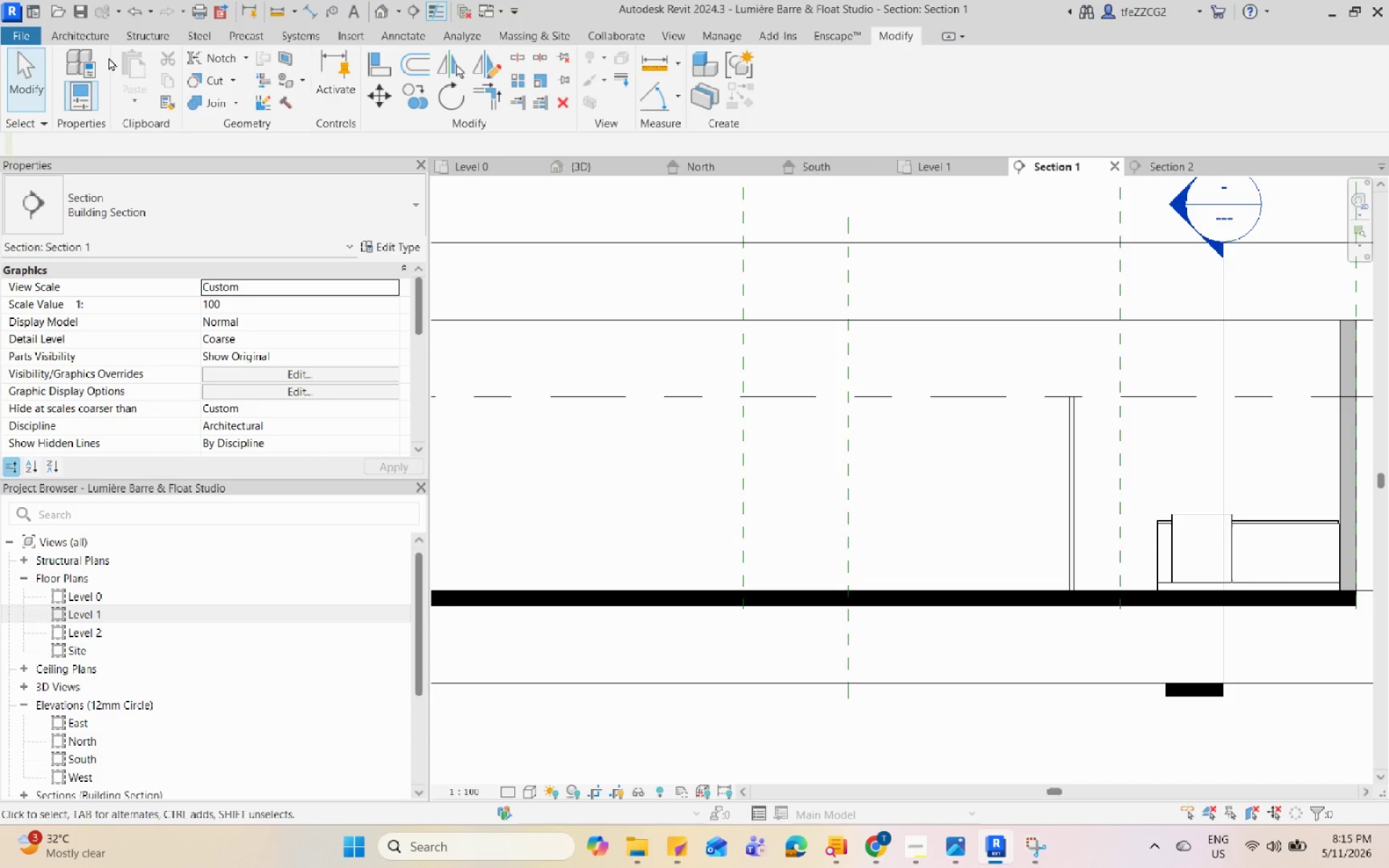 
left_click([1064, 438])
 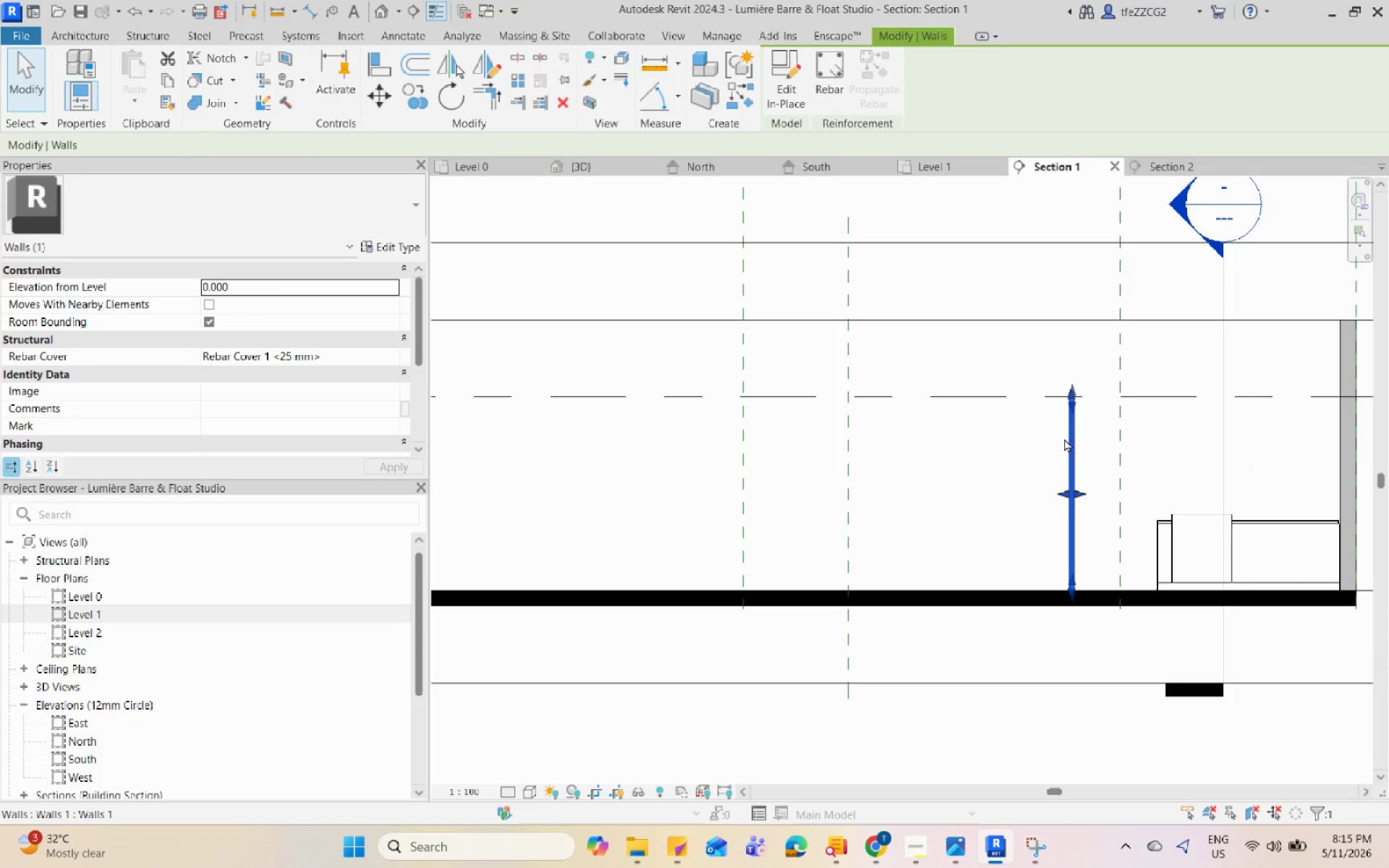 
key(Escape)
 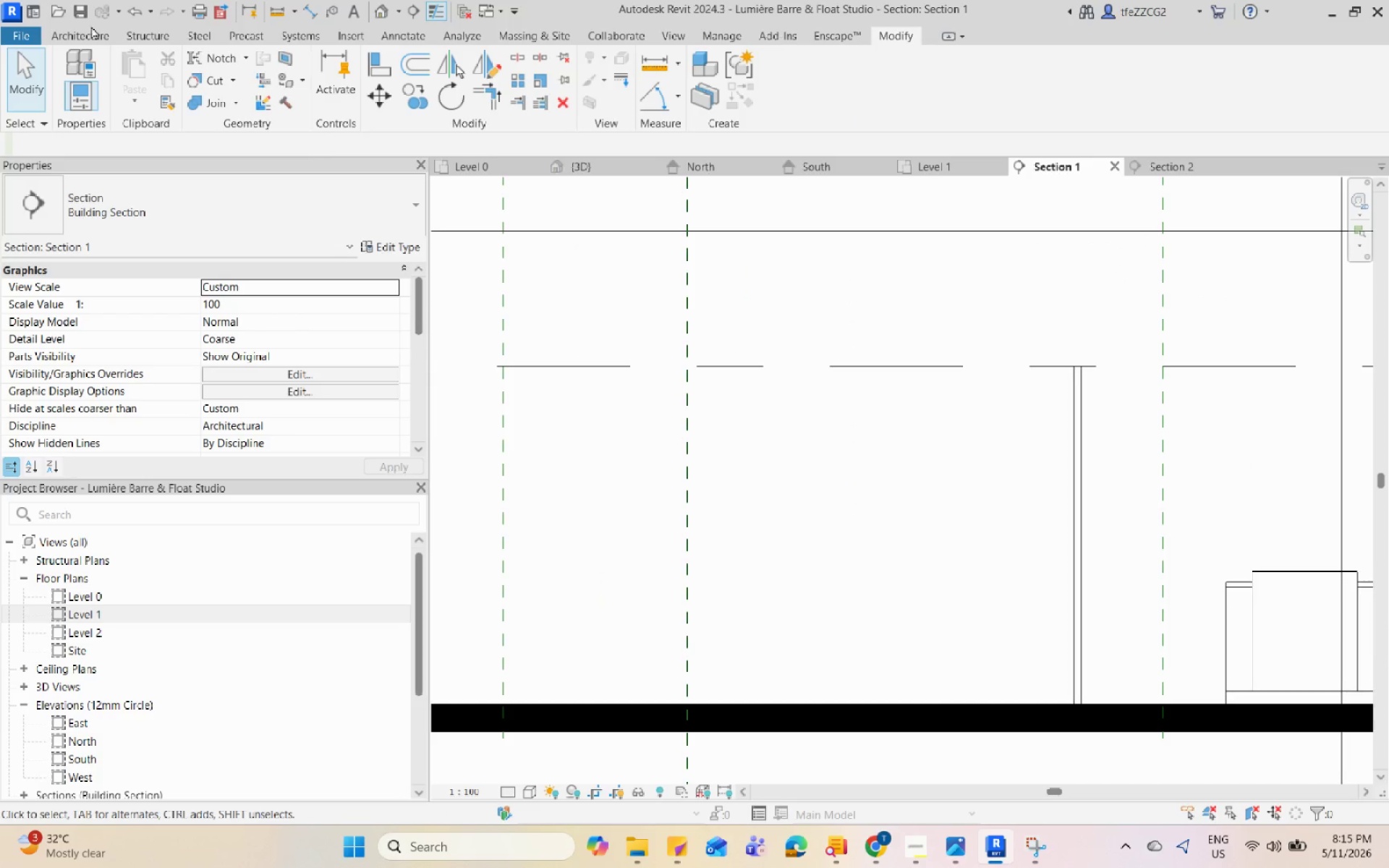 
scroll: coordinate [1064, 438], scroll_direction: up, amount: 4.0
 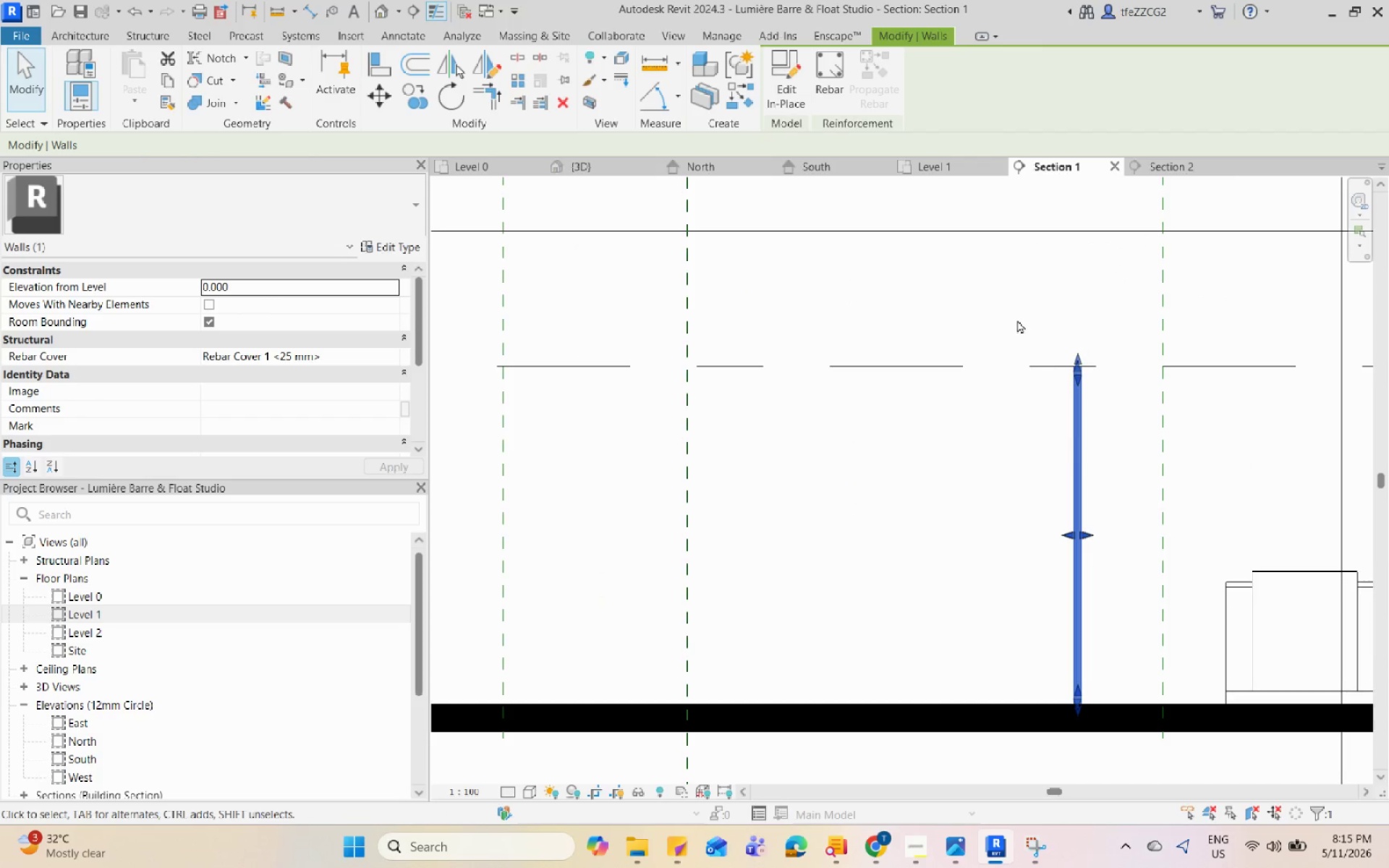 
left_click([67, 35])
 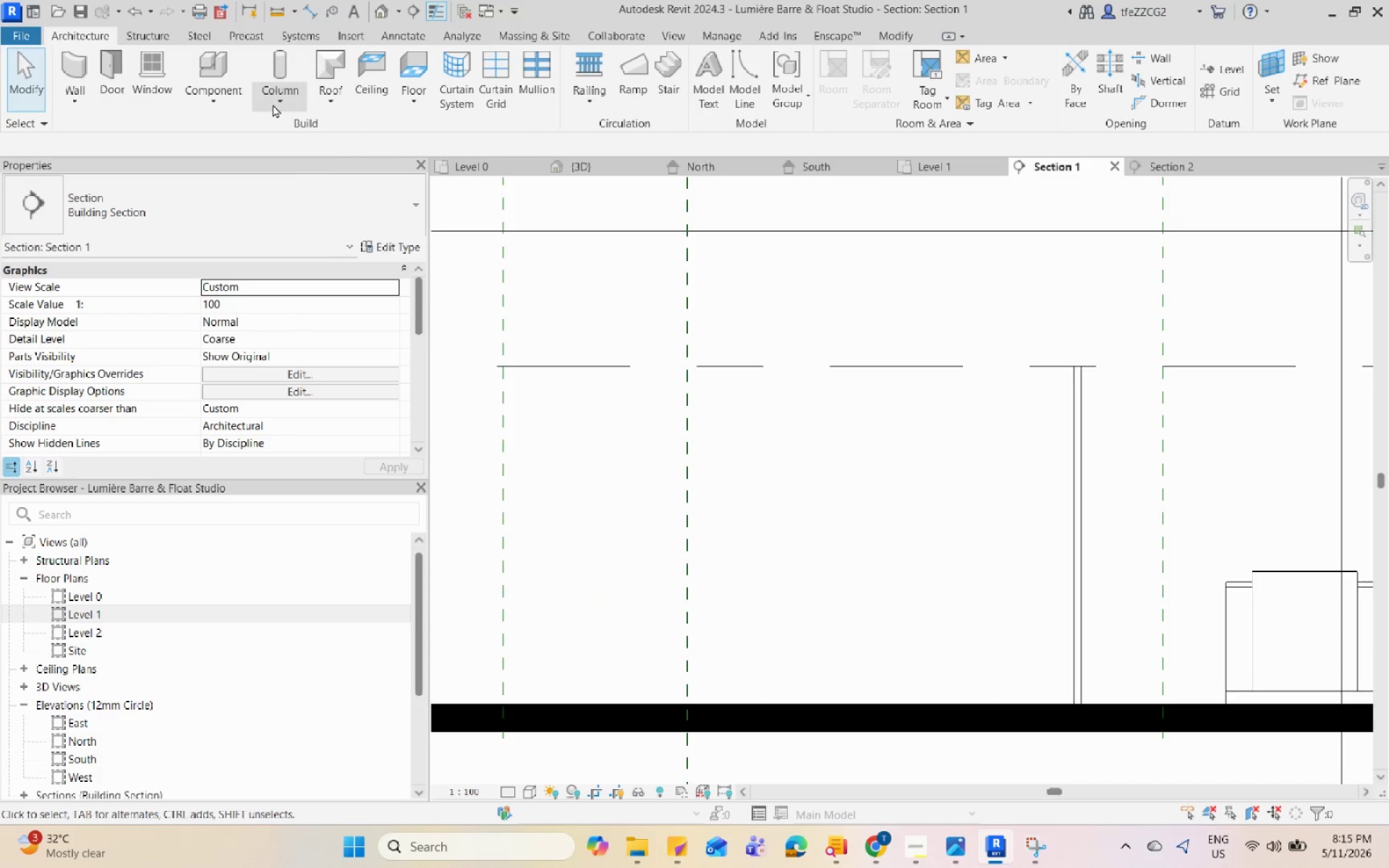 
double_click([311, 167])
 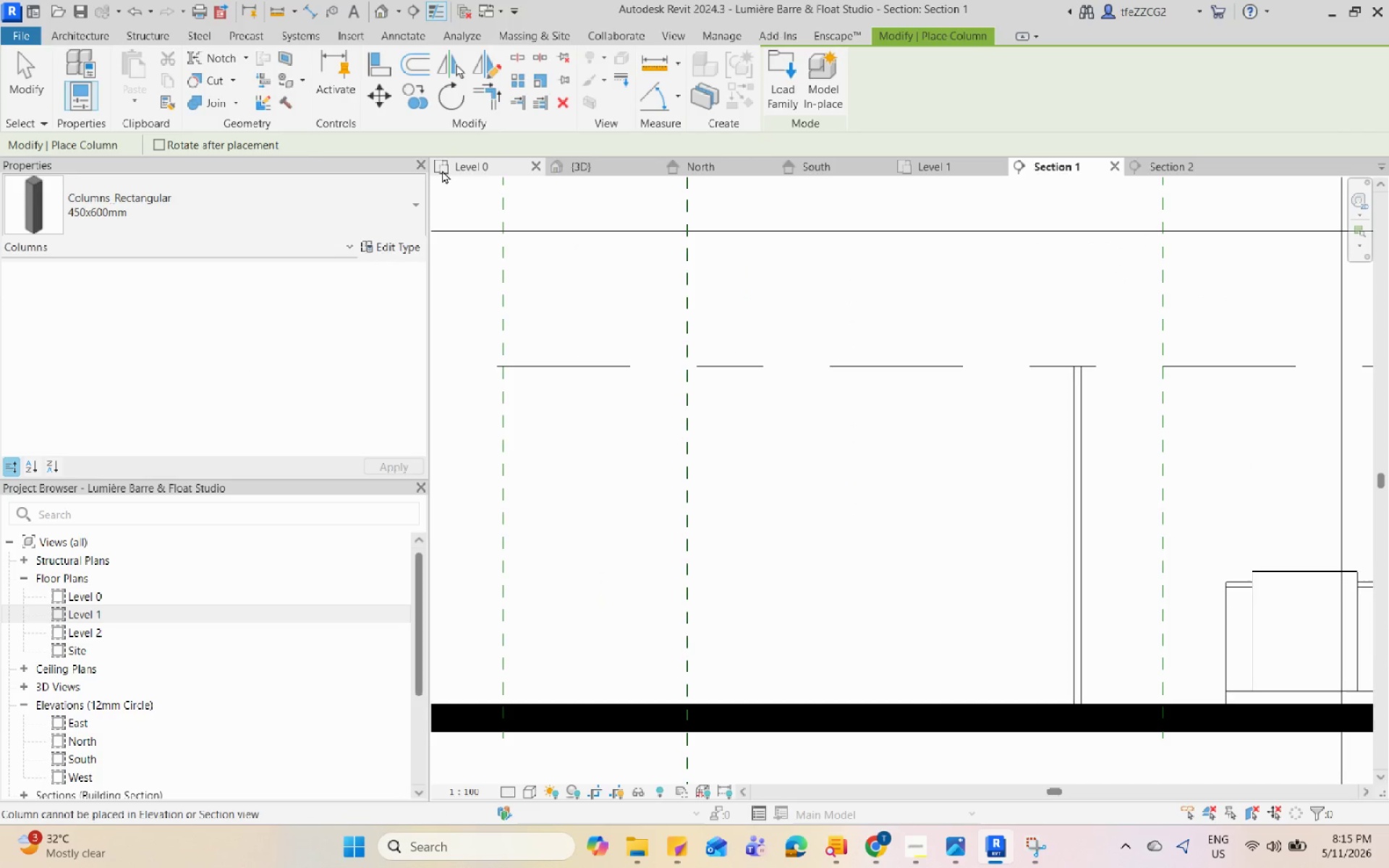 
key(Escape)
 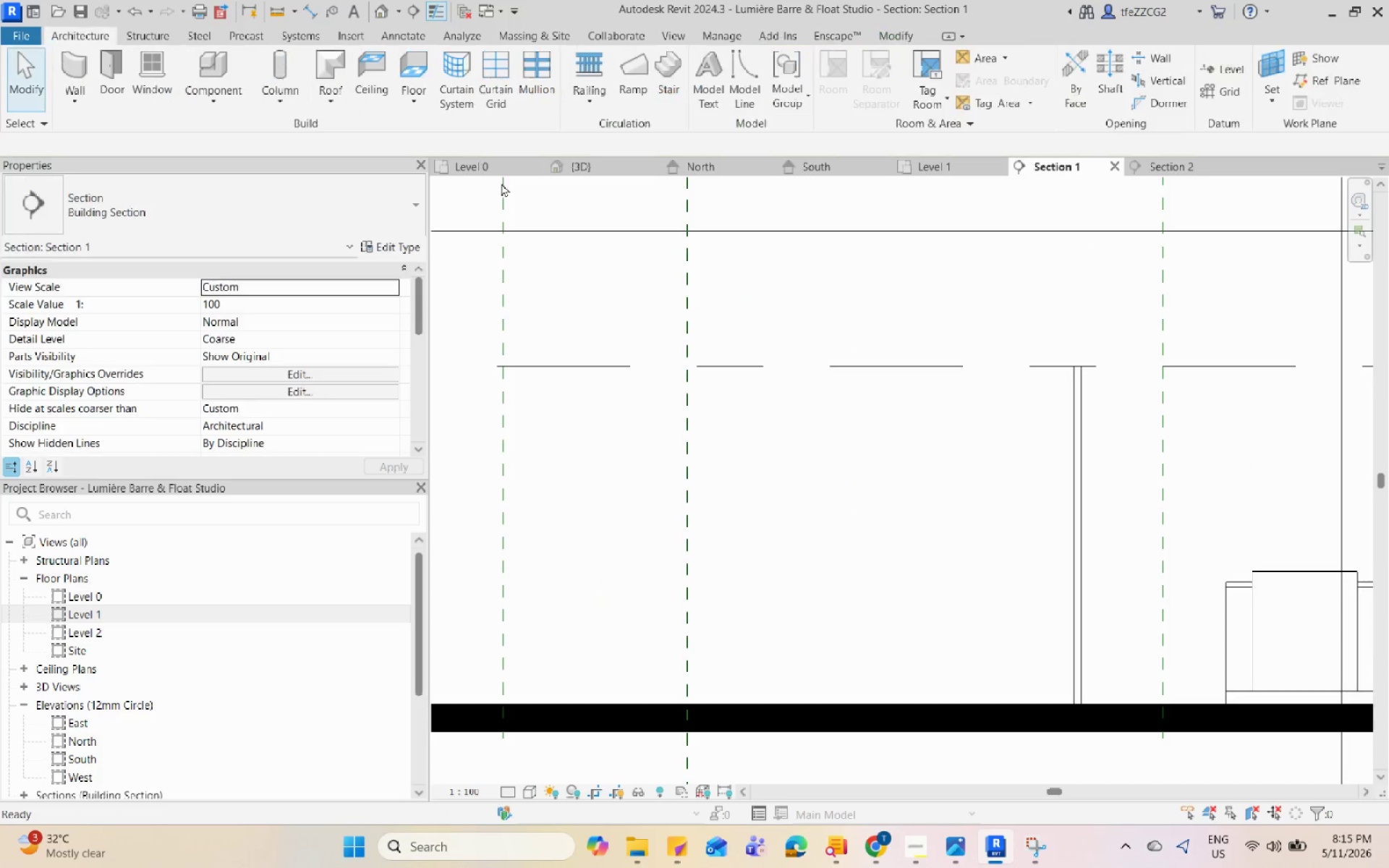 
key(Escape)
 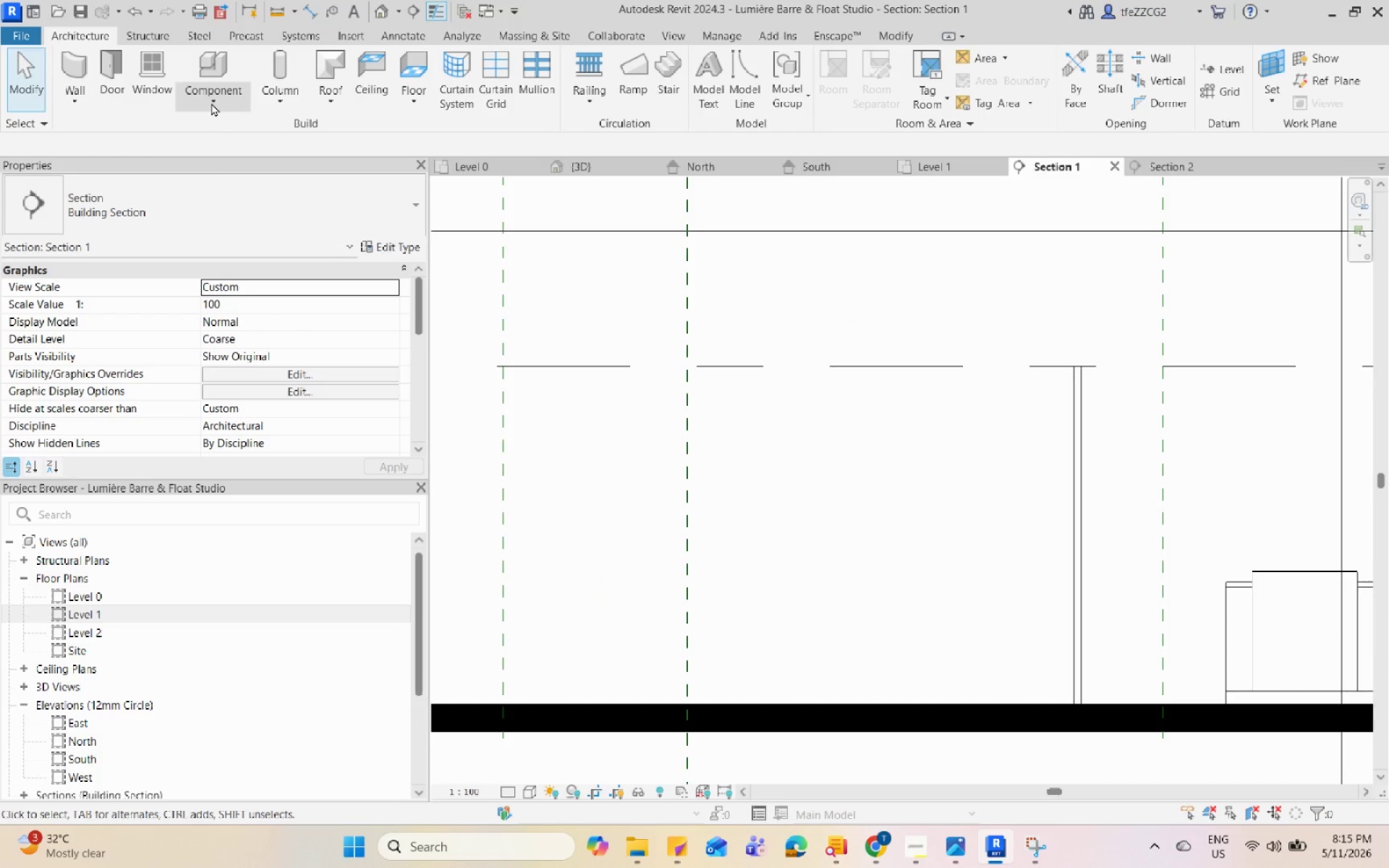 
double_click([257, 176])
 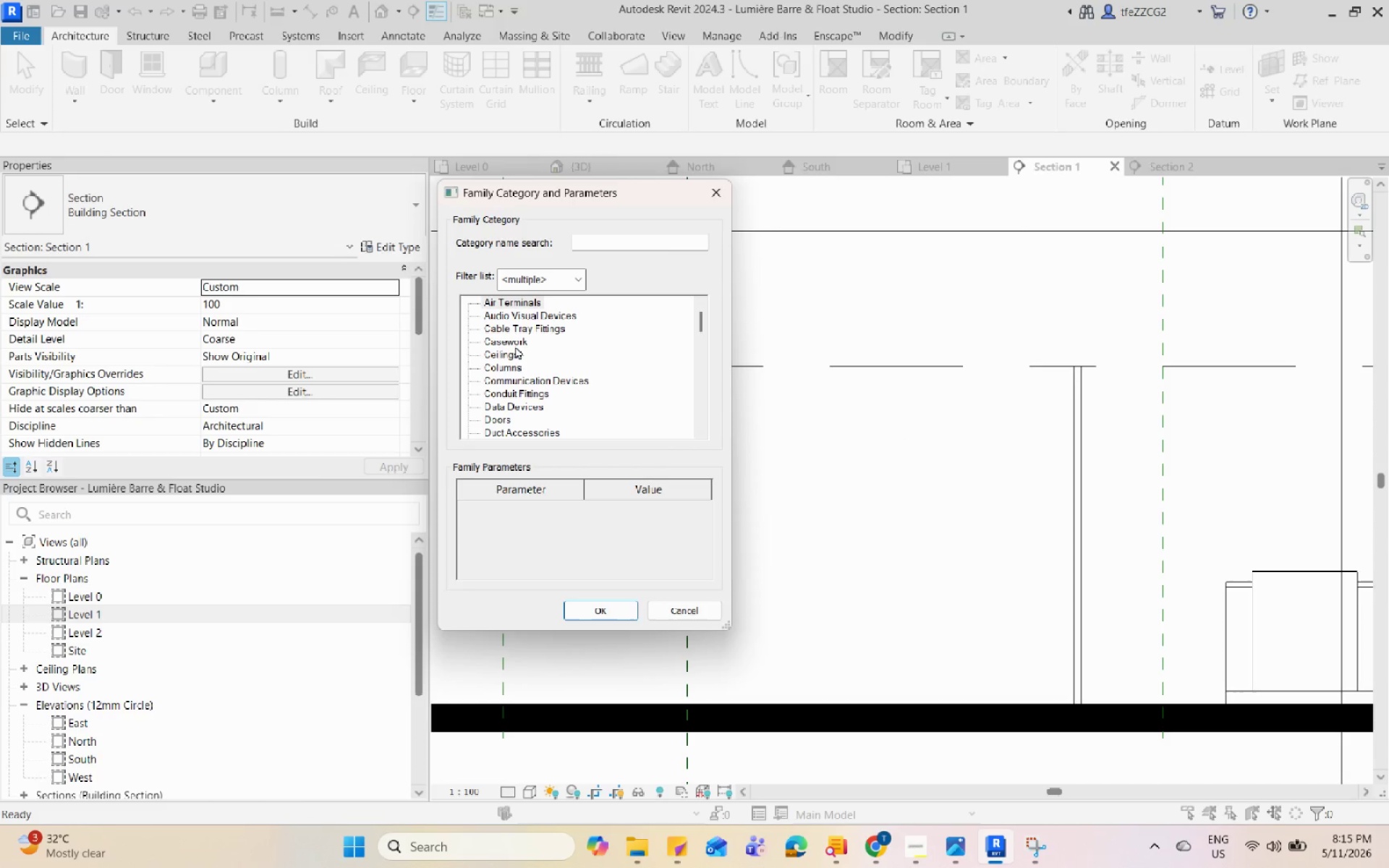 
scroll: coordinate [554, 427], scroll_direction: down, amount: 60.0
 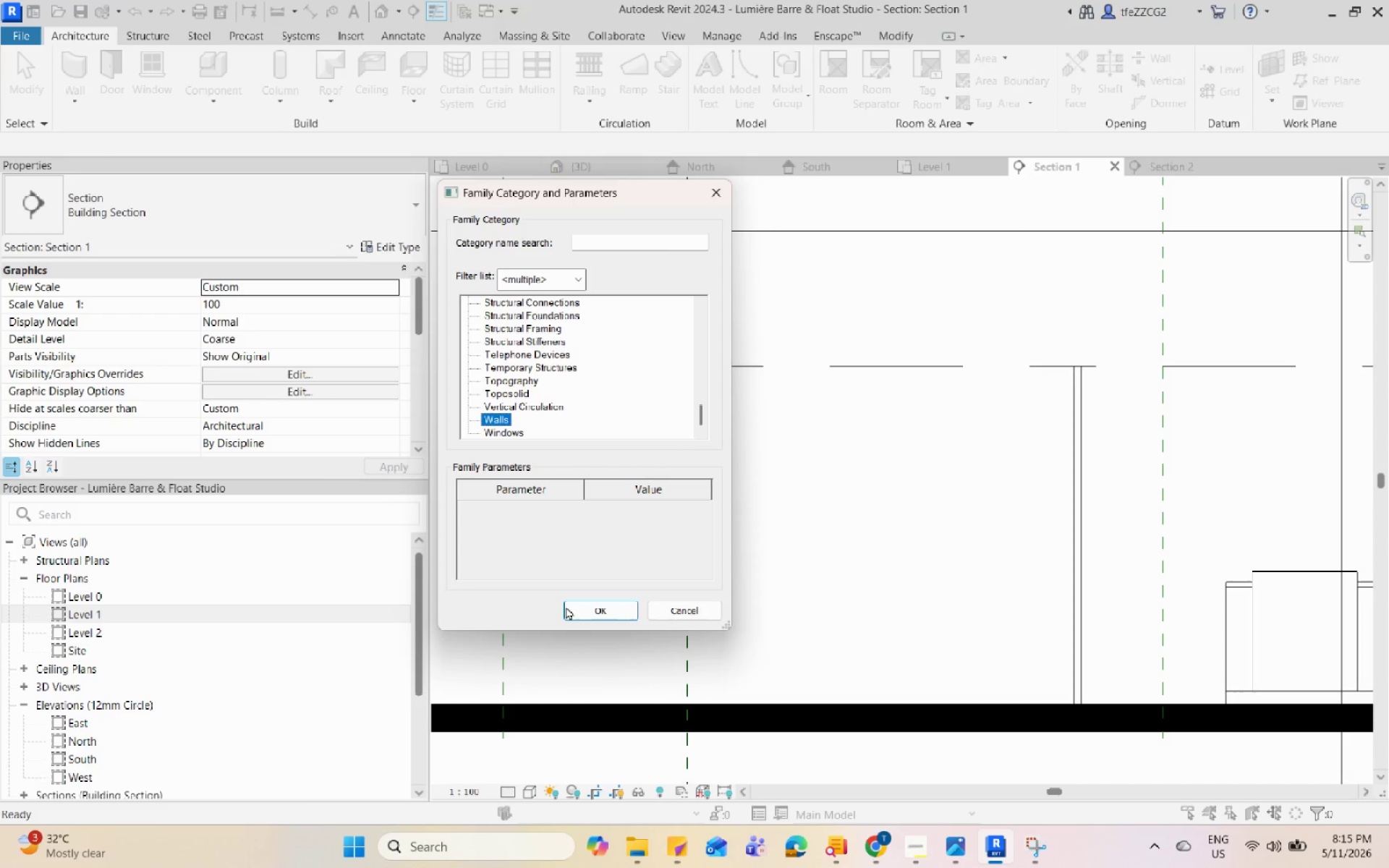 
left_click([569, 604])
 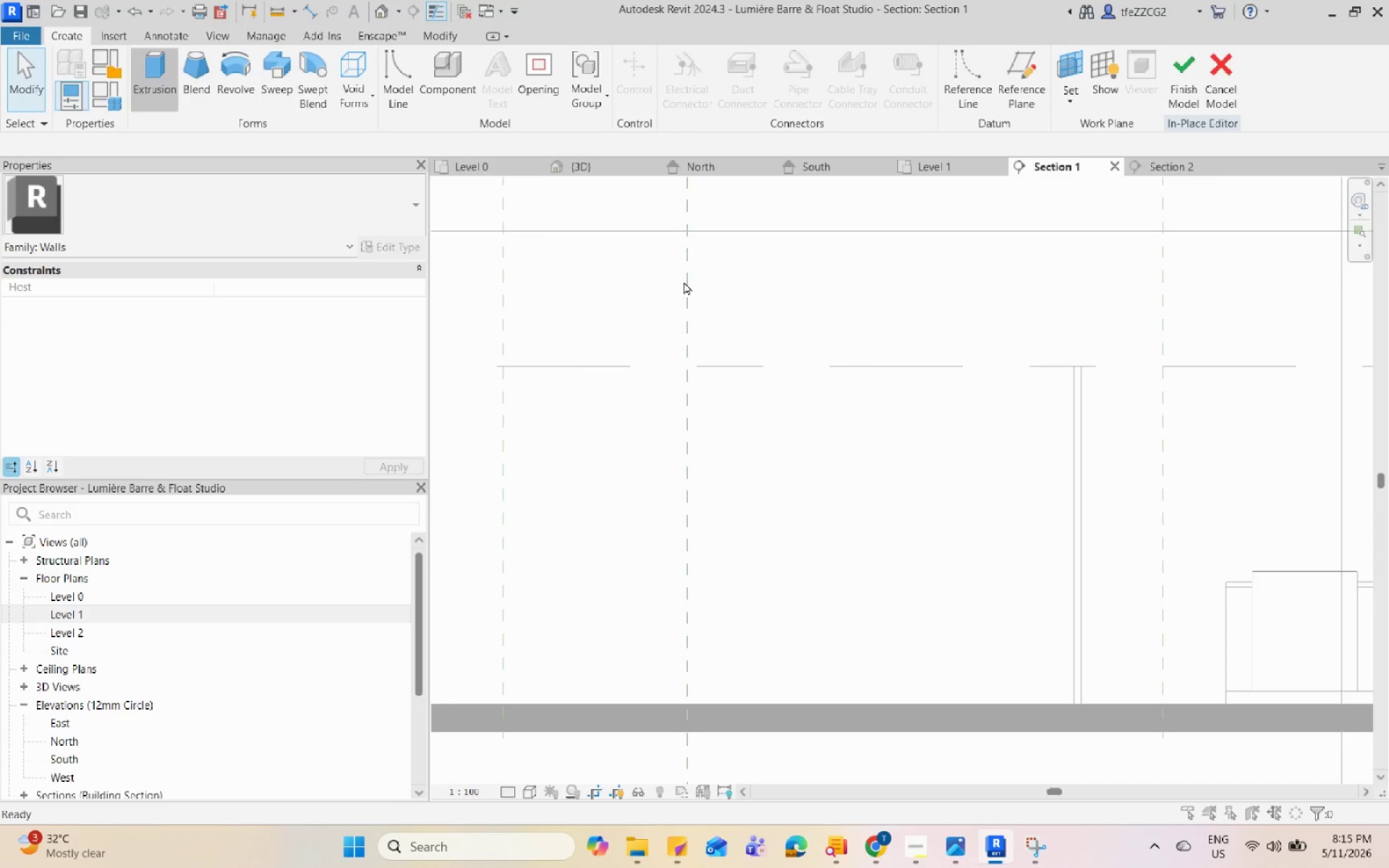 
left_click([666, 513])
 